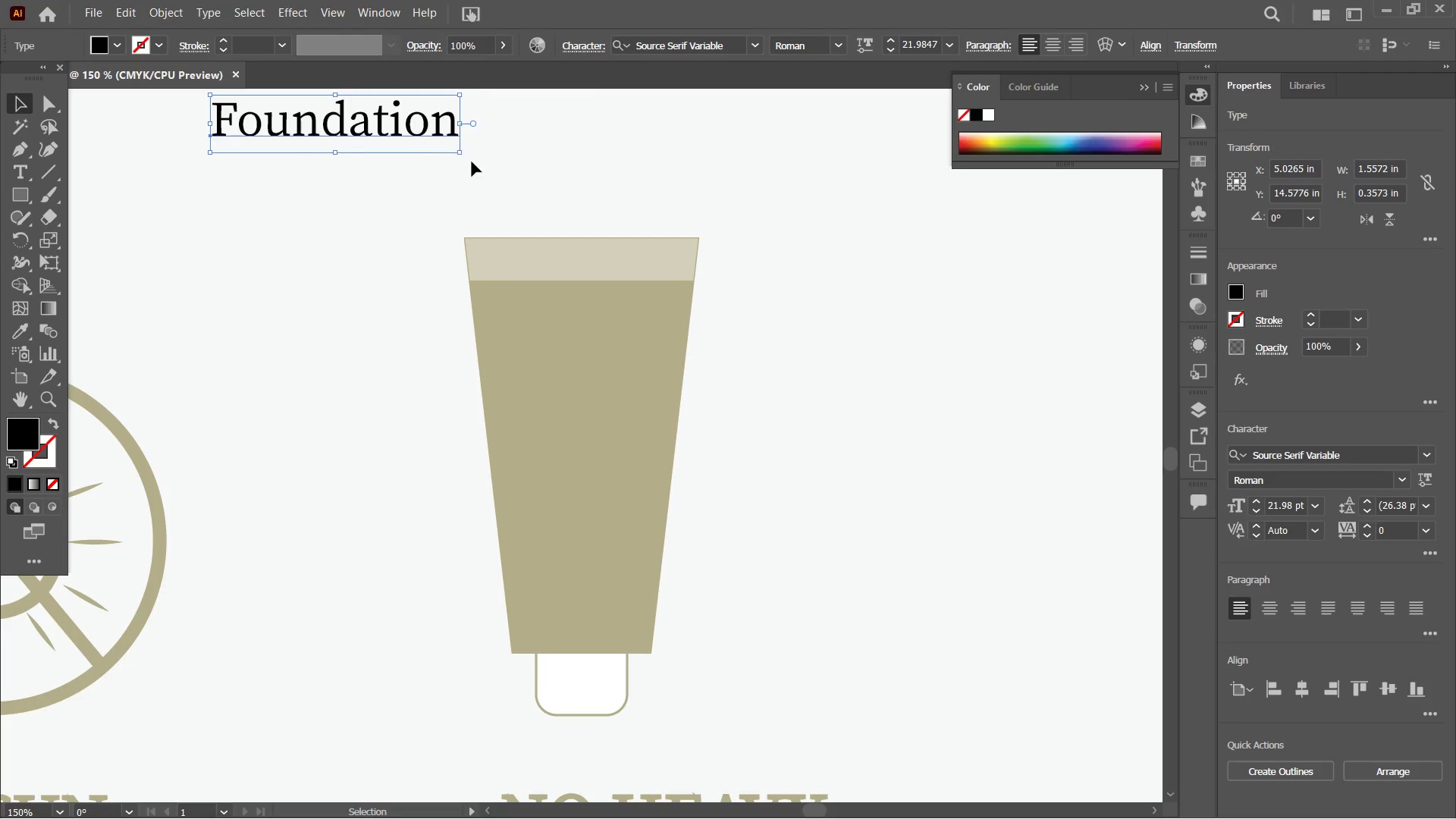 
hold_key(key=ShiftLeft, duration=1.17)
 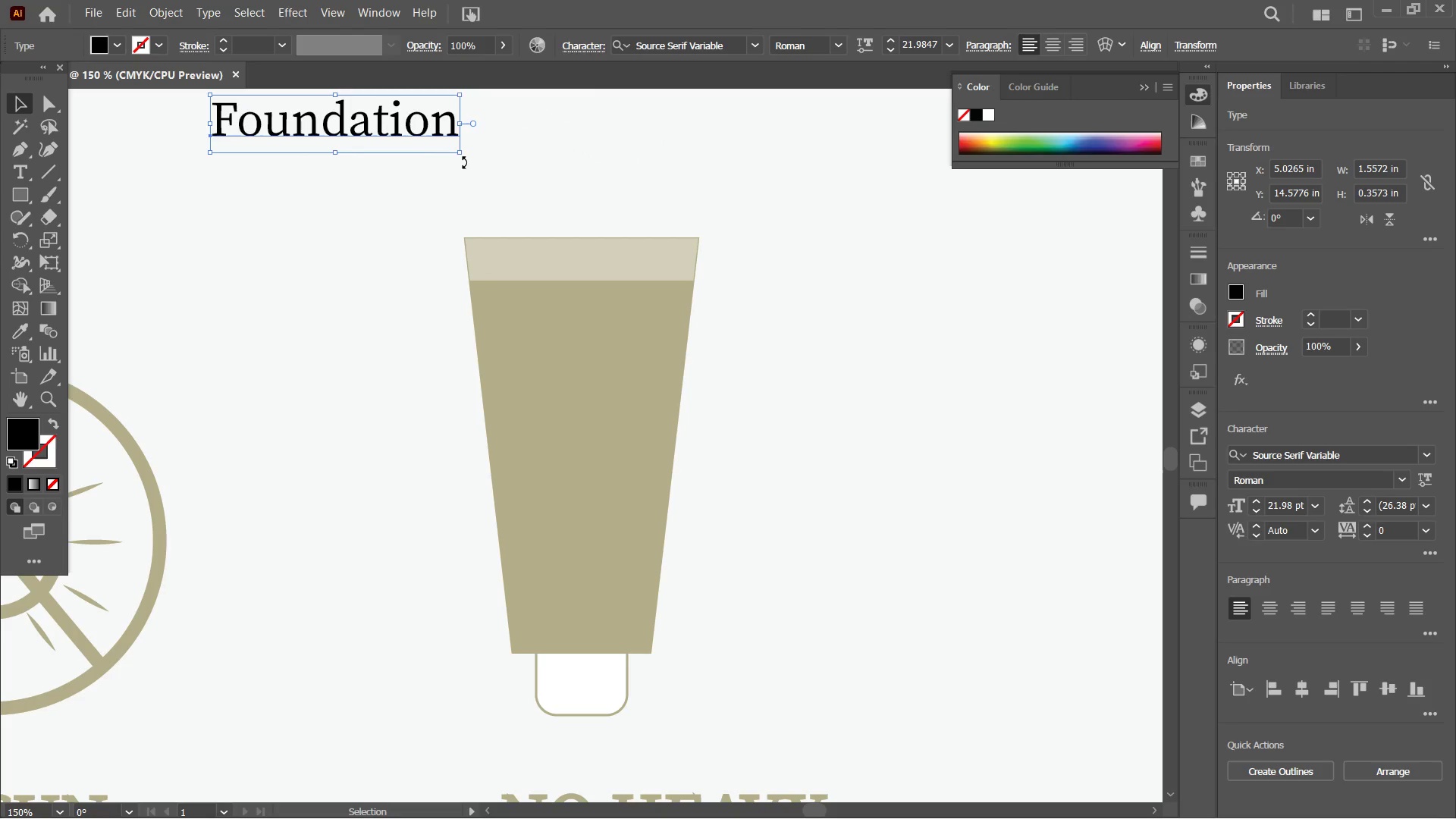 
left_click_drag(start_coordinate=[463, 162], to_coordinate=[422, 127])
 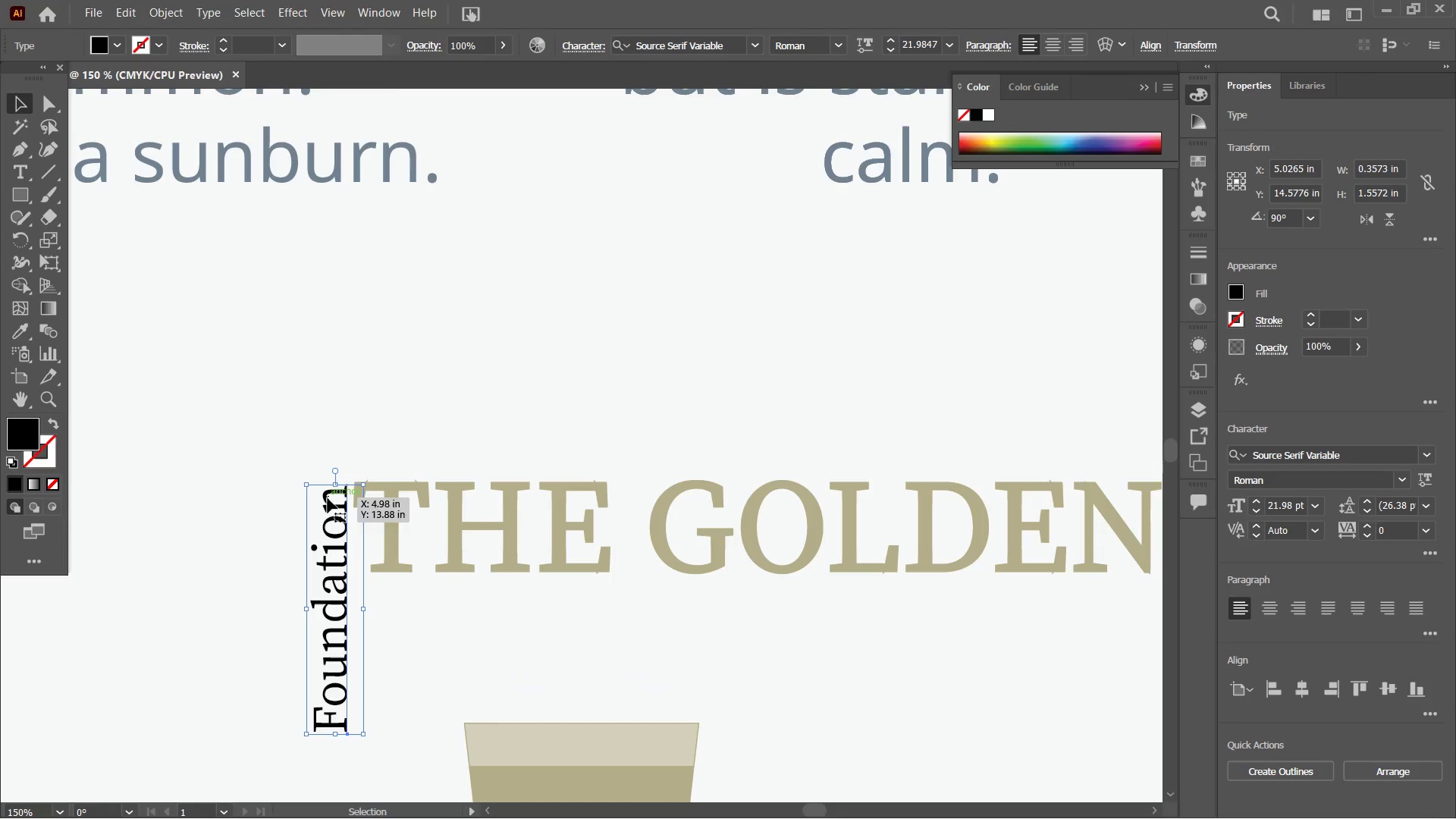 
hold_key(key=ShiftLeft, duration=0.73)
 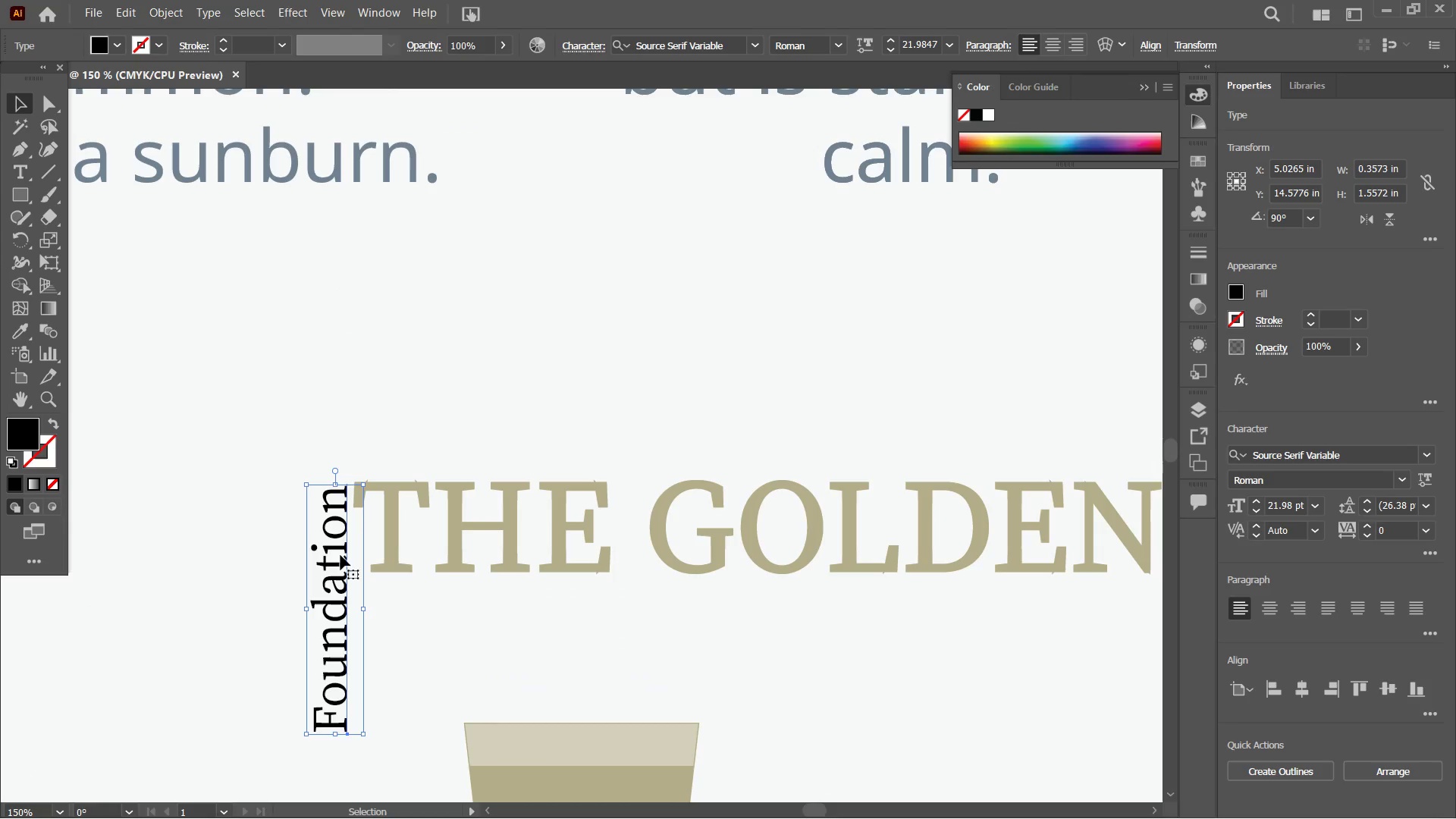 
left_click_drag(start_coordinate=[340, 563], to_coordinate=[519, 672])
 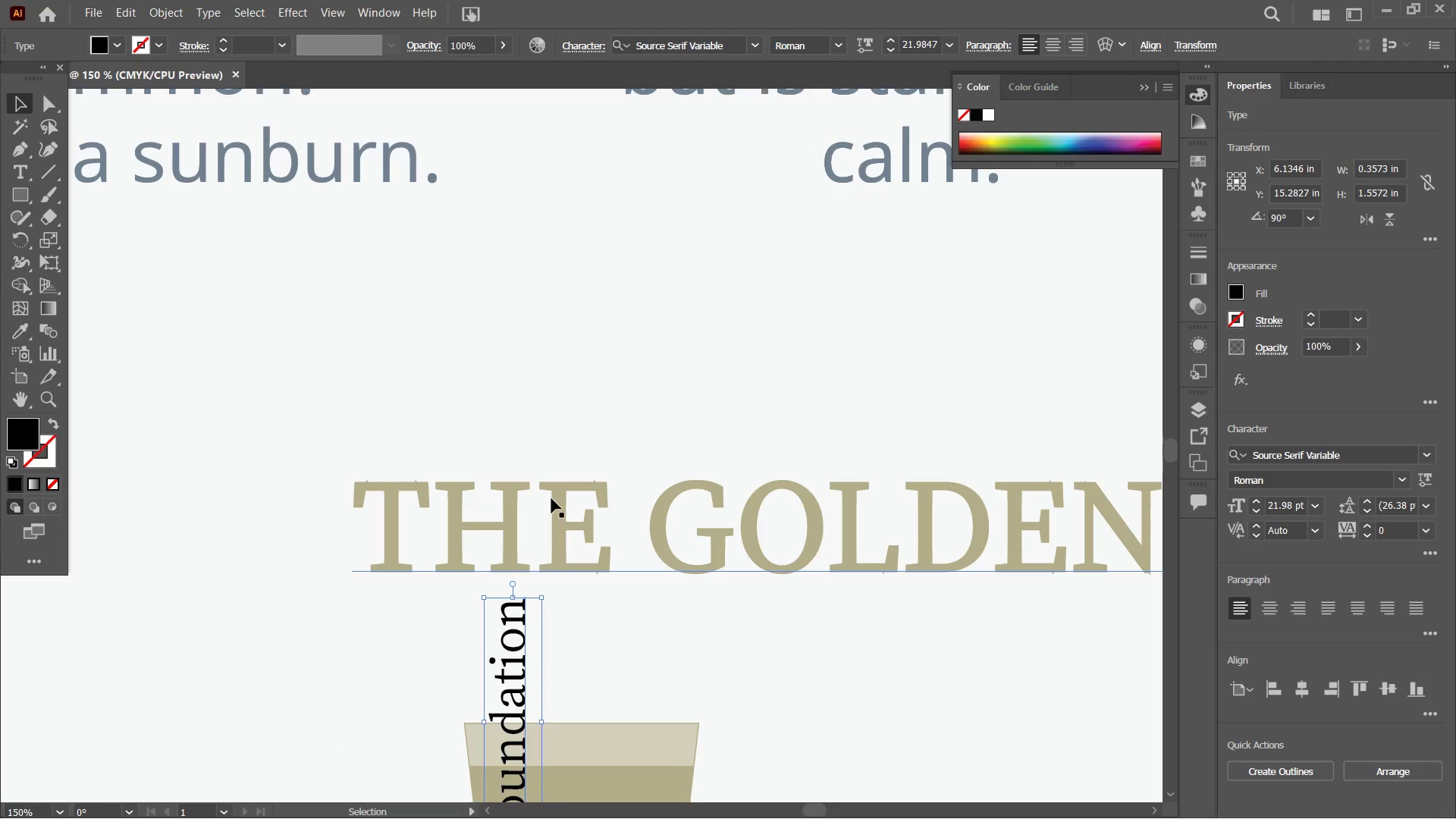 
scroll: coordinate [538, 469], scroll_direction: down, amount: 25.0
 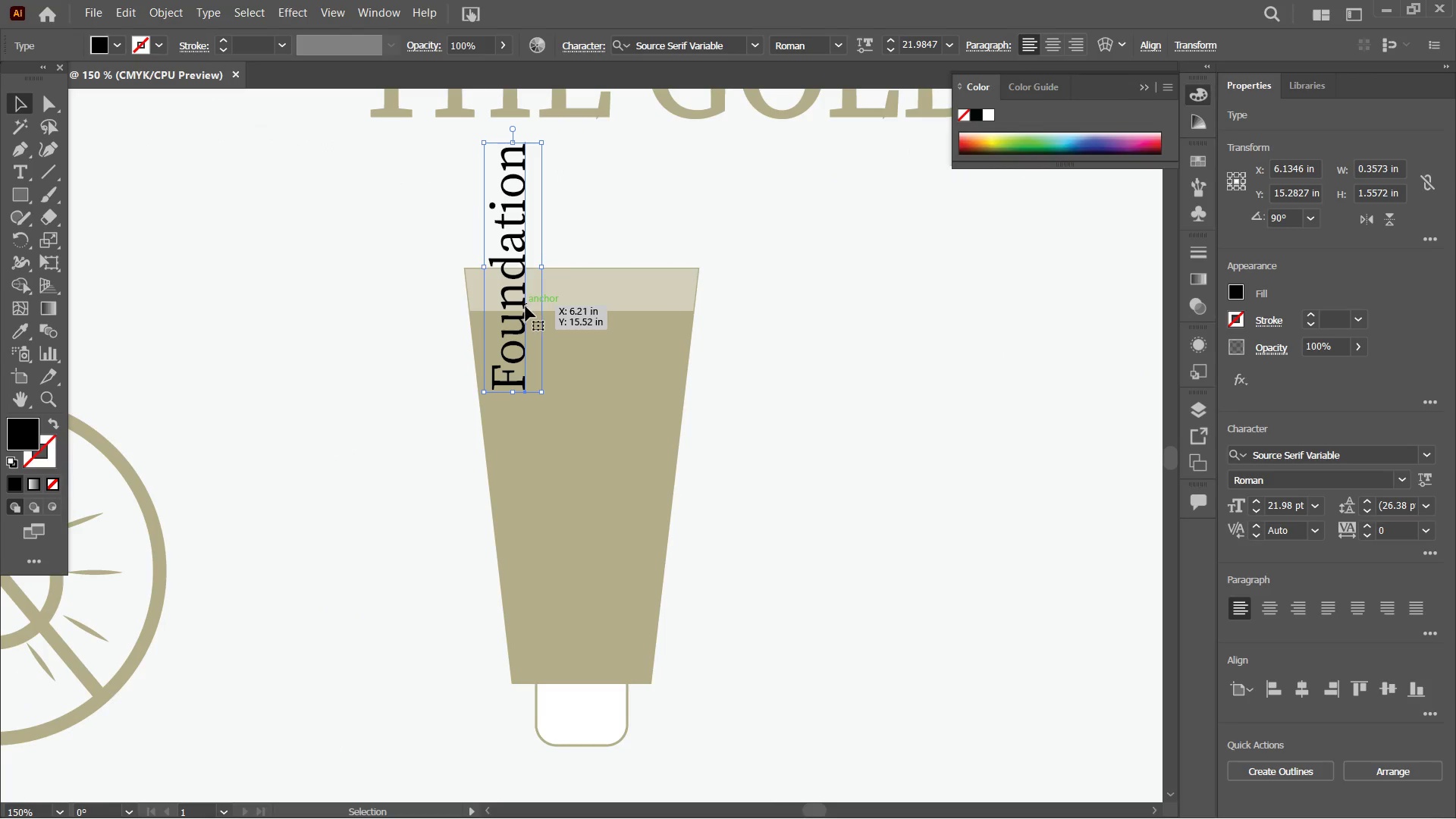 
left_click_drag(start_coordinate=[526, 306], to_coordinate=[592, 530])
 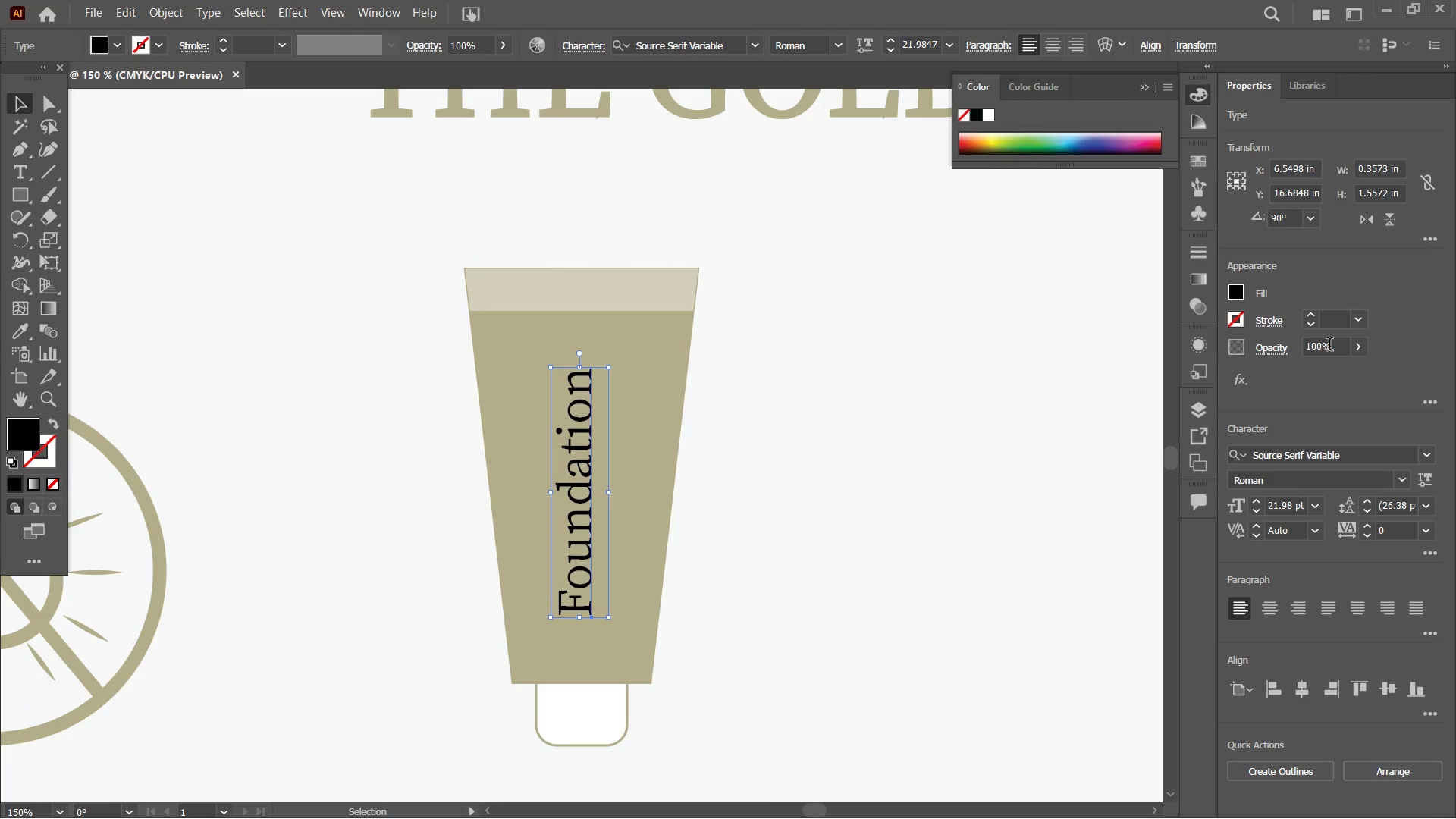 
left_click_drag(start_coordinate=[1335, 344], to_coordinate=[1273, 337])
 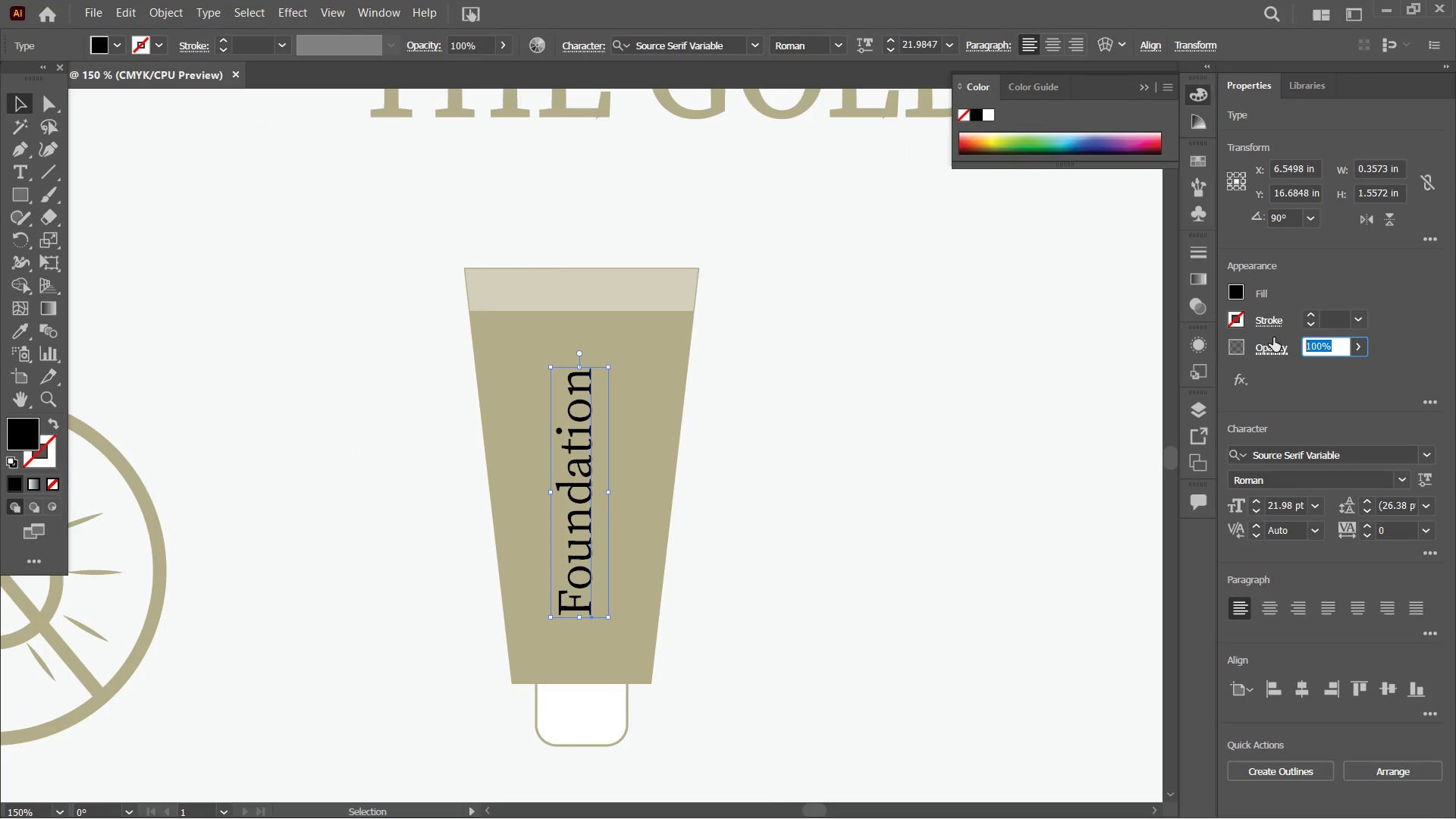 
key(Numpad2)
 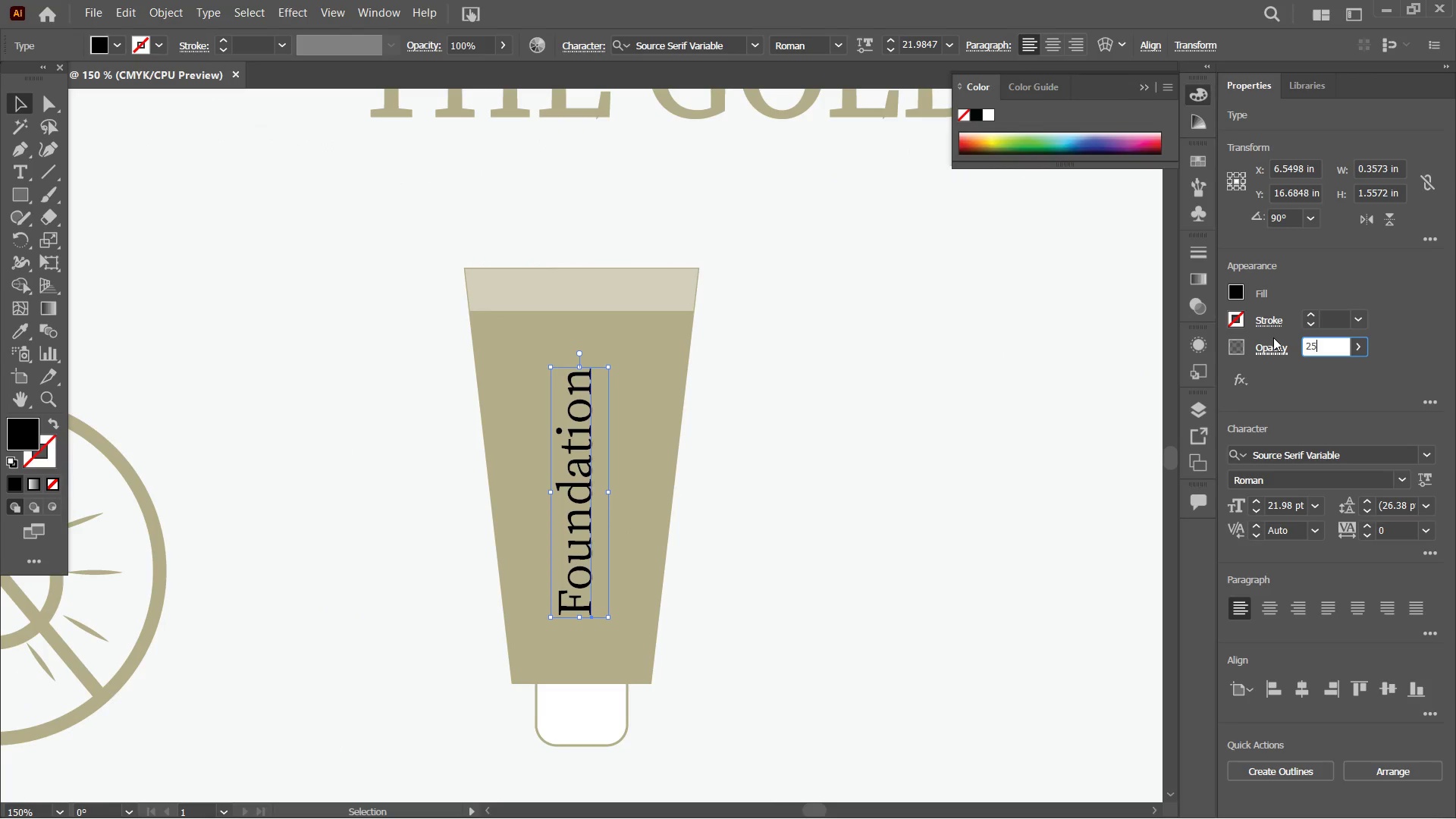 
key(Numpad5)
 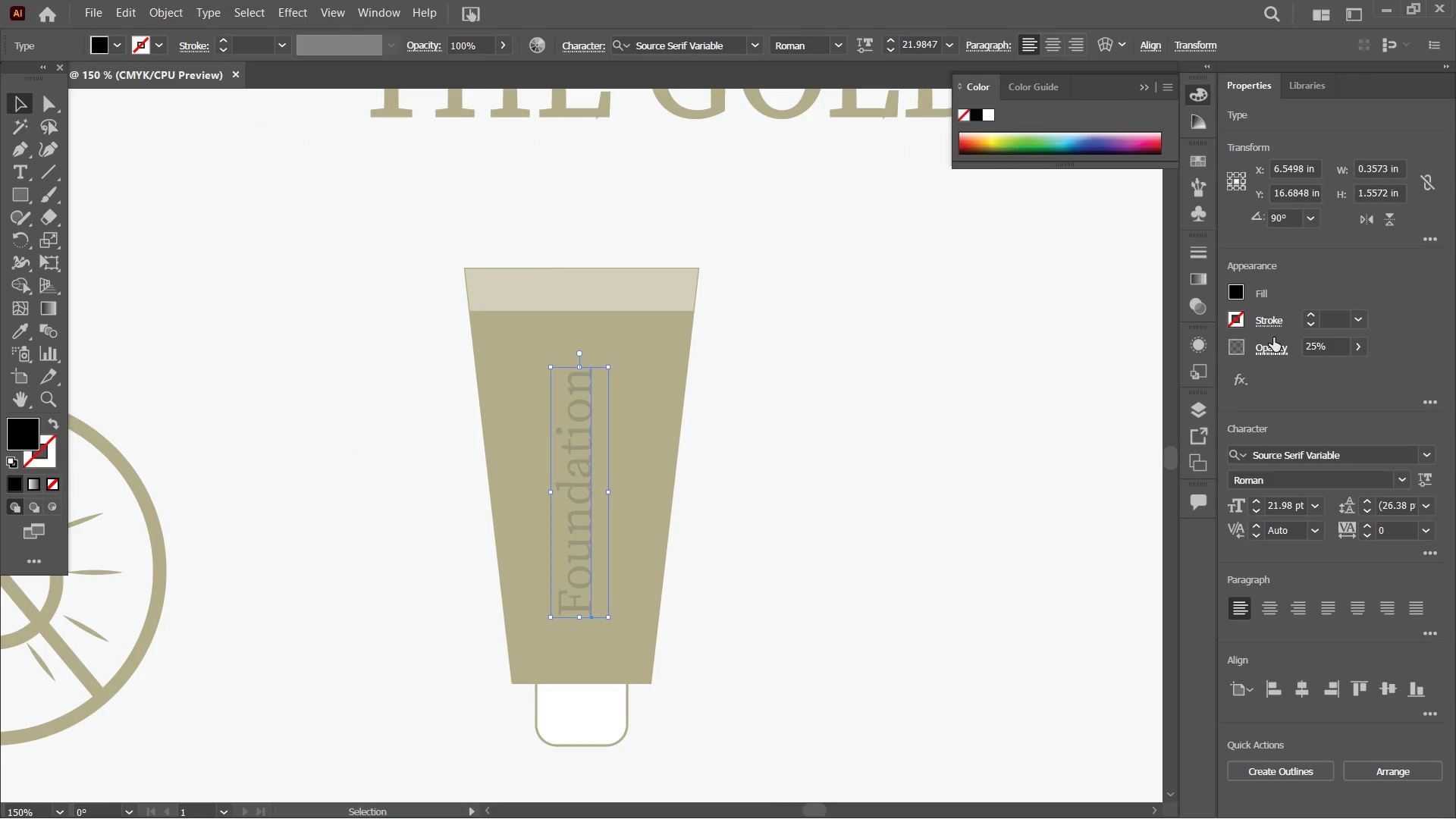 
key(Enter)
 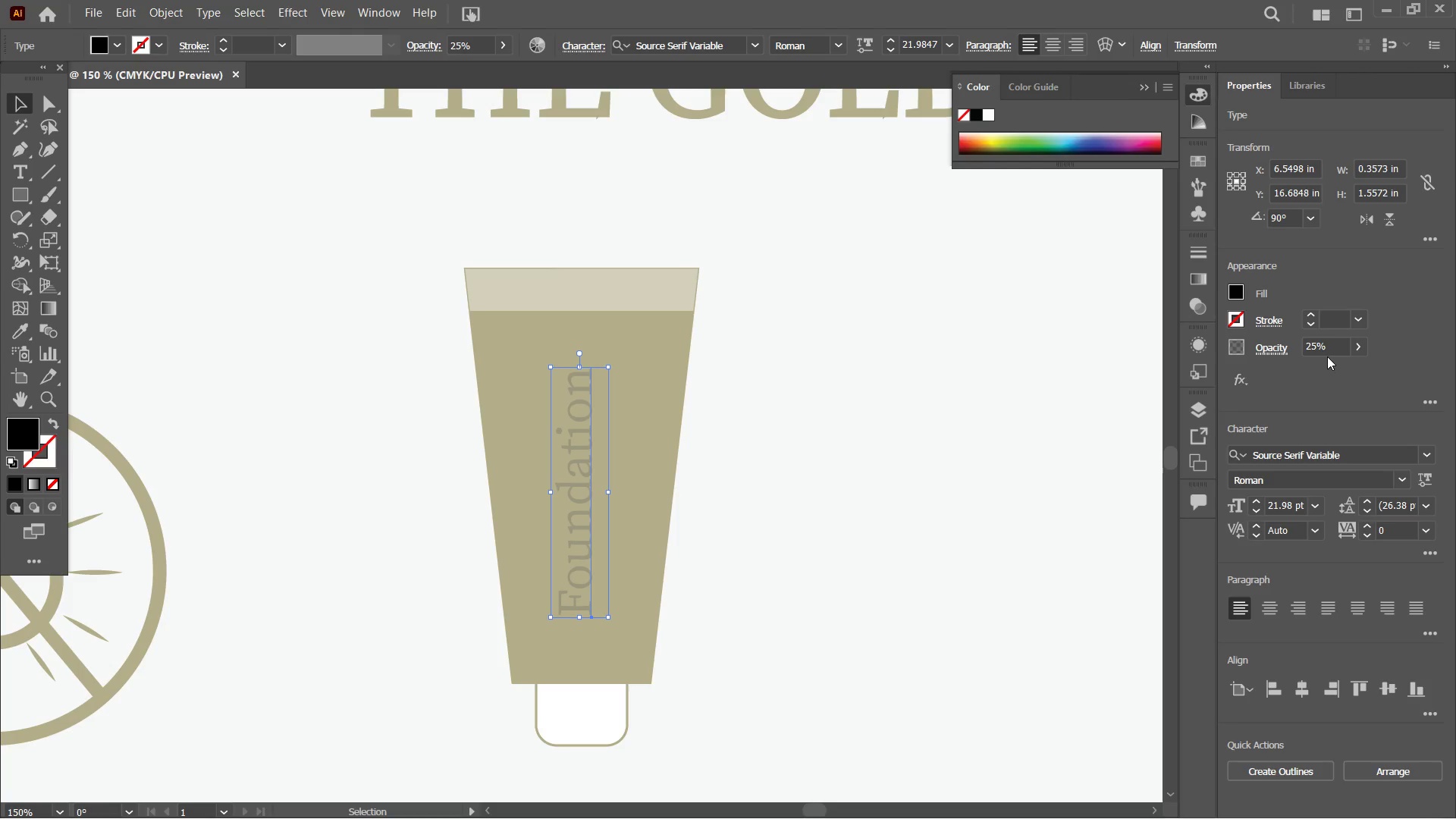 
double_click([1332, 347])
 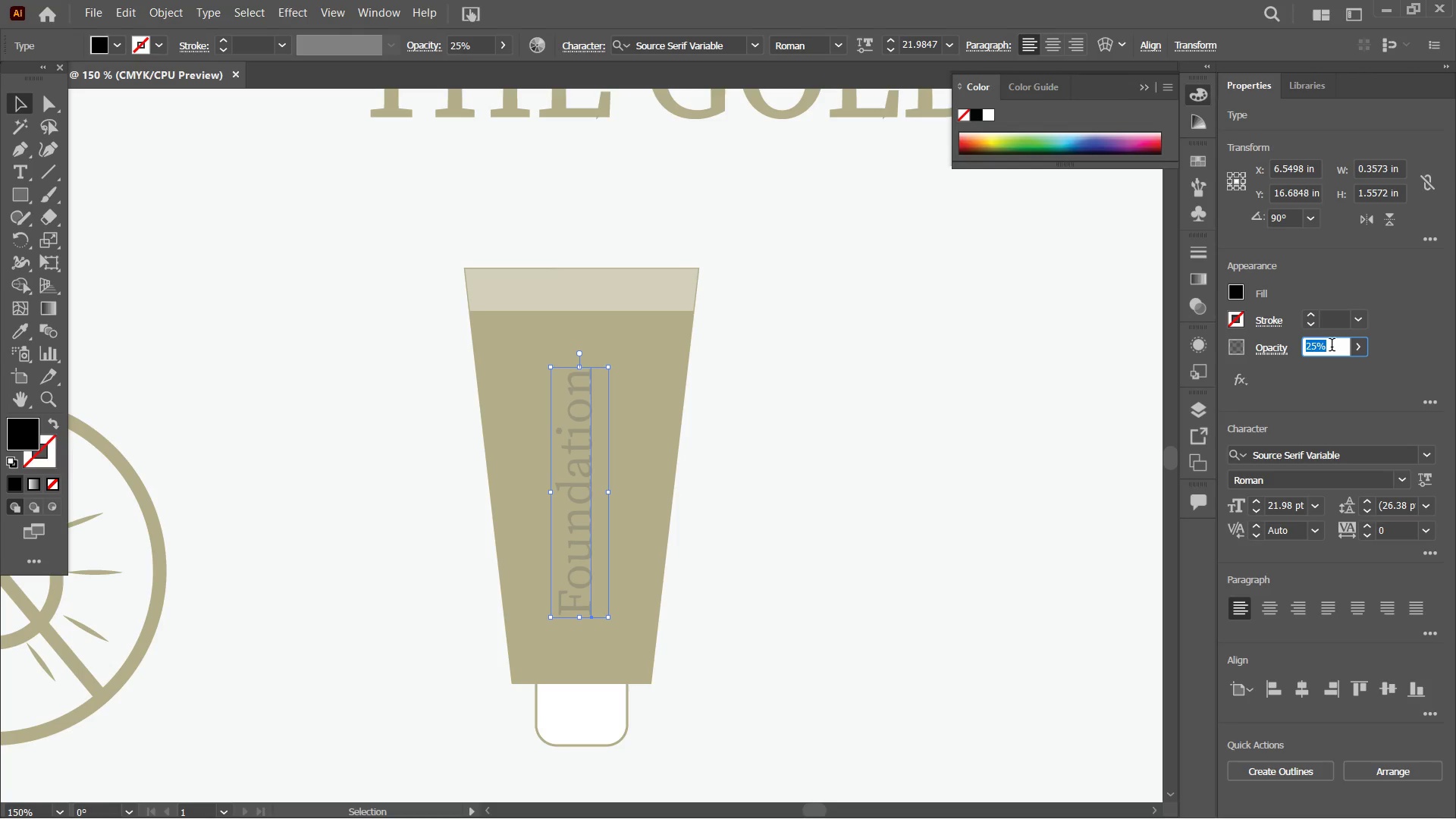 
key(Numpad5)
 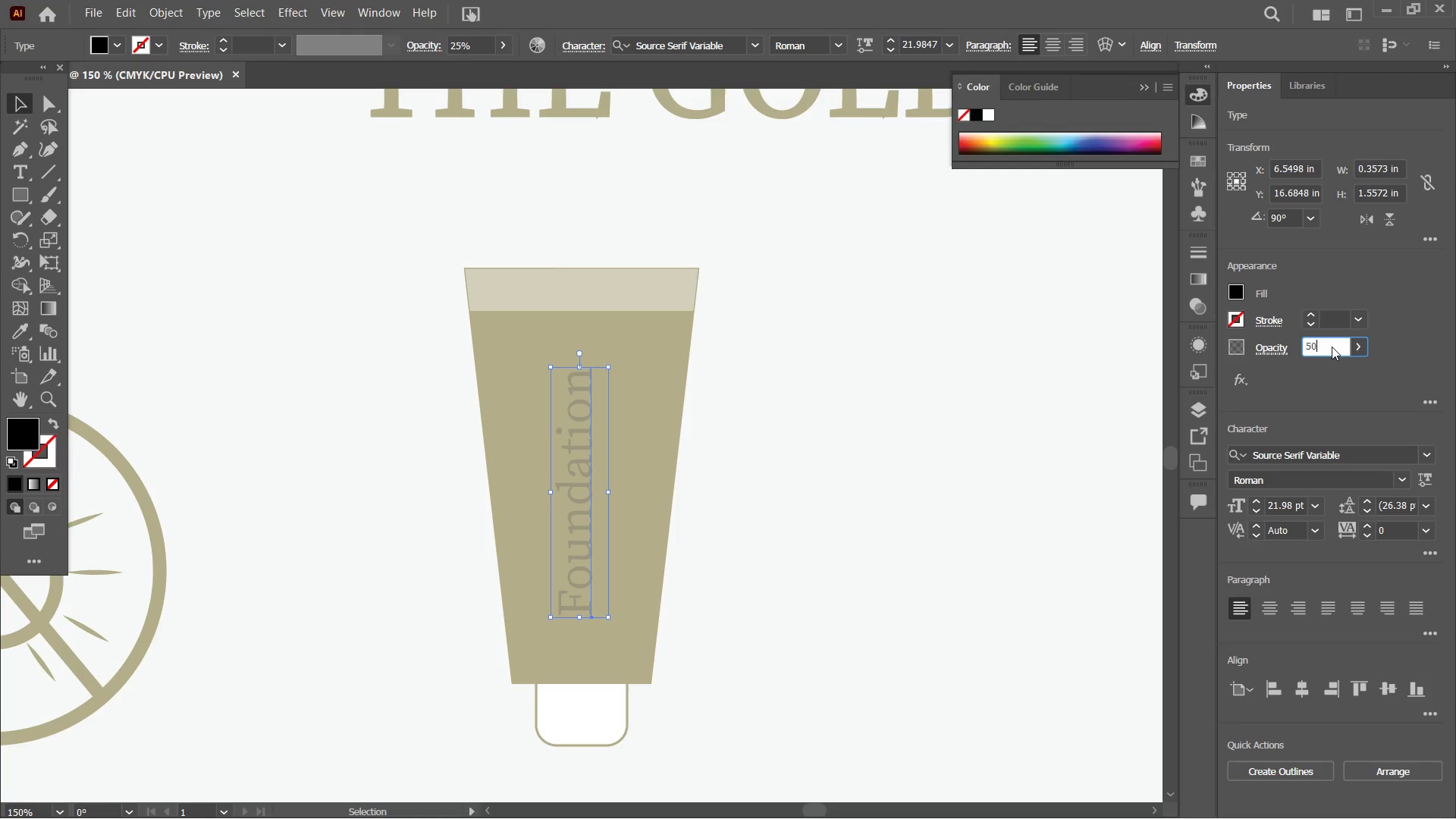 
key(Numpad0)
 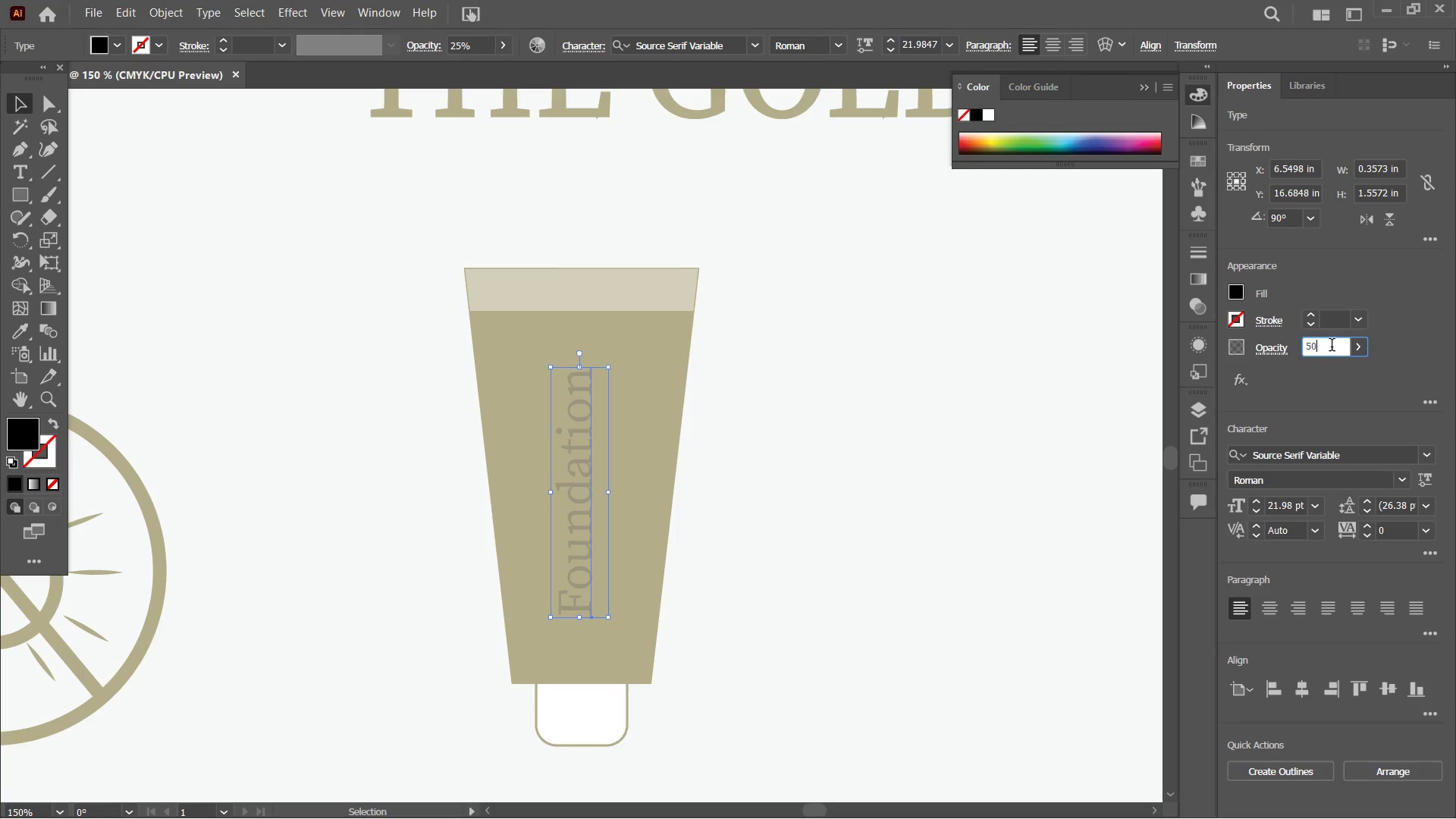 
key(Enter)
 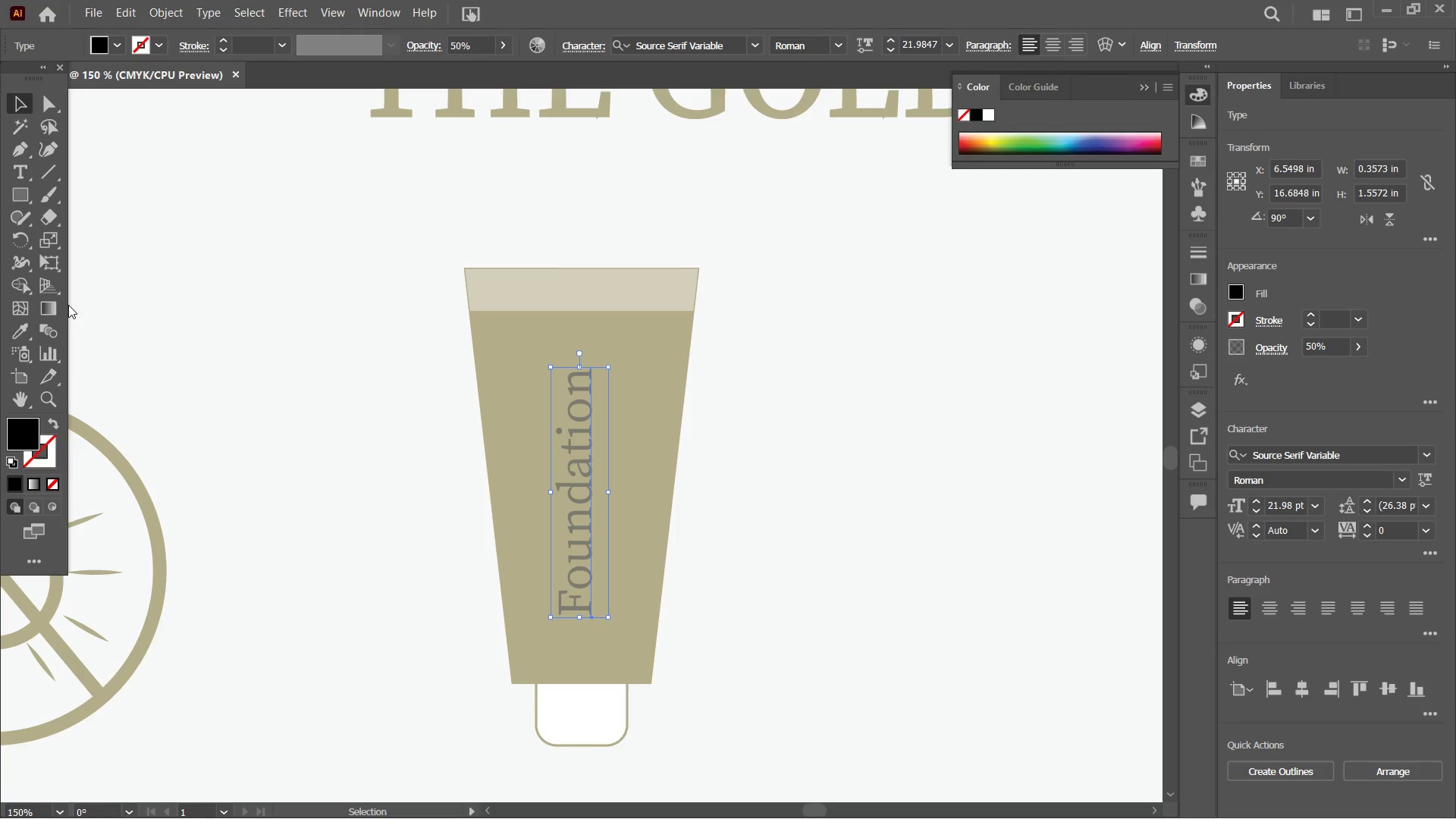 
left_click([10, 337])
 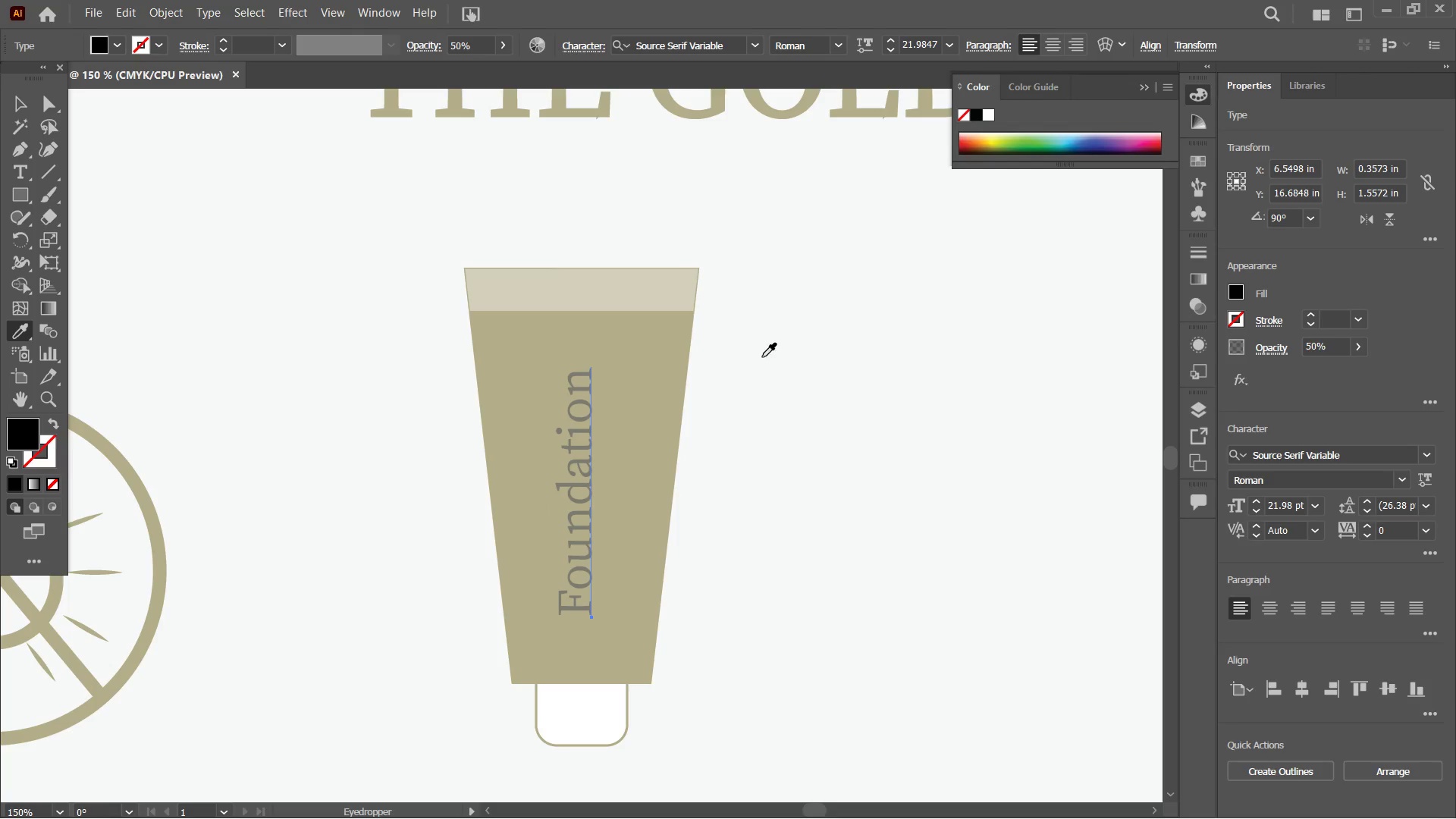 
scroll: coordinate [765, 387], scroll_direction: down, amount: 19.0
 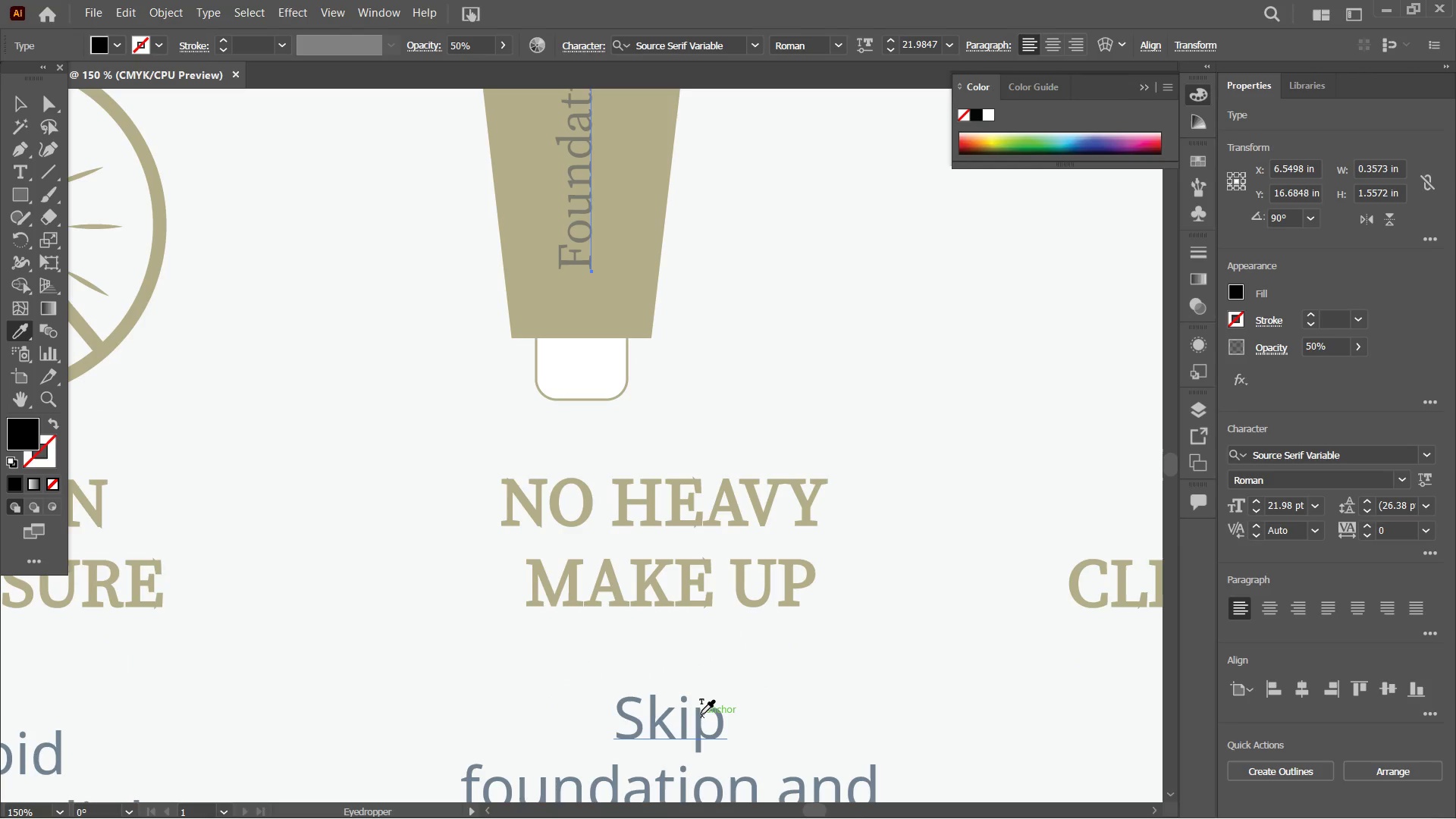 
left_click([701, 714])
 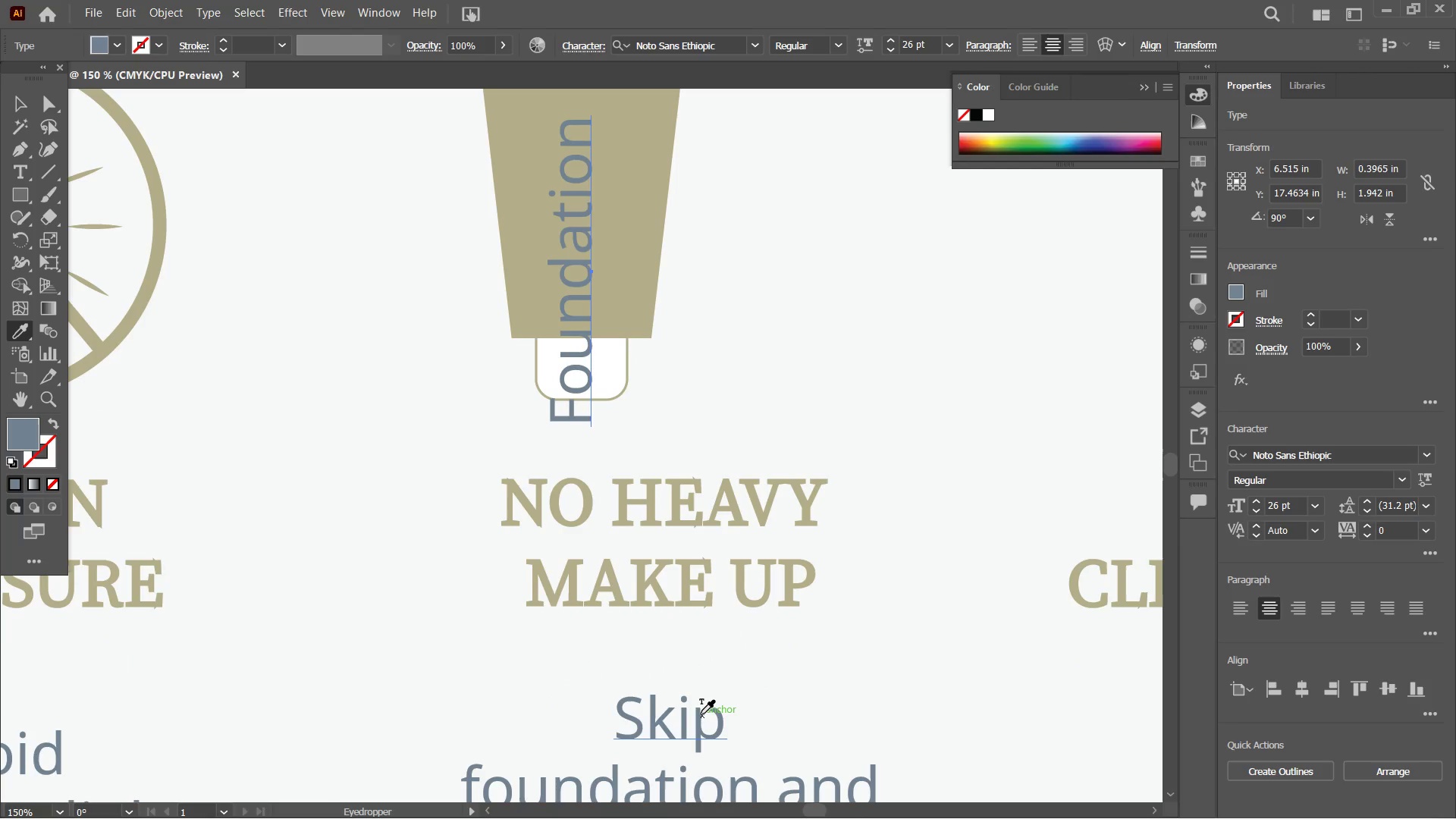 
key(Control+Z)
 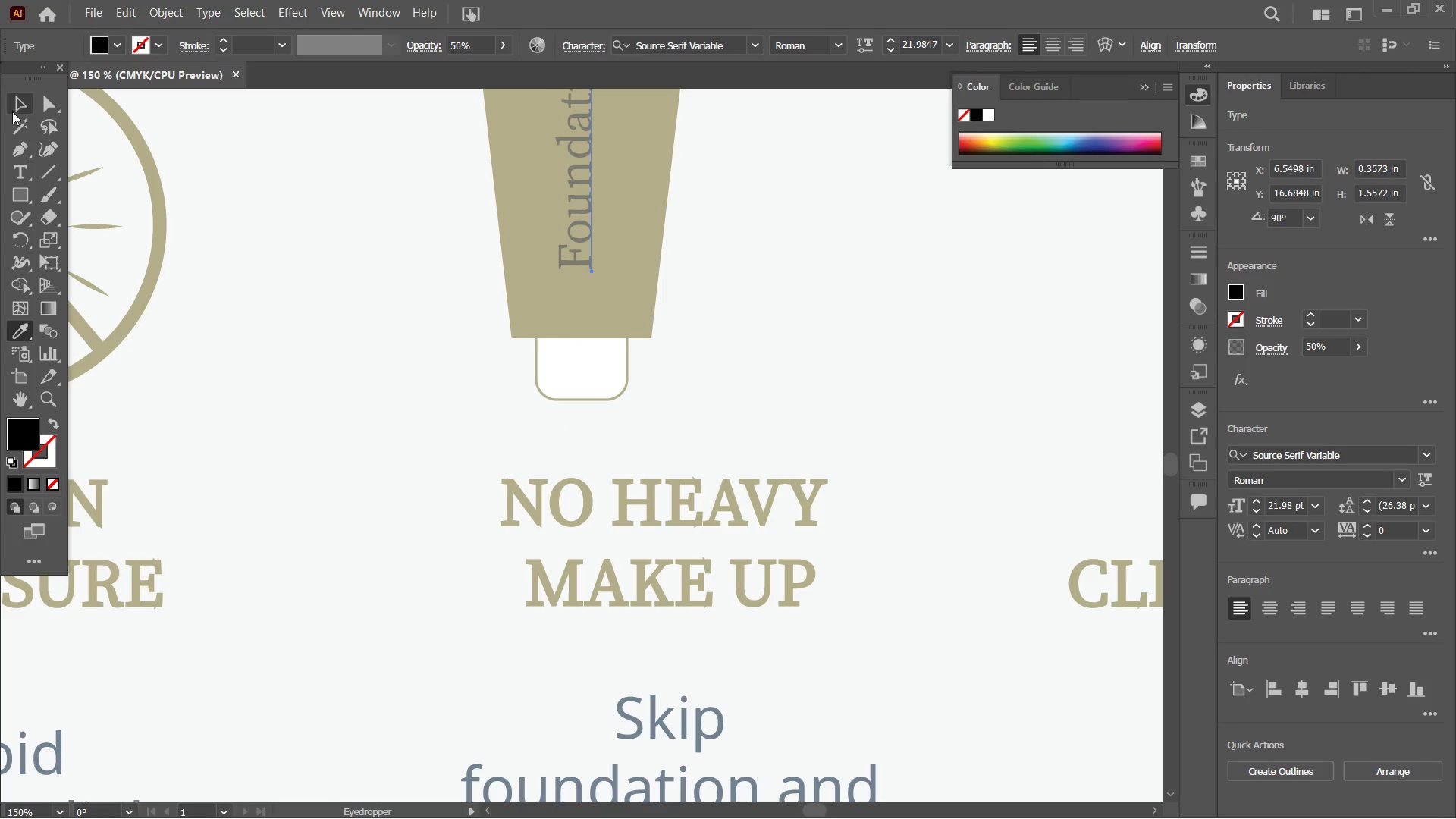 
double_click([386, 223])
 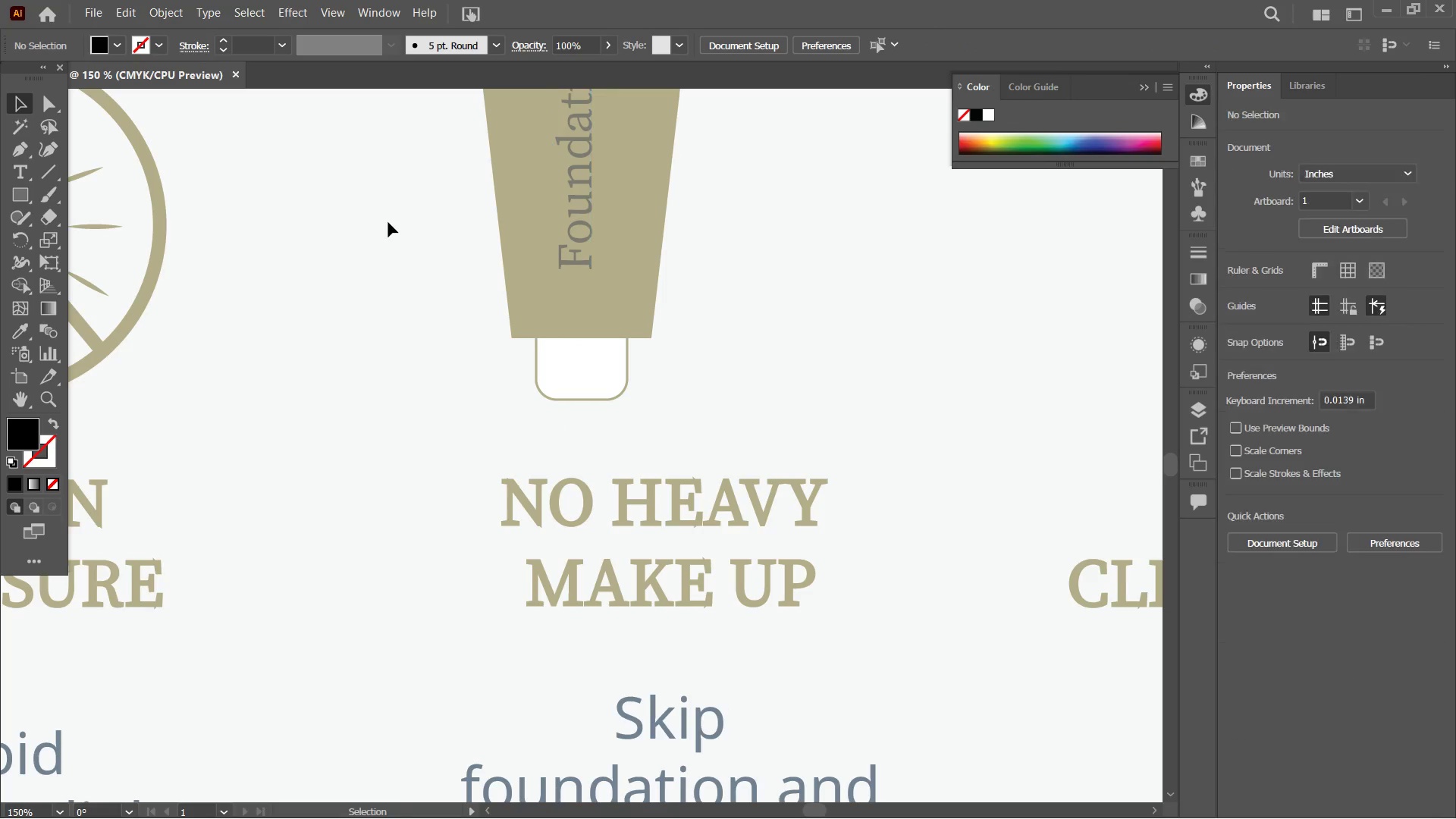 
key(Control+Minus)
 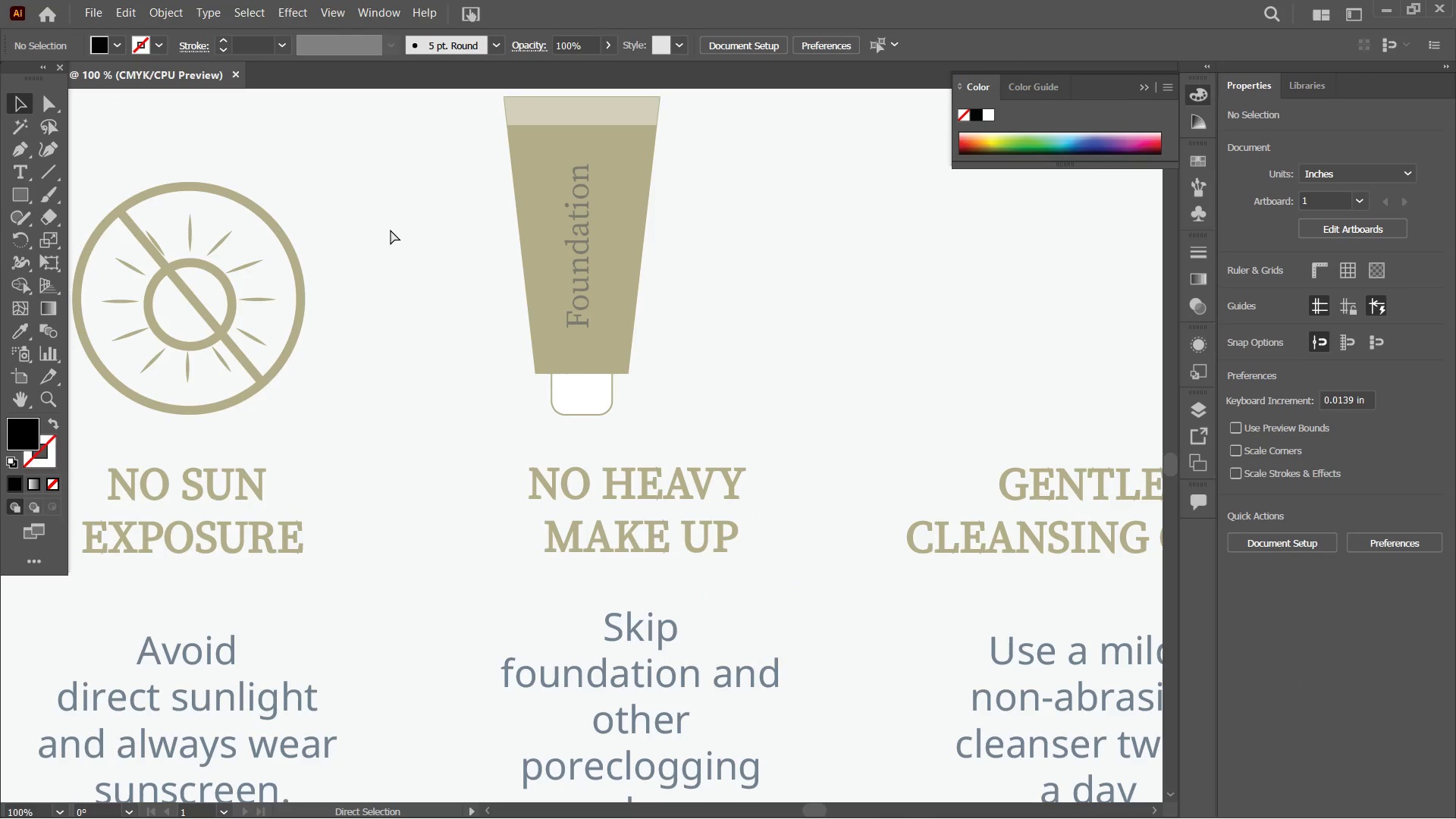 
key(Control+Minus)
 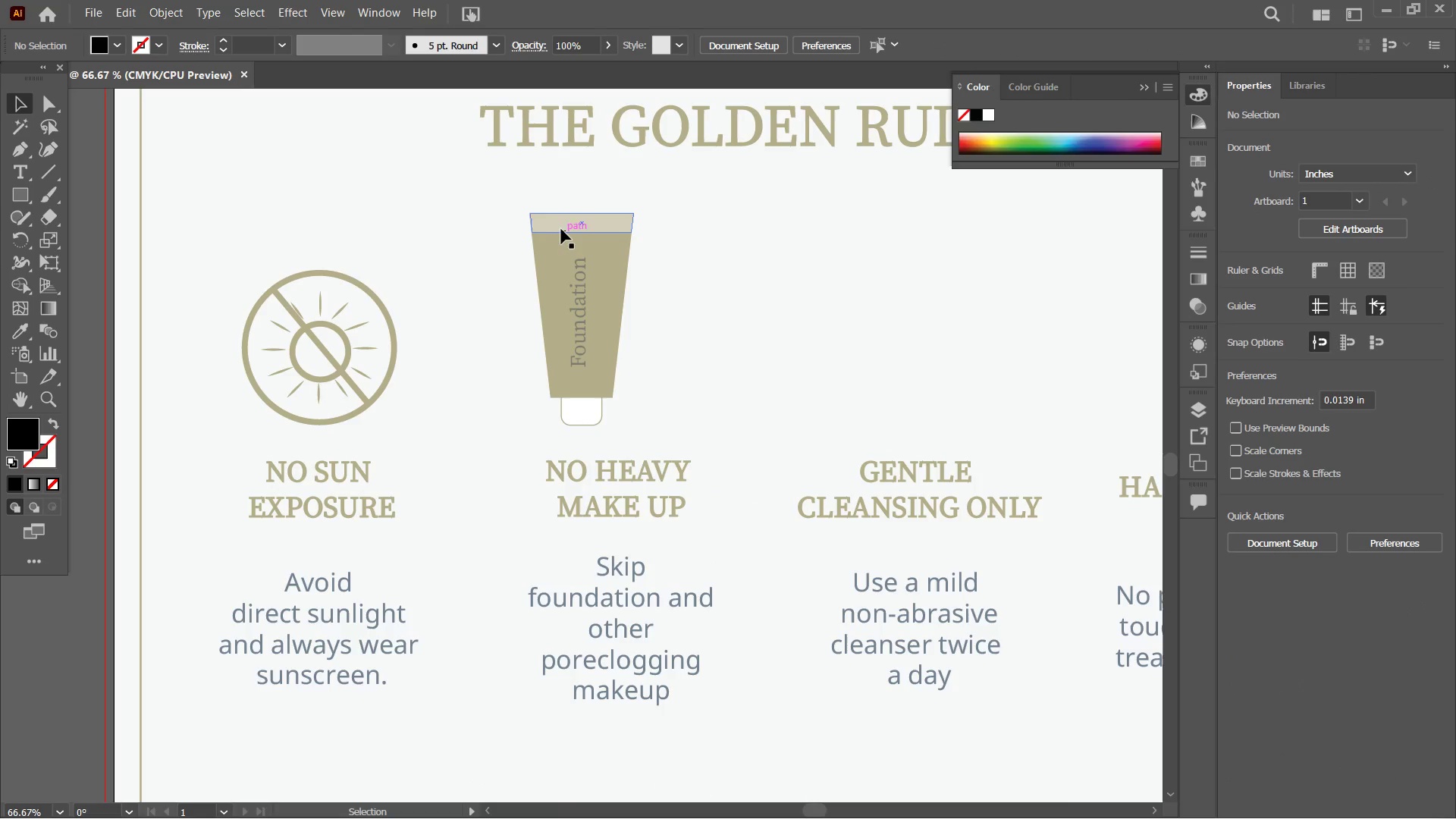 
left_click_drag(start_coordinate=[515, 203], to_coordinate=[654, 445])
 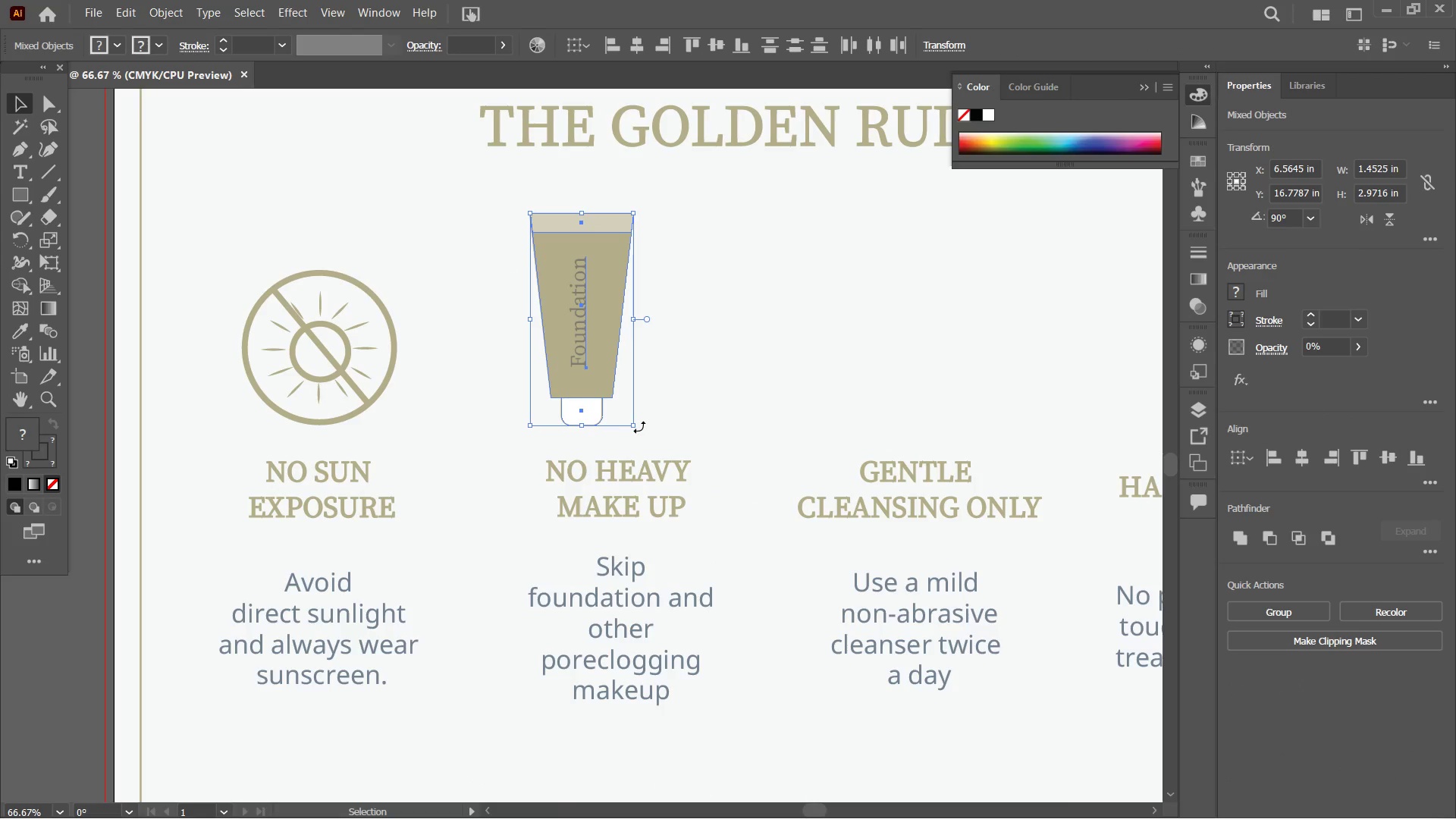 
left_click_drag(start_coordinate=[637, 426], to_coordinate=[595, 354])
 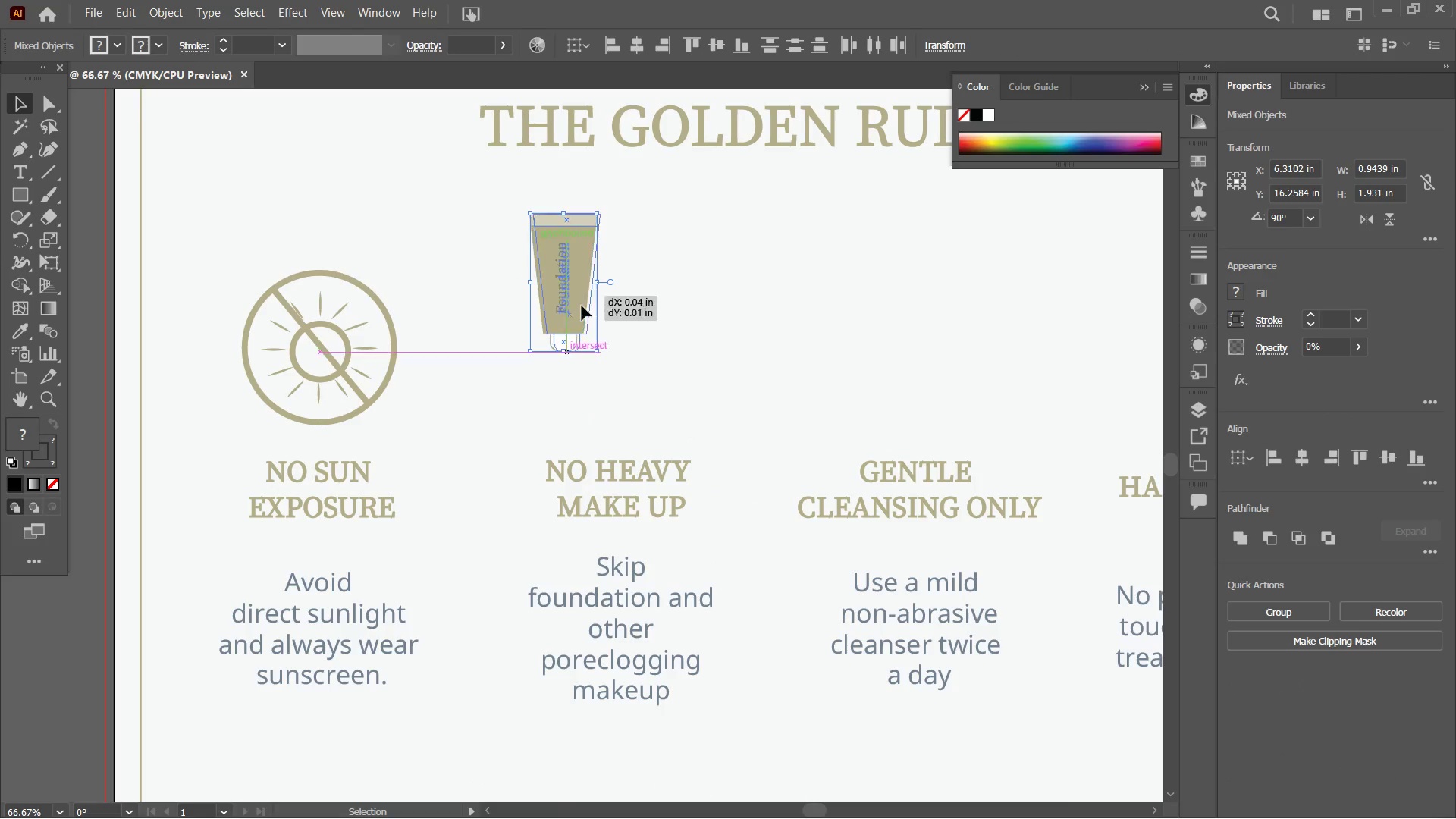 
hold_key(key=ShiftLeft, duration=1.09)
 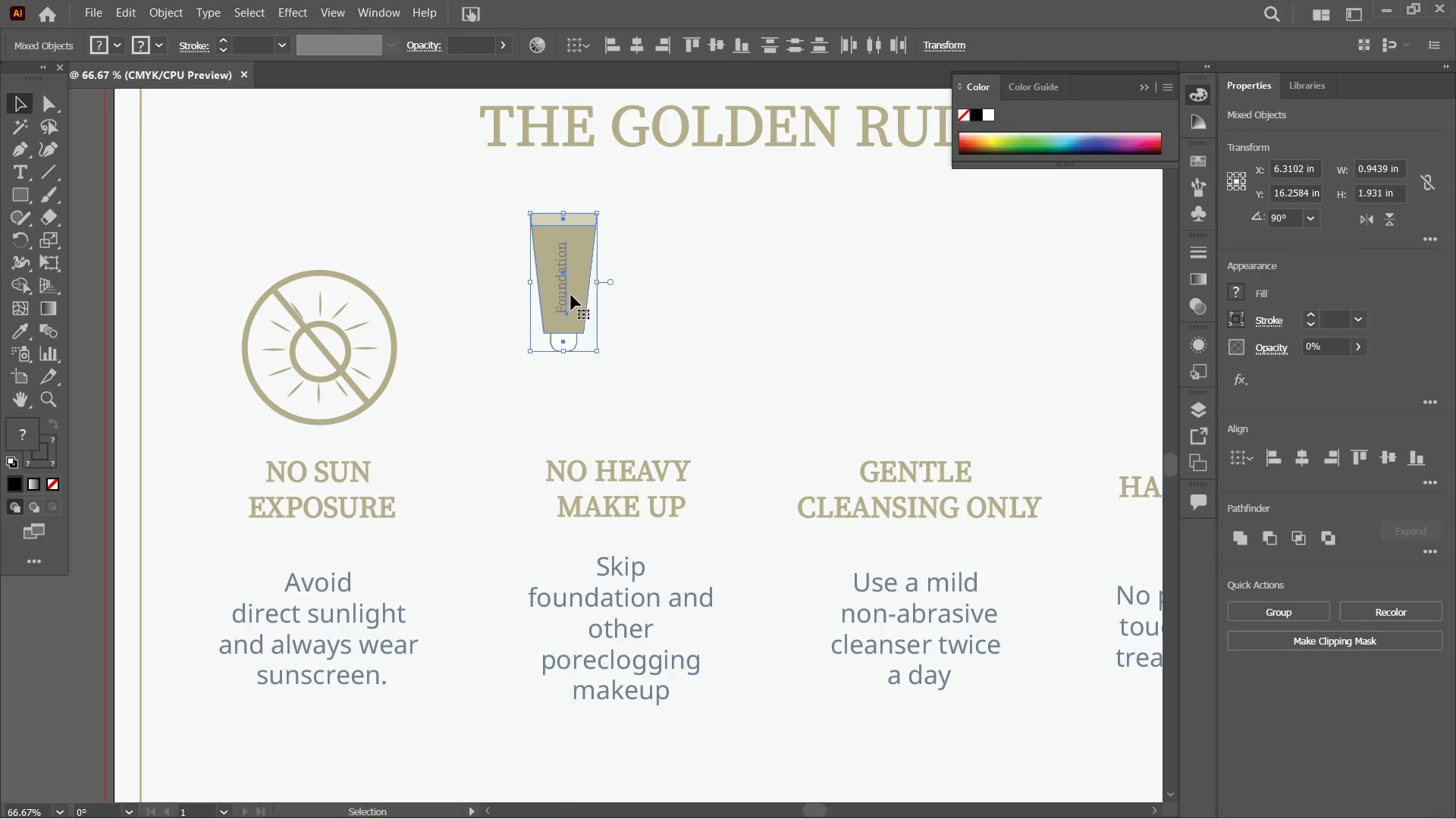 
left_click_drag(start_coordinate=[571, 295], to_coordinate=[616, 384])
 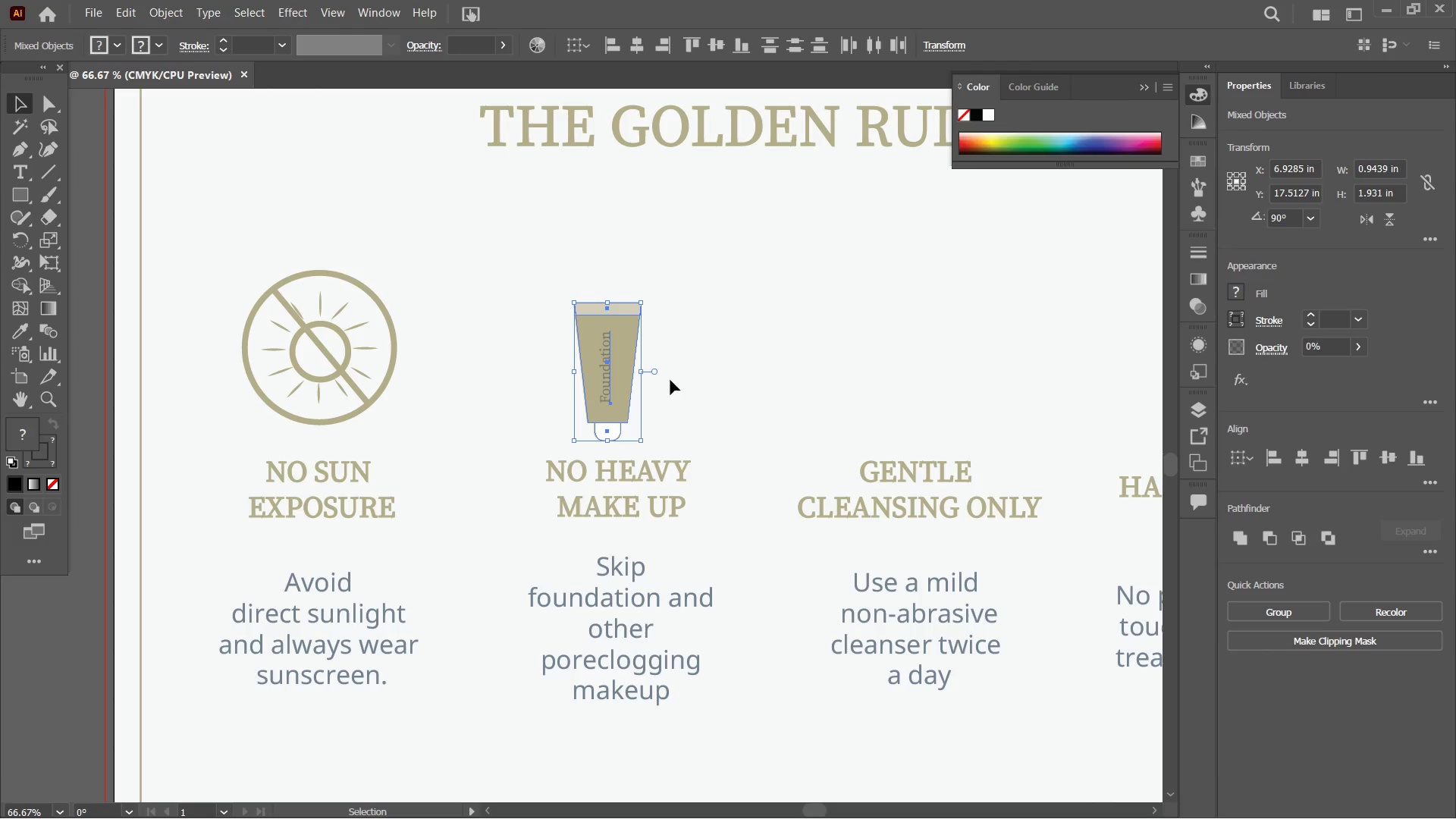 
left_click([670, 380])
 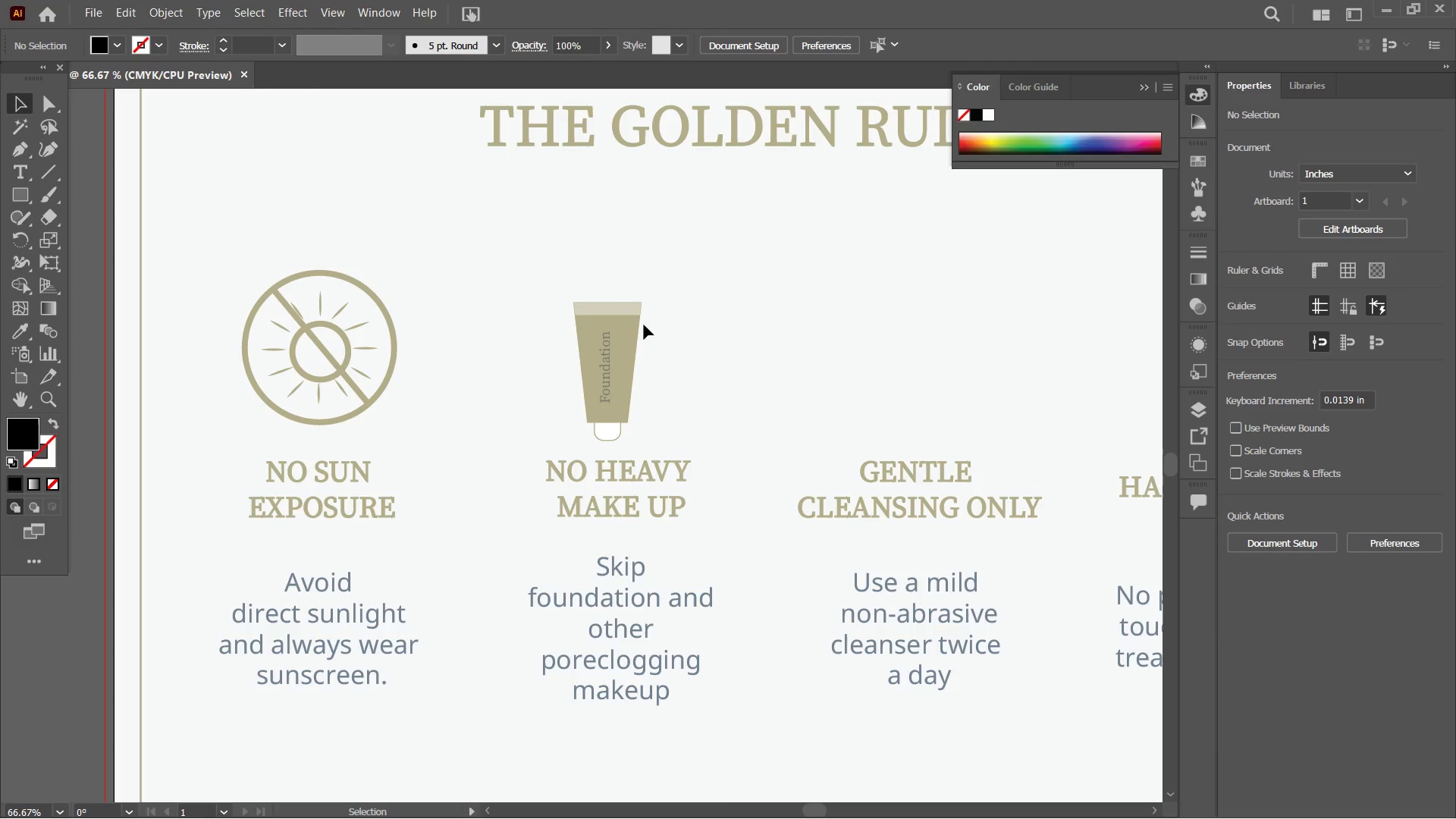 
left_click_drag(start_coordinate=[554, 256], to_coordinate=[645, 435])
 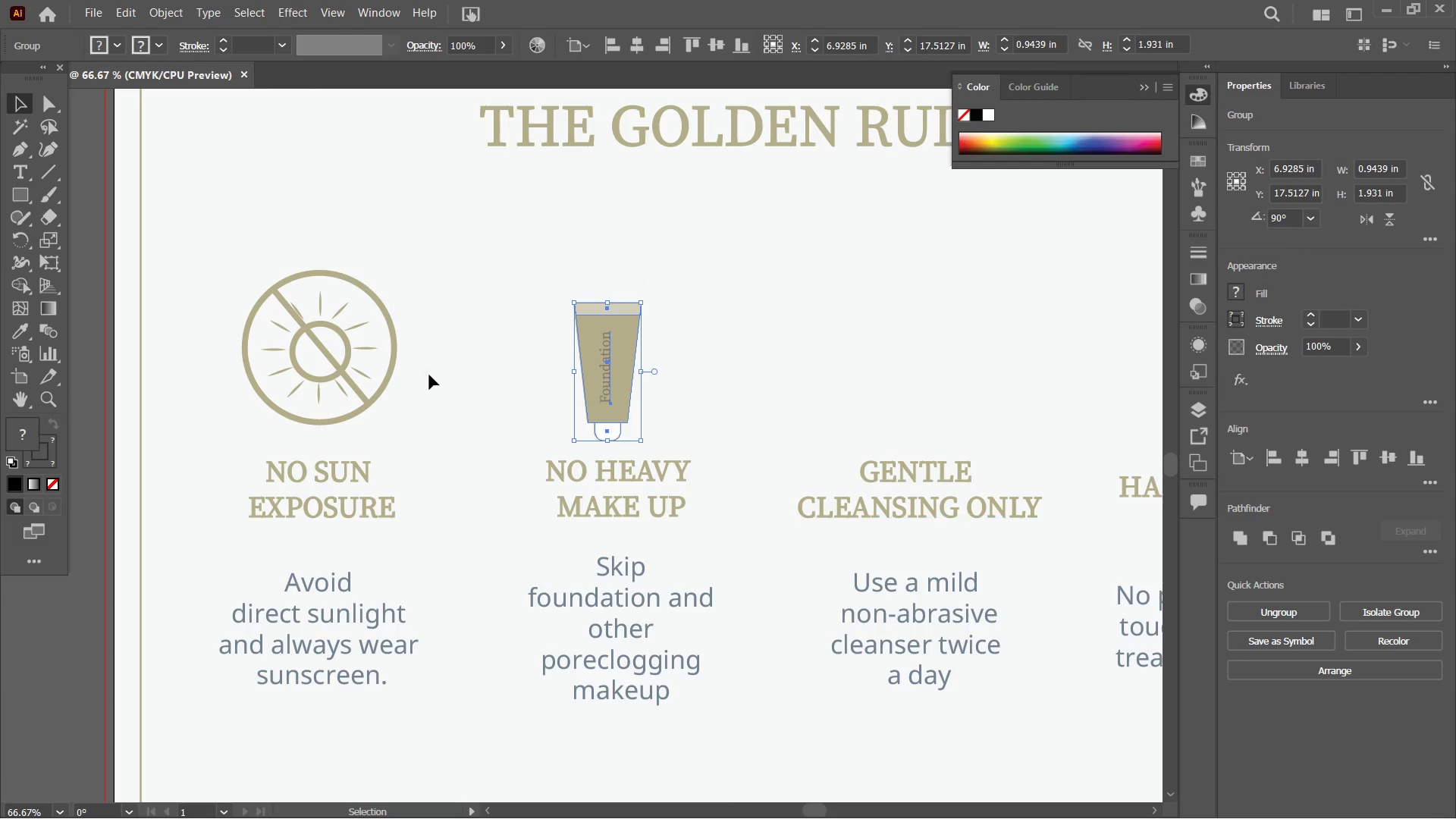 
left_click_drag(start_coordinate=[606, 386], to_coordinate=[621, 372])
 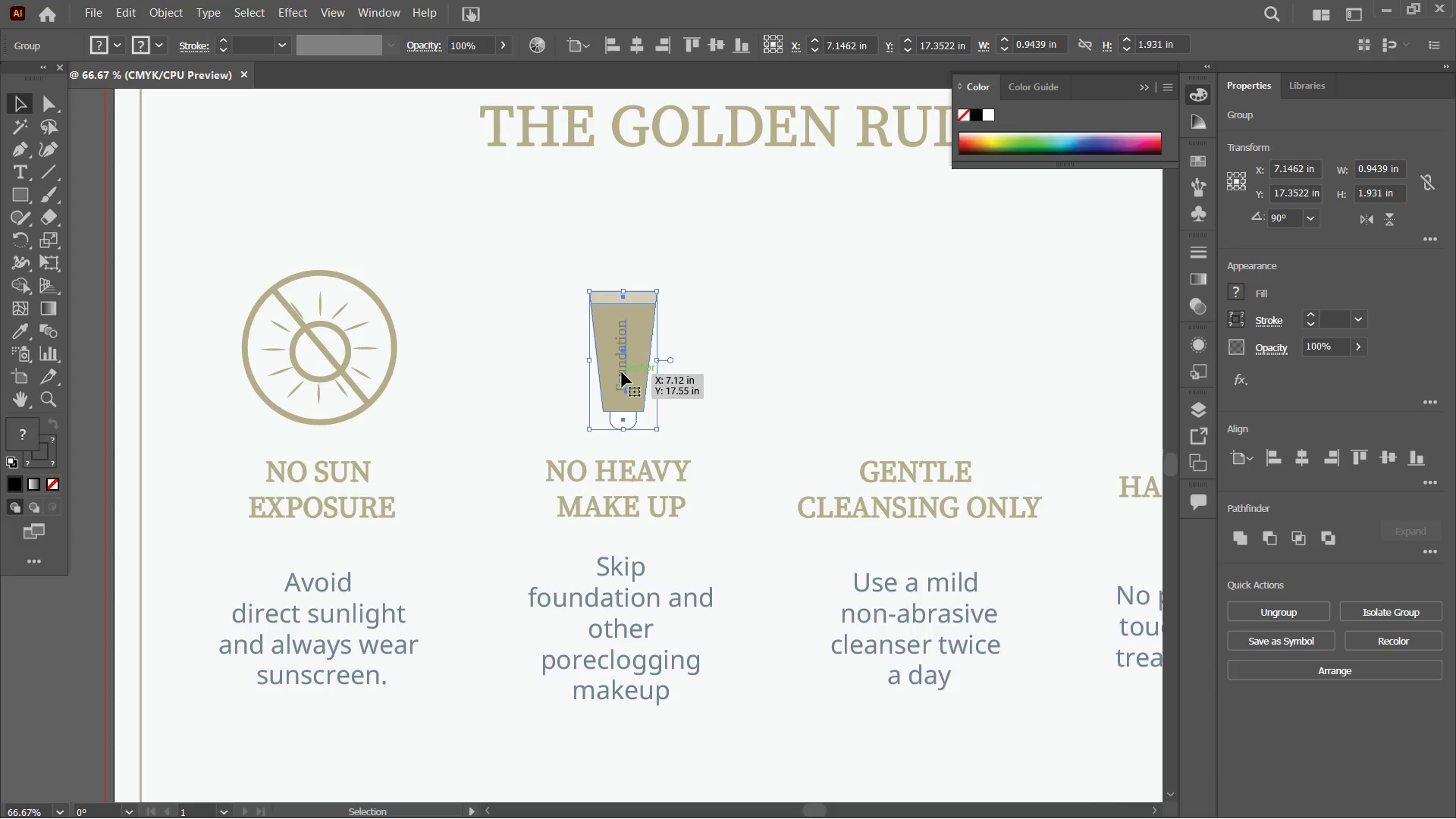 
left_click_drag(start_coordinate=[622, 372], to_coordinate=[618, 372])
 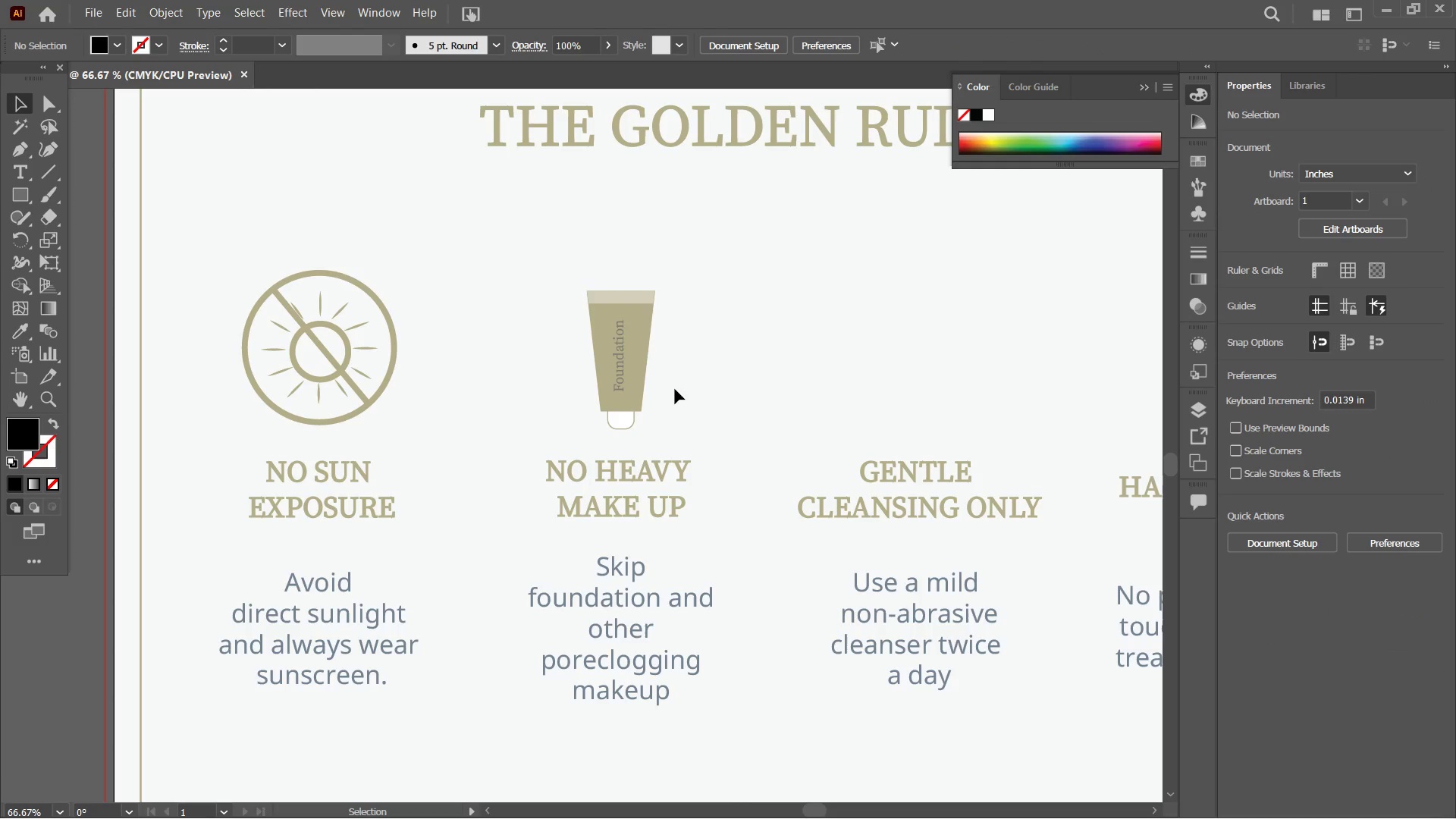 
wait(6.11)
 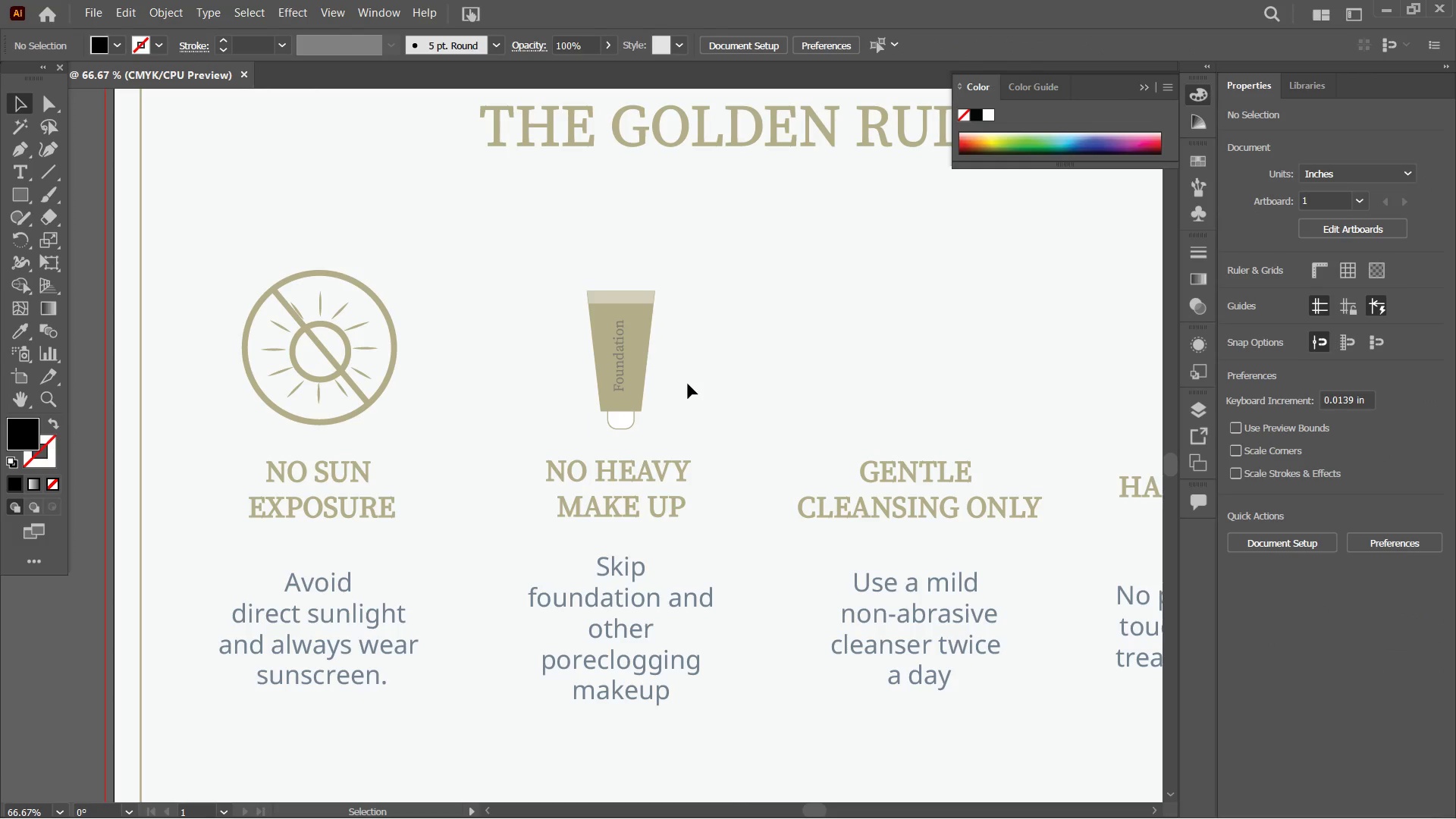 
left_click([702, 394])
 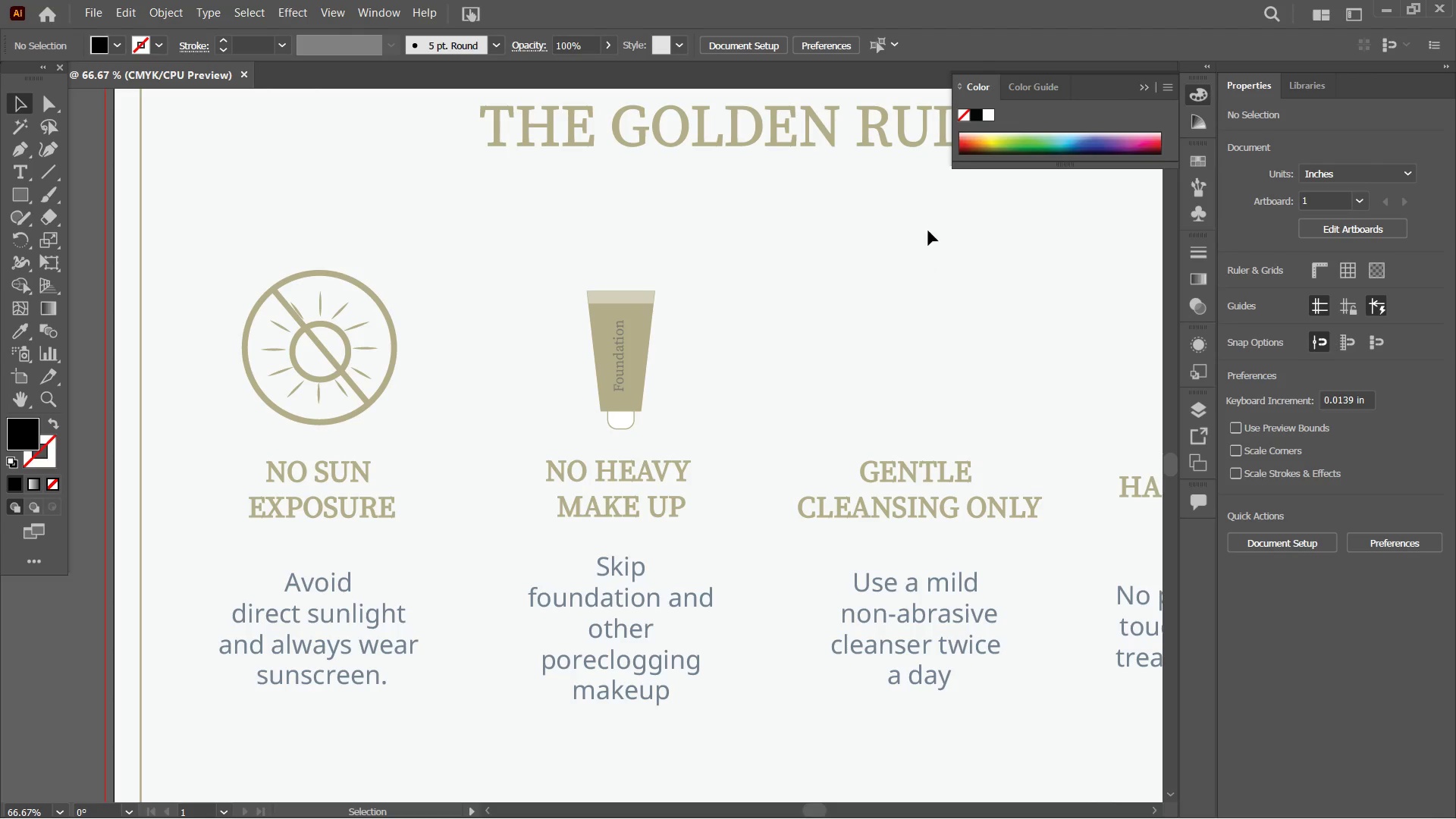 
hold_key(key=Space, duration=1.41)
 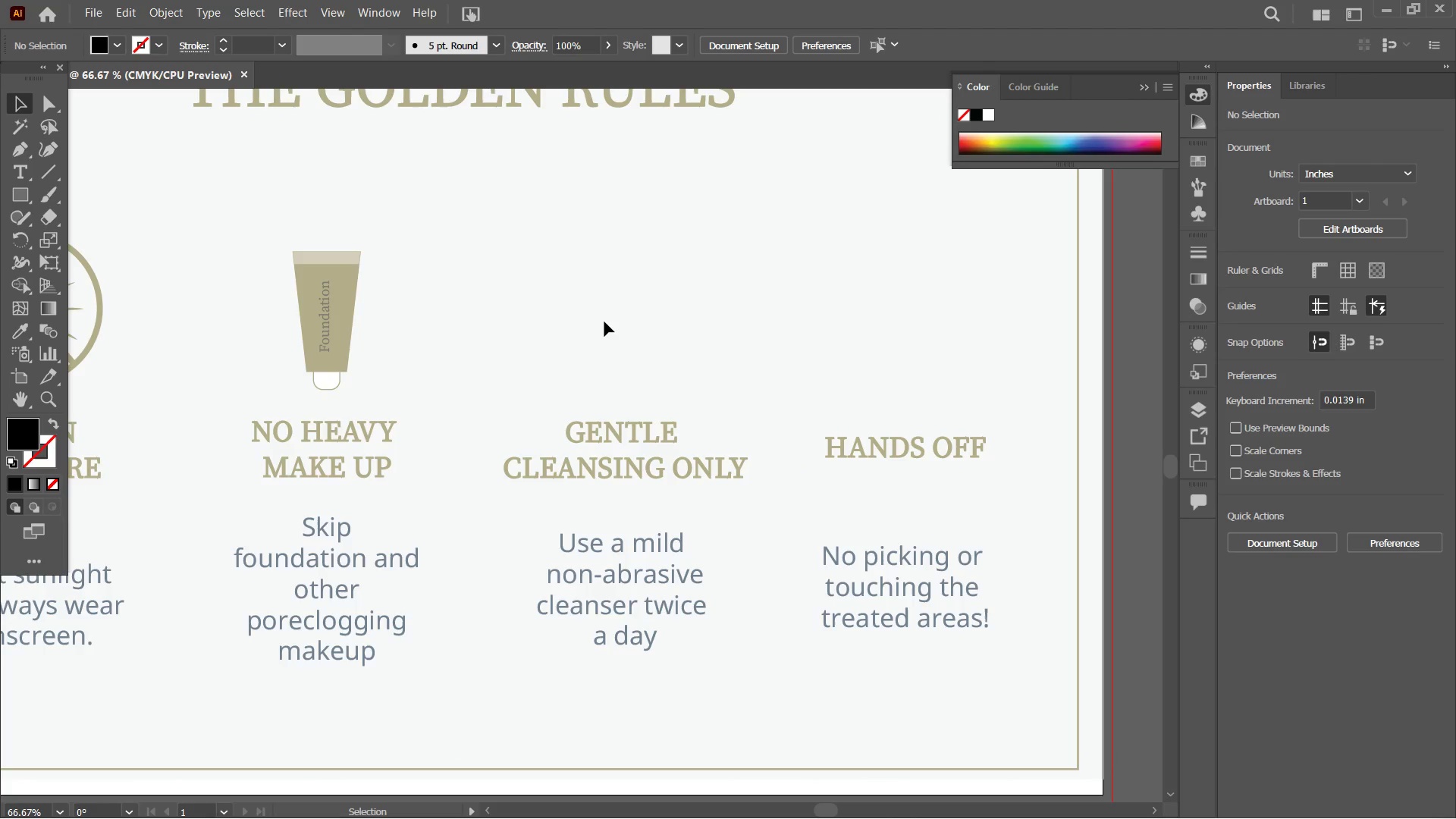 
left_click_drag(start_coordinate=[915, 332], to_coordinate=[620, 290])
 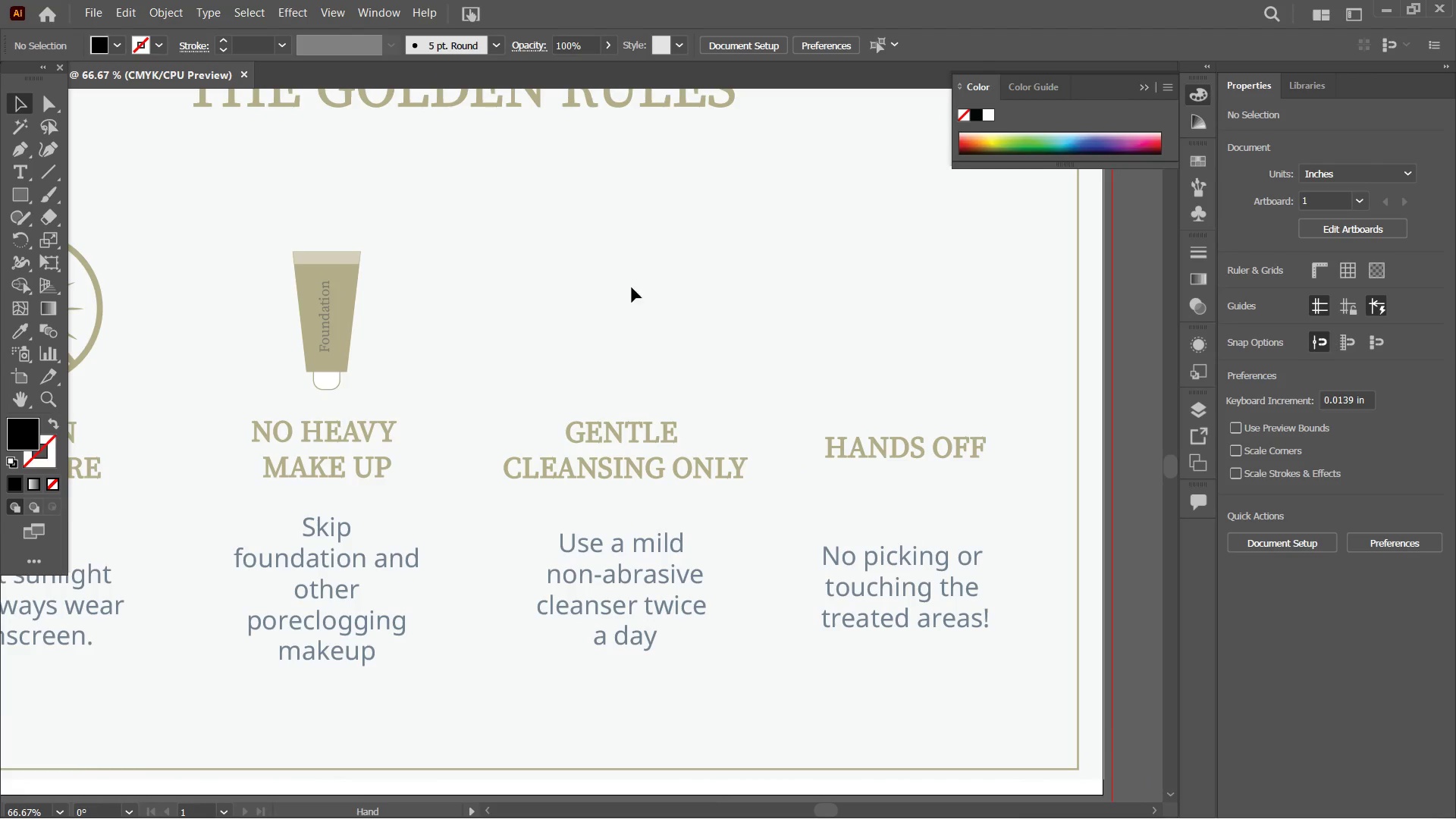 
hold_key(key=Space, duration=6.88)
 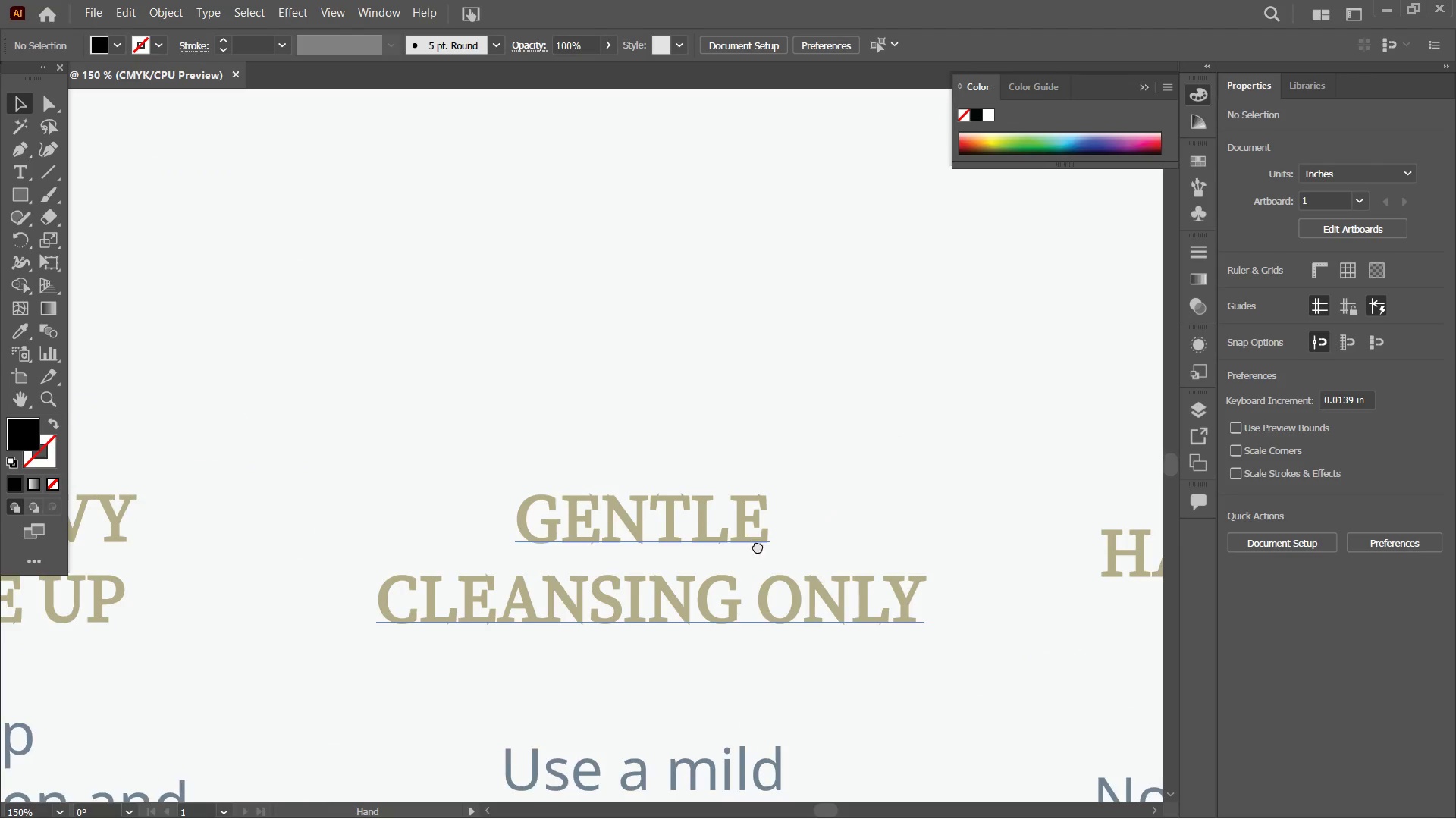 
left_click([604, 322])
 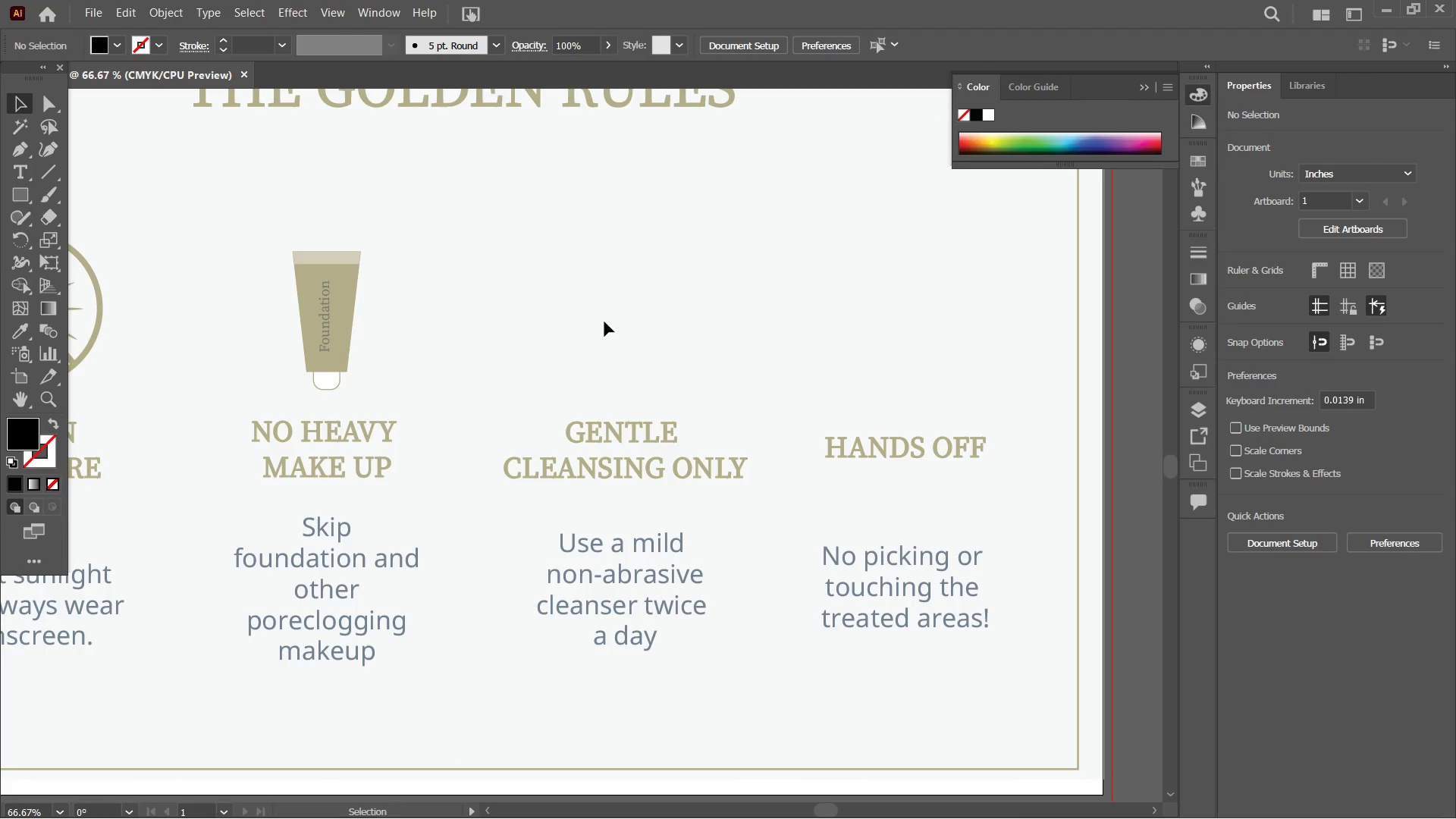 
key(Control+Equal)
 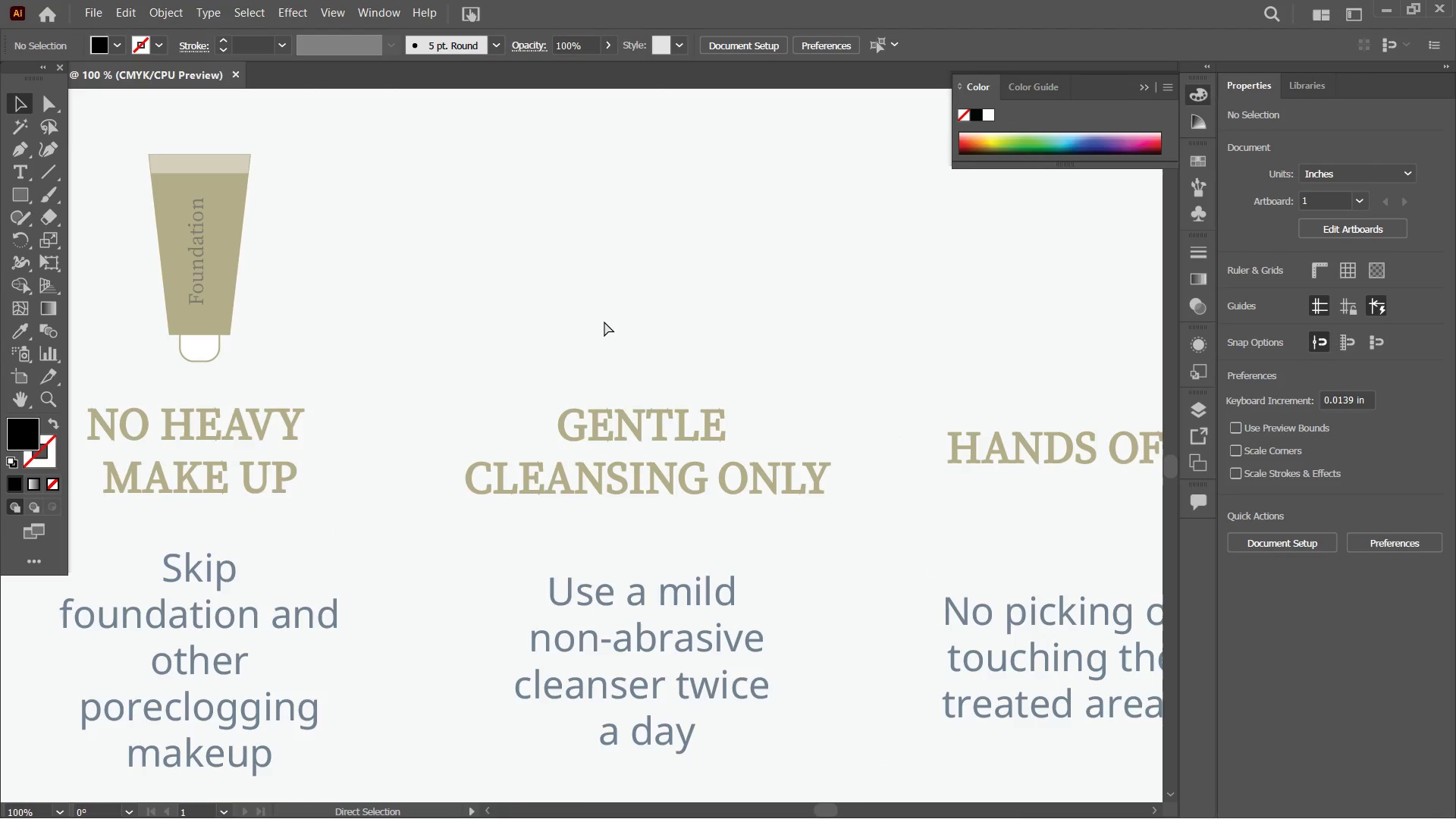 
key(Control+Equal)
 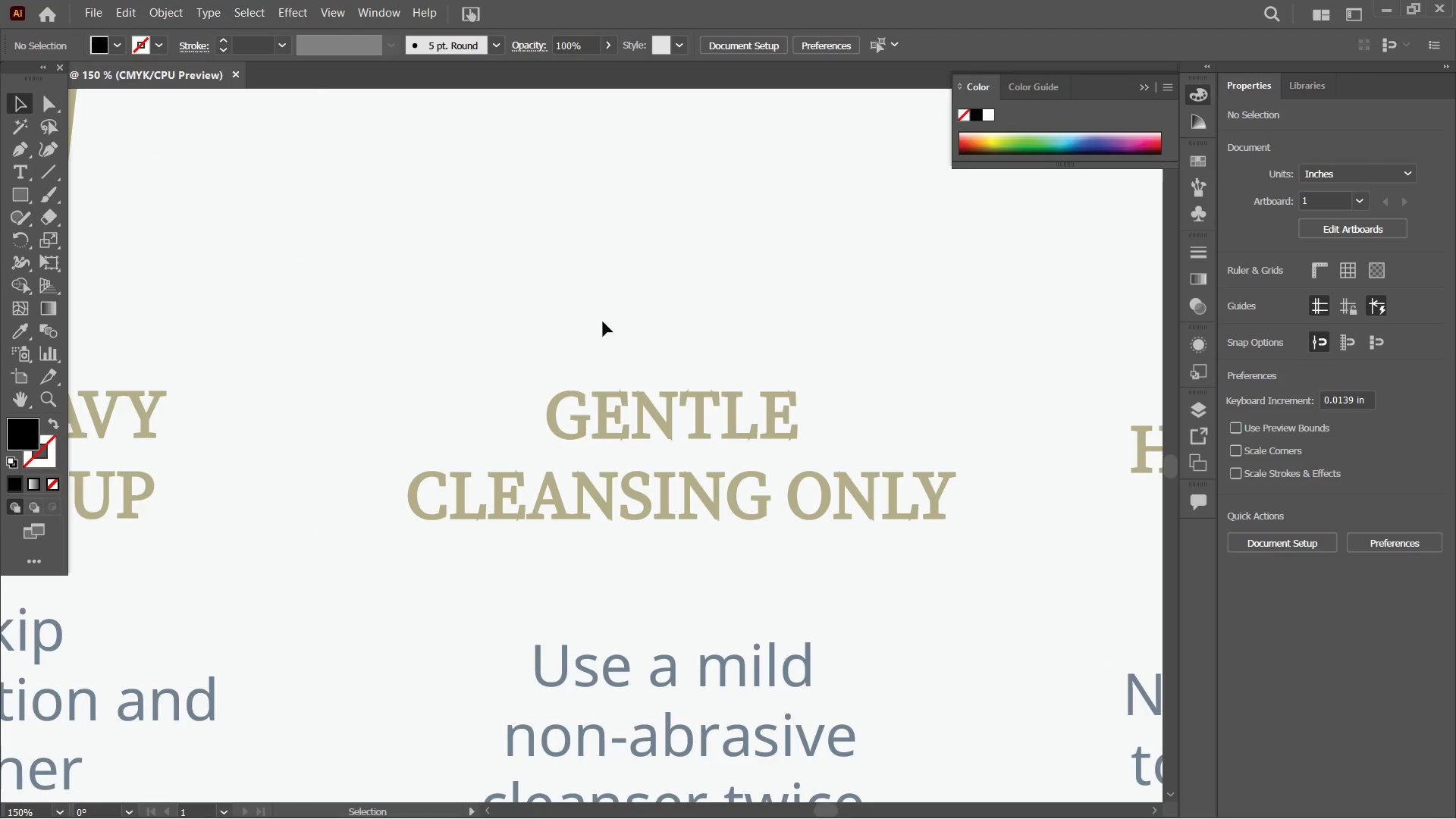 
hold_key(key=Space, duration=0.97)
 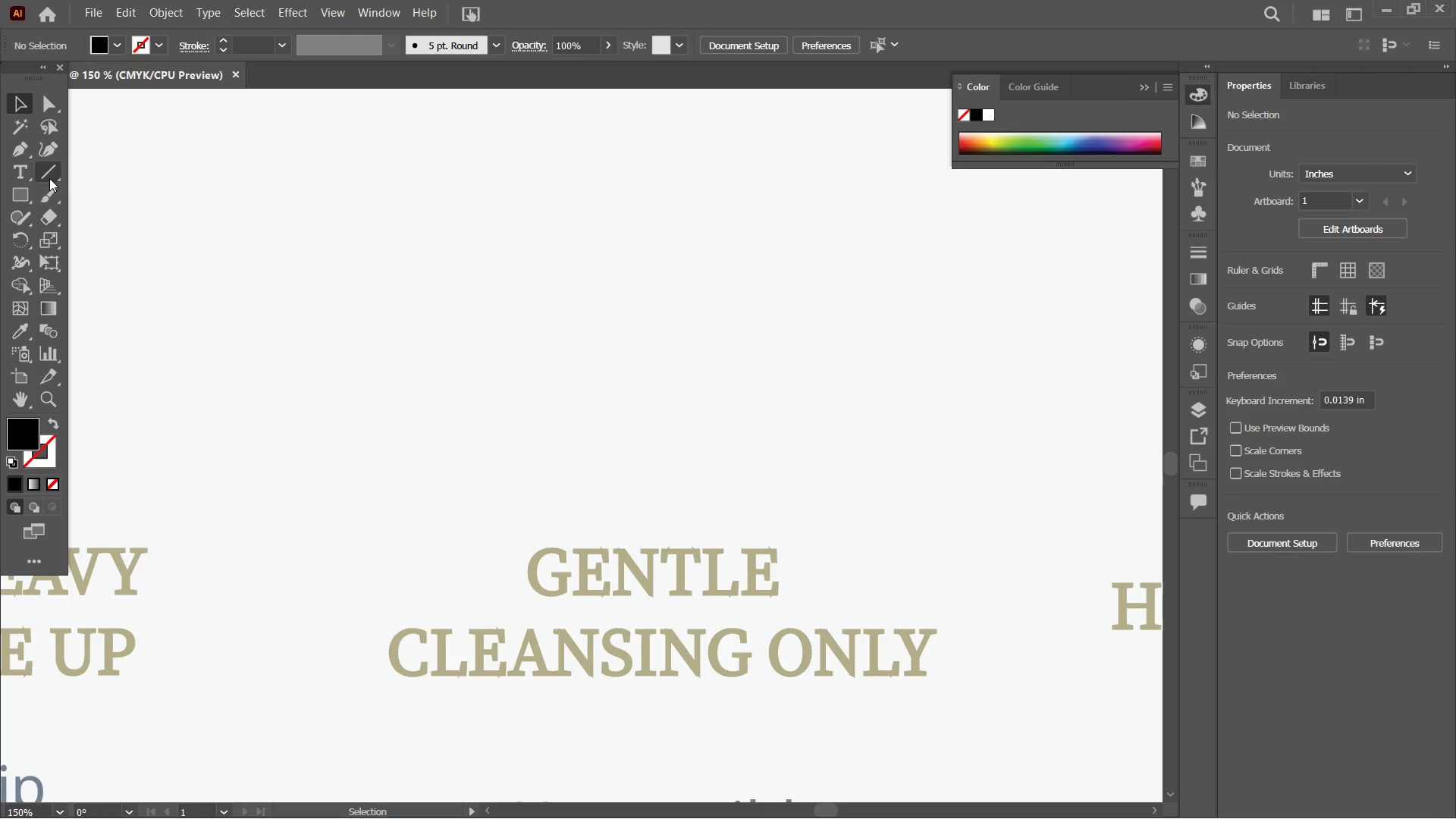 
left_click_drag(start_coordinate=[786, 434], to_coordinate=[767, 588])
 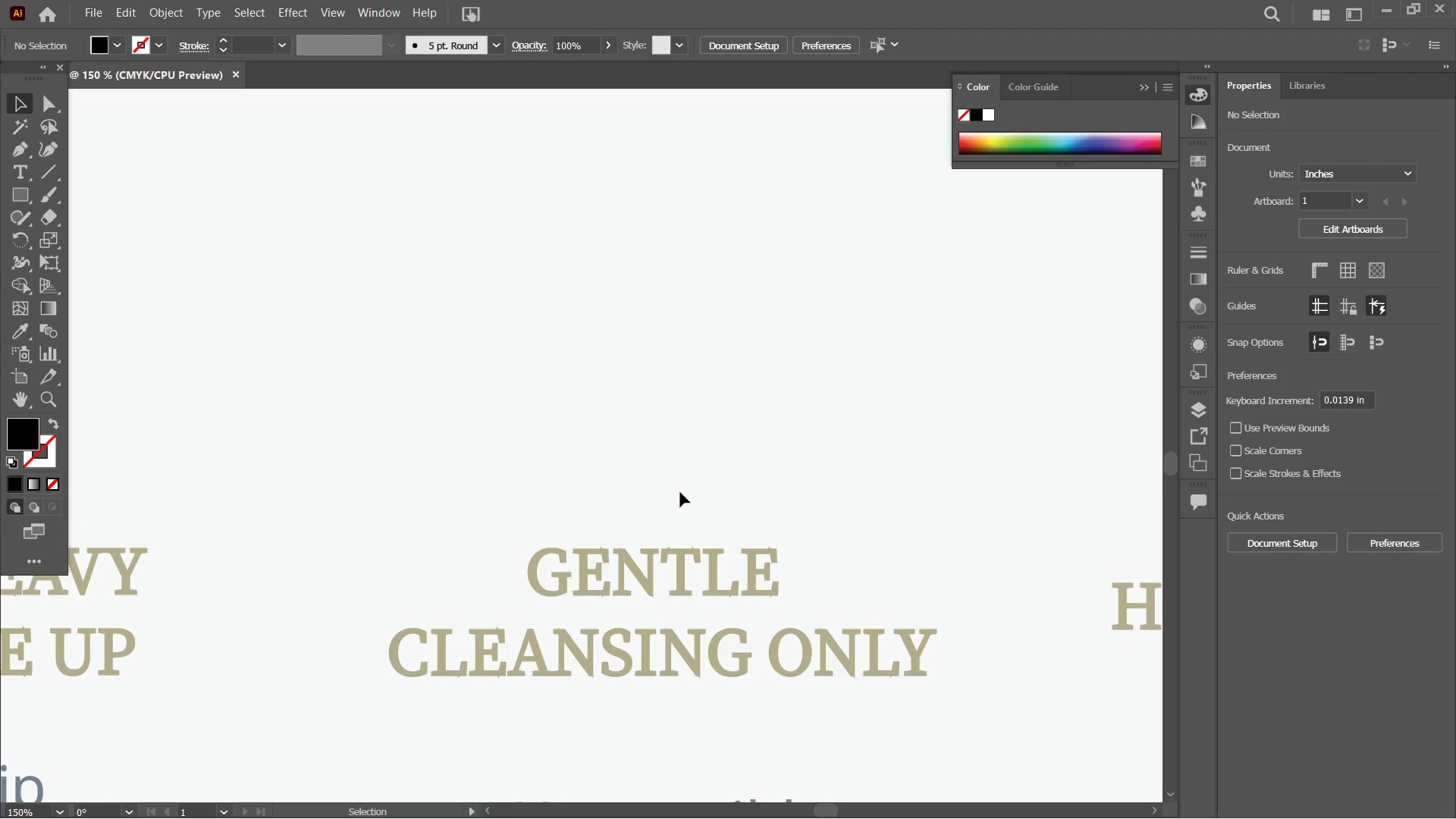 
left_click([21, 196])
 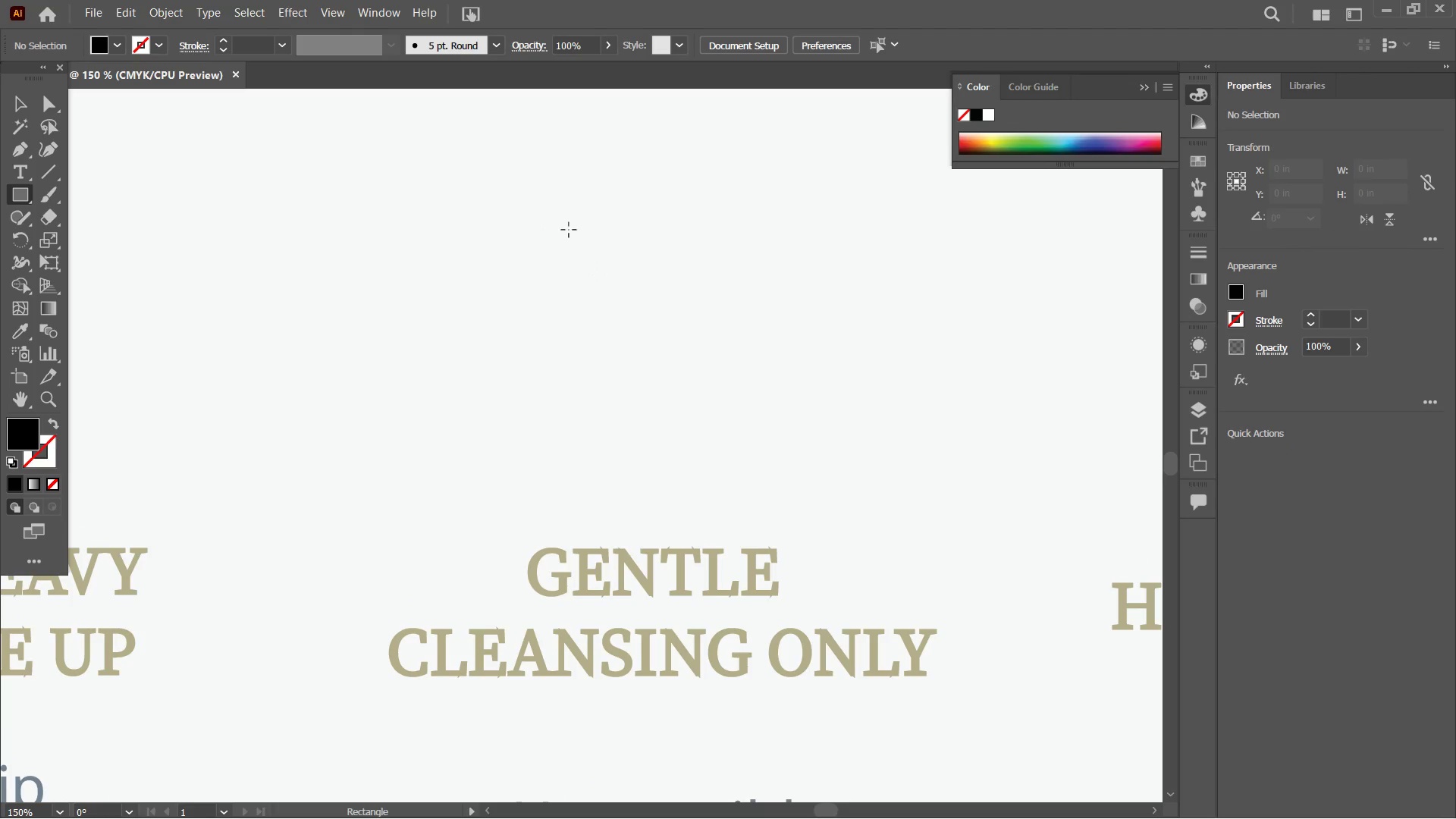 
left_click_drag(start_coordinate=[564, 228], to_coordinate=[821, 520])
 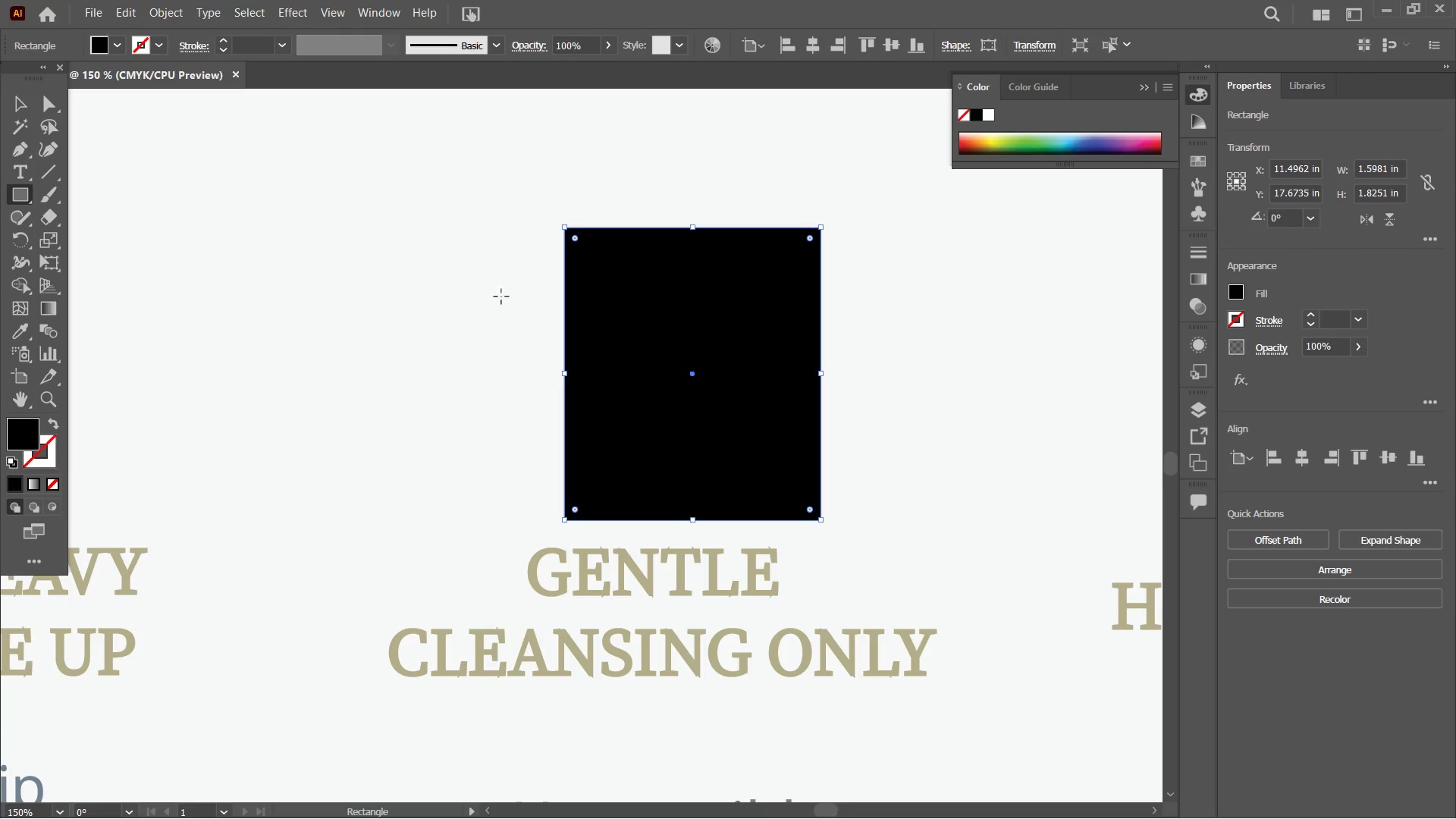 
hold_key(key=ShiftLeft, duration=1.92)
 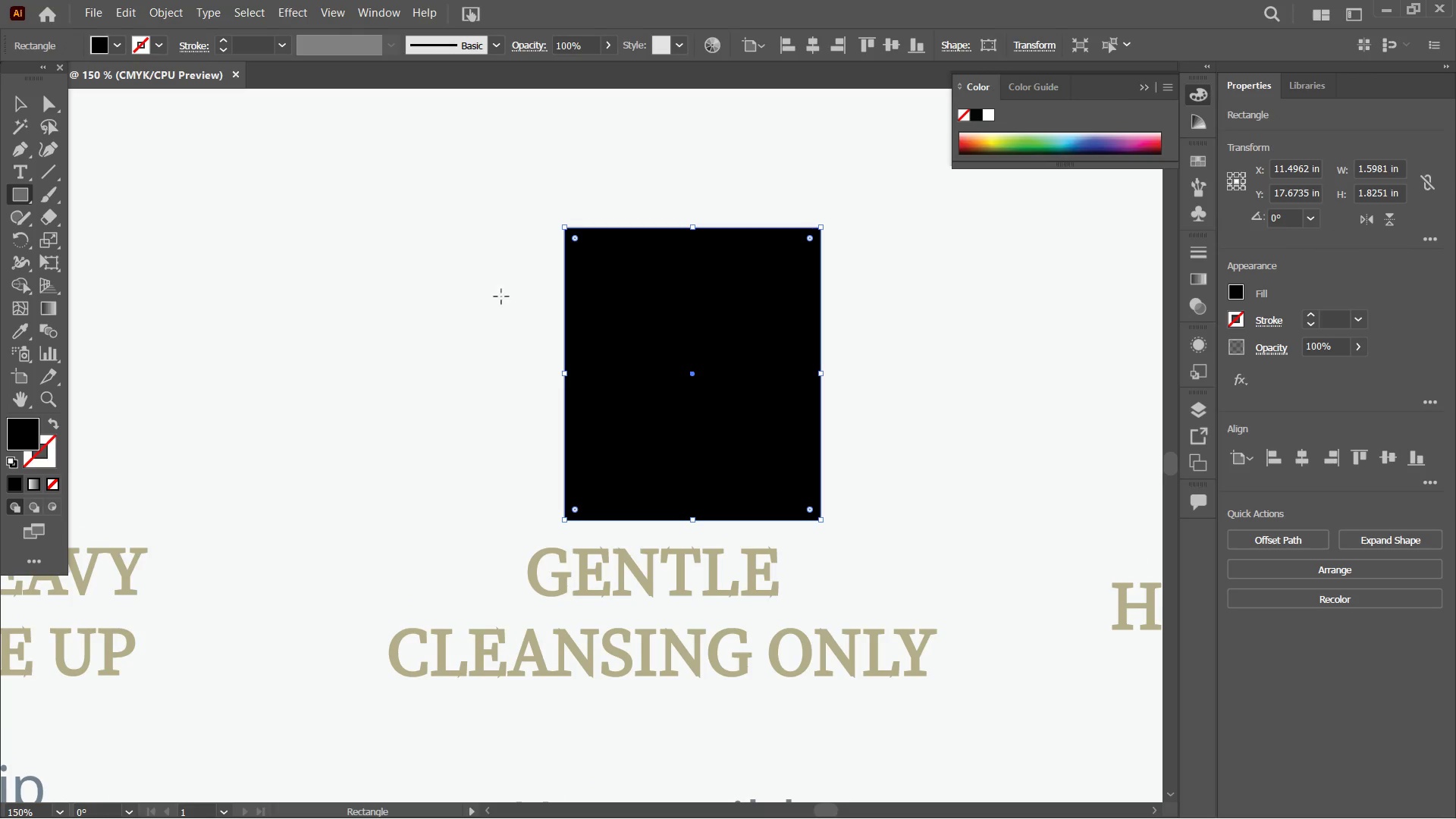 
left_click([19, 328])
 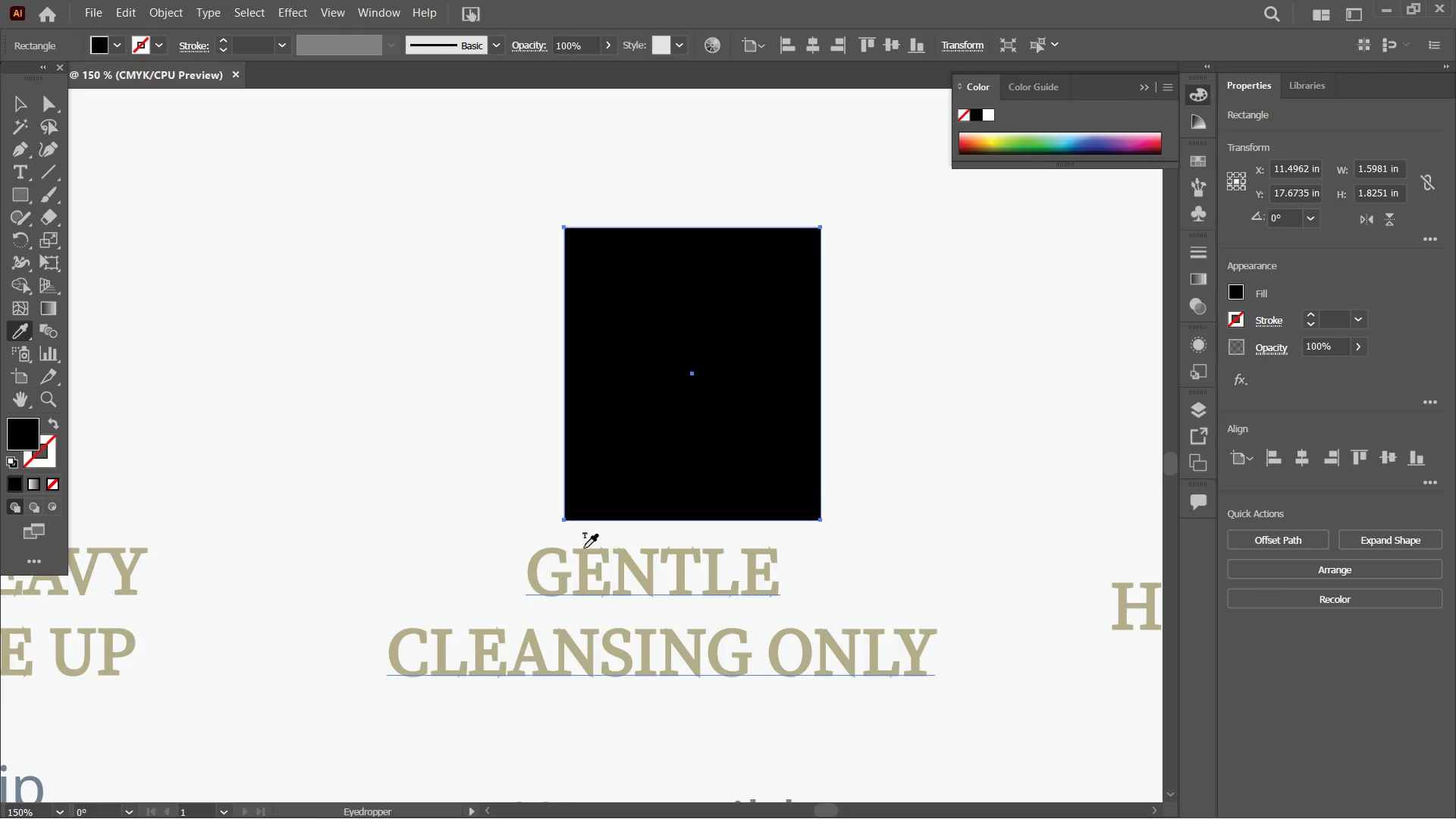 
left_click([555, 548])
 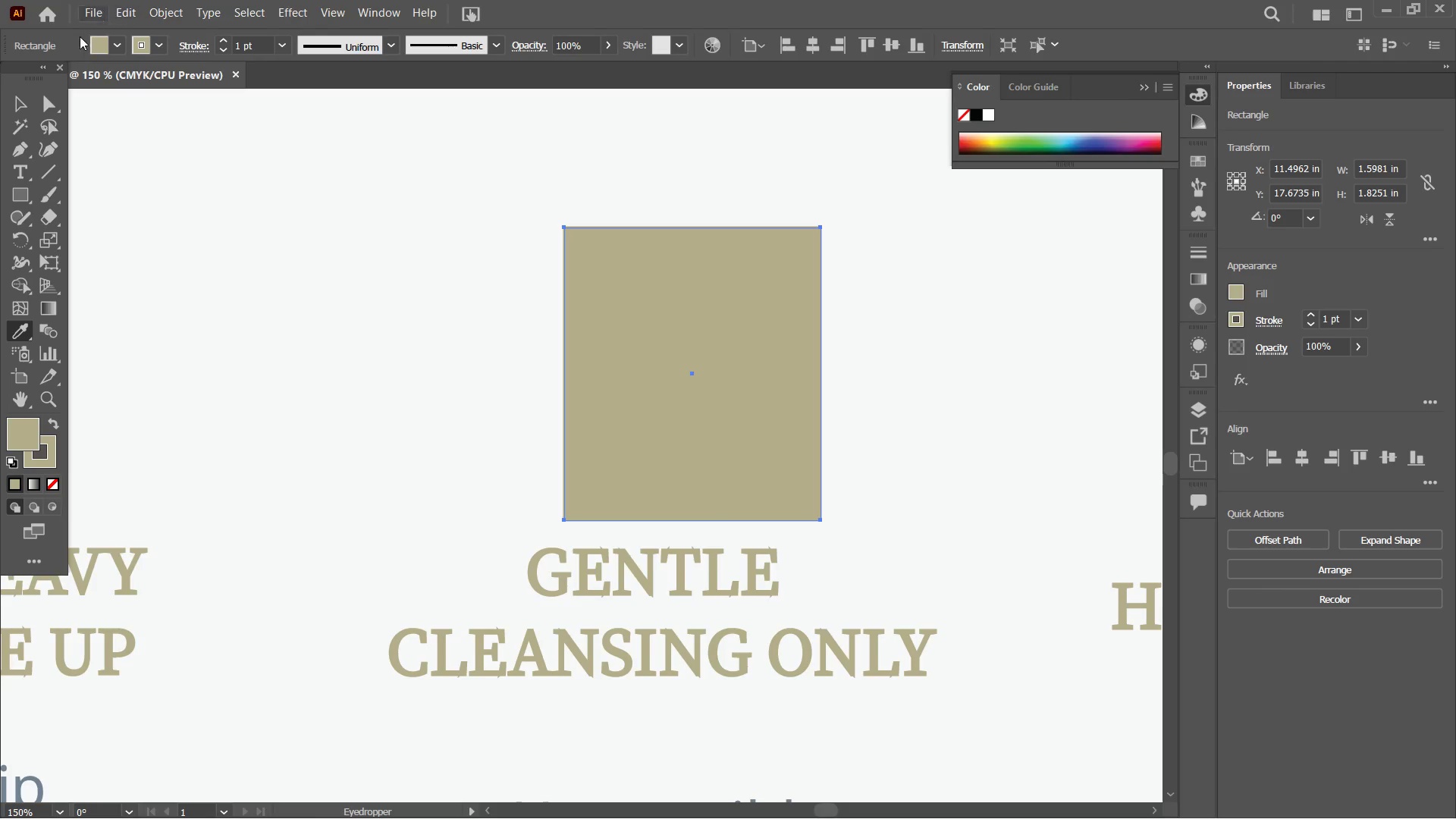 
left_click([31, 107])
 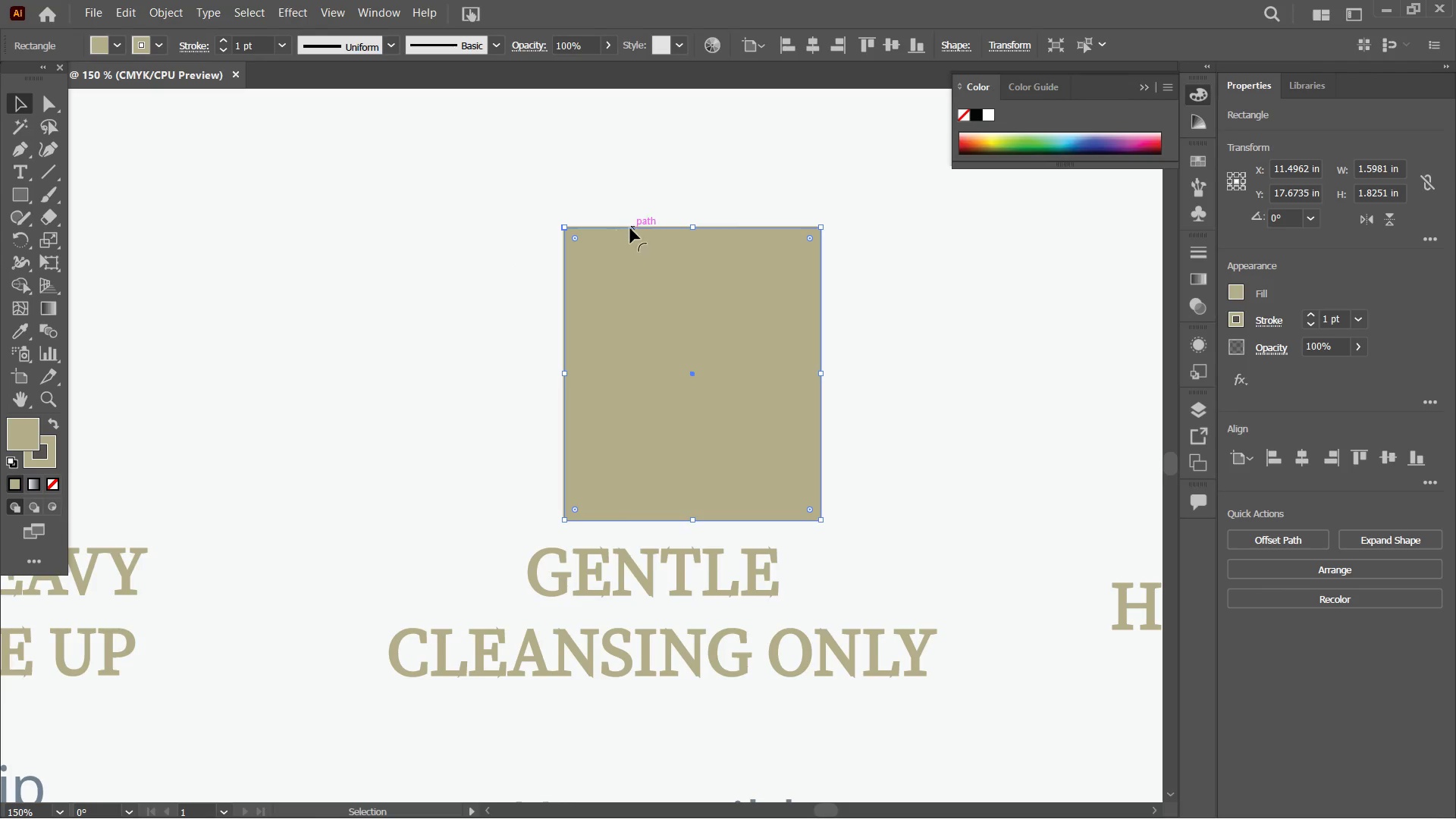 
left_click_drag(start_coordinate=[576, 237], to_coordinate=[604, 246])
 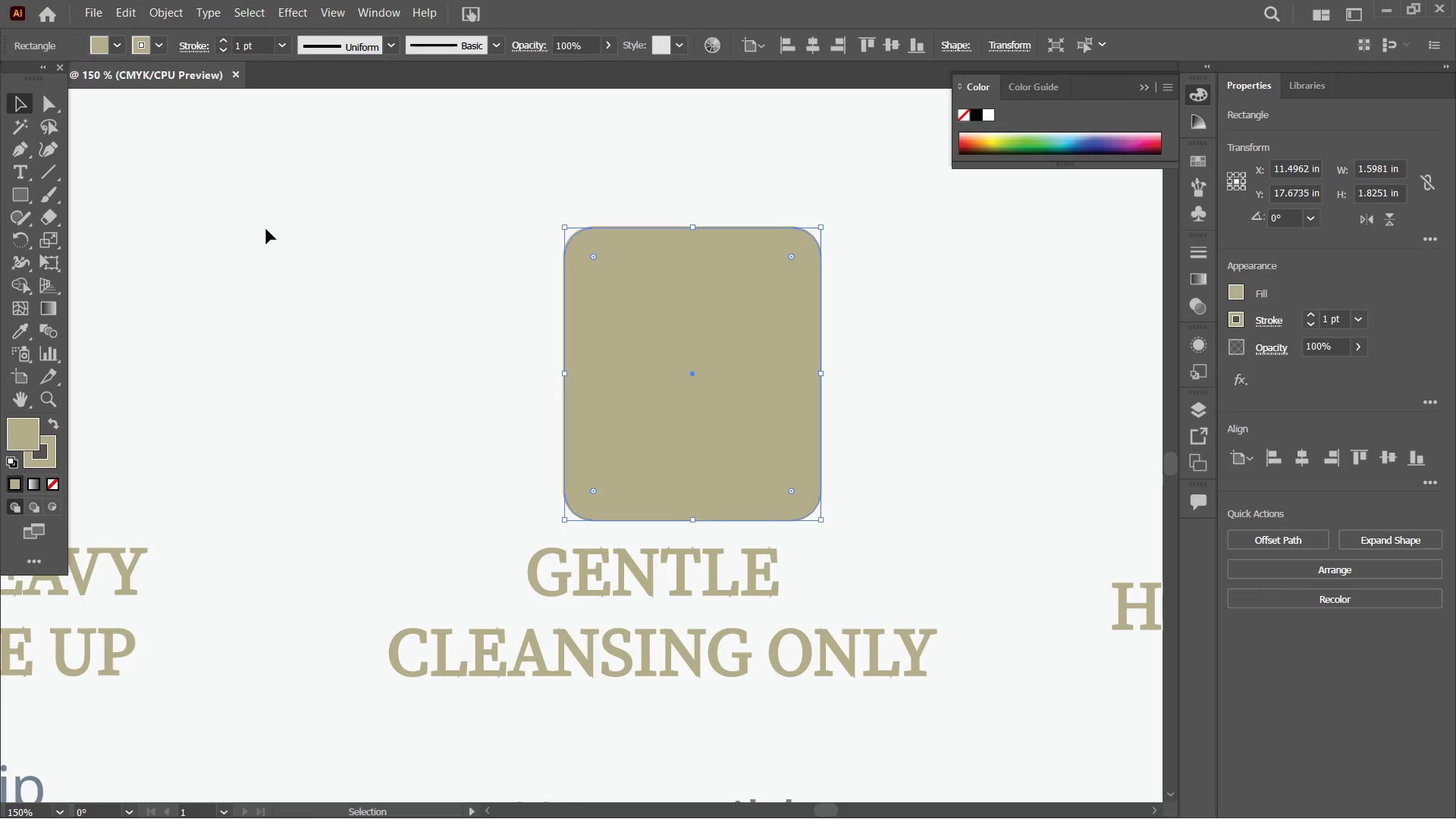 
left_click([293, 243])
 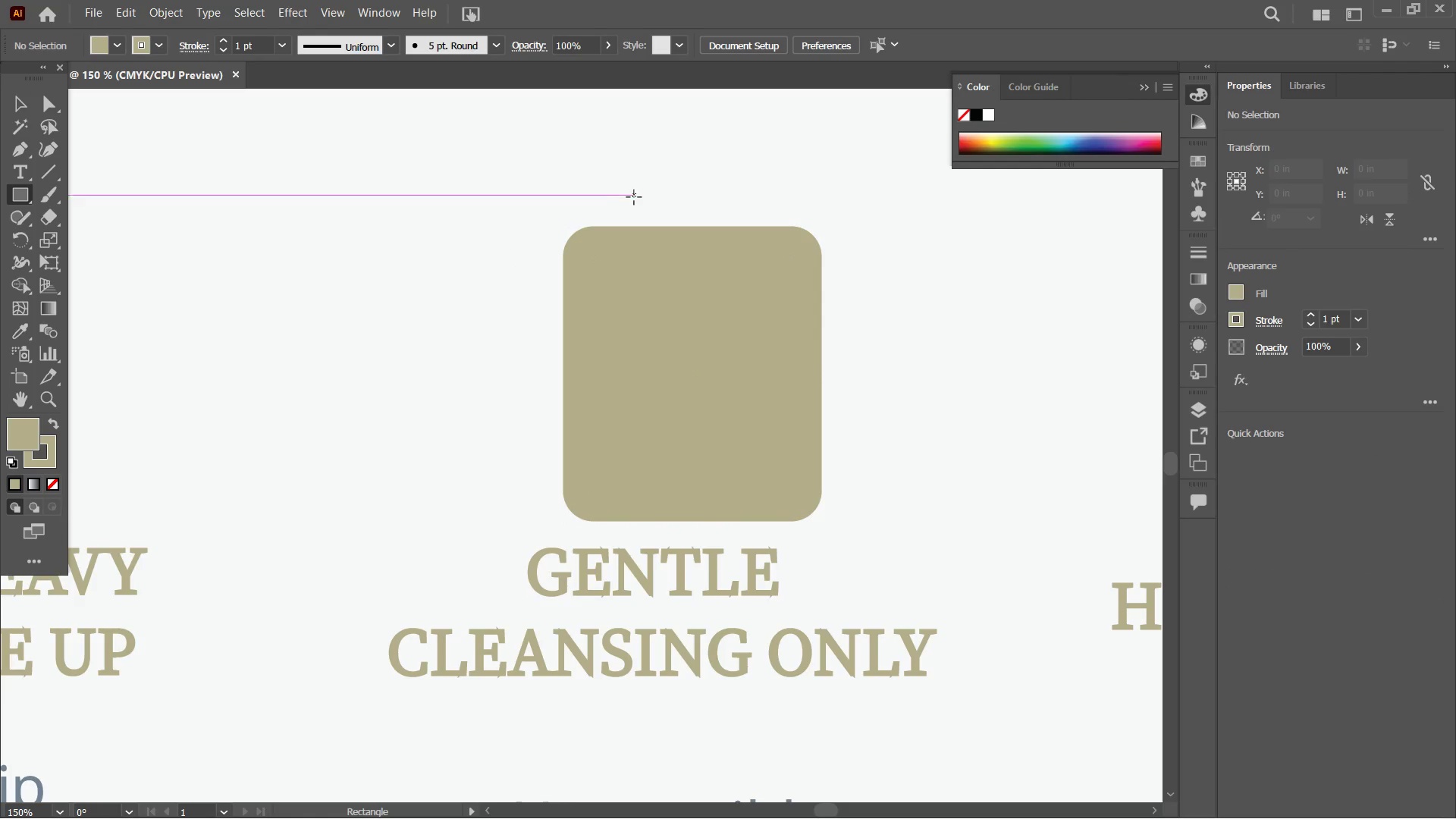 
left_click_drag(start_coordinate=[631, 194], to_coordinate=[775, 228])
 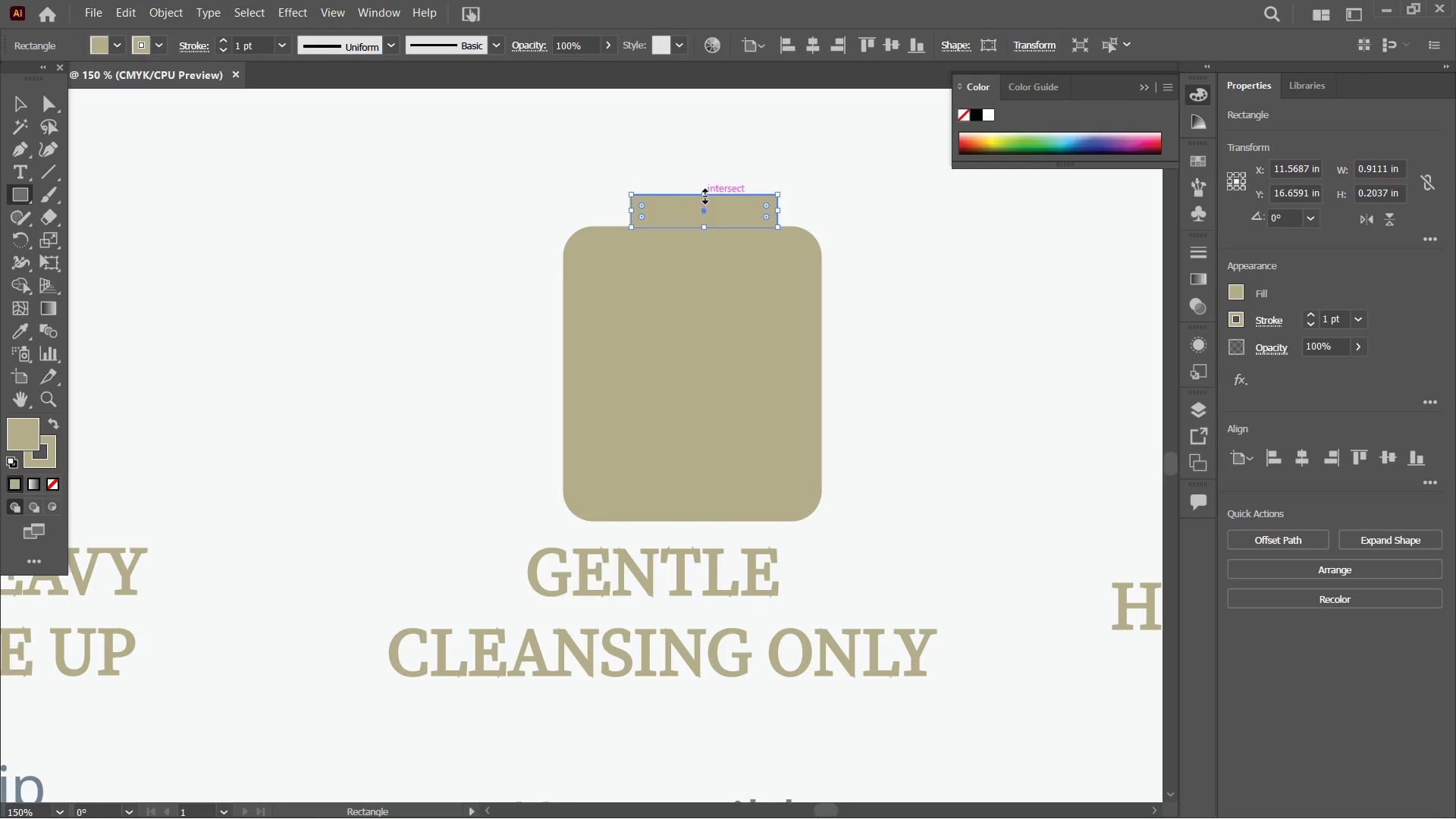 
left_click_drag(start_coordinate=[703, 194], to_coordinate=[701, 177])
 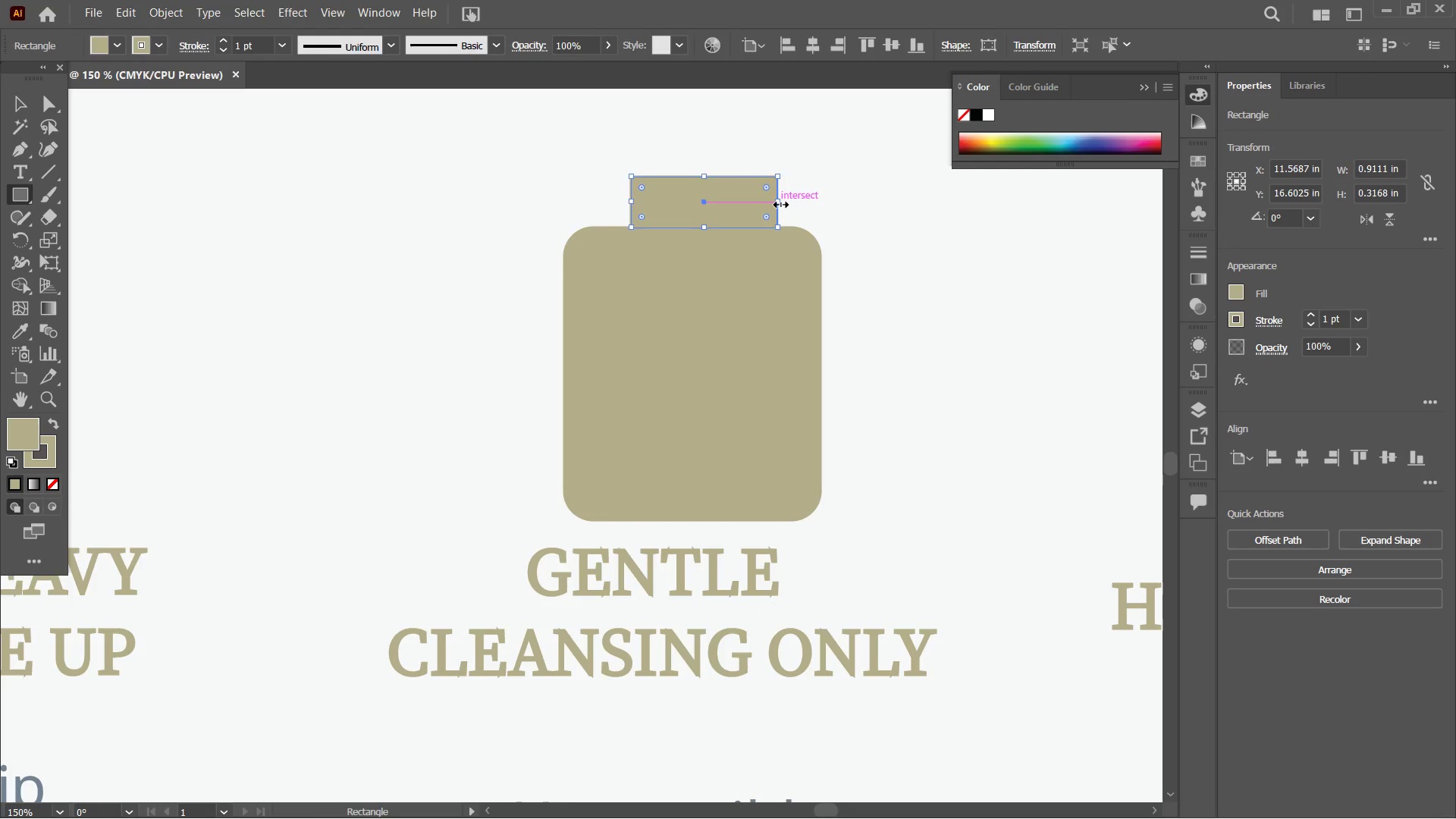 
left_click_drag(start_coordinate=[779, 202], to_coordinate=[754, 202])
 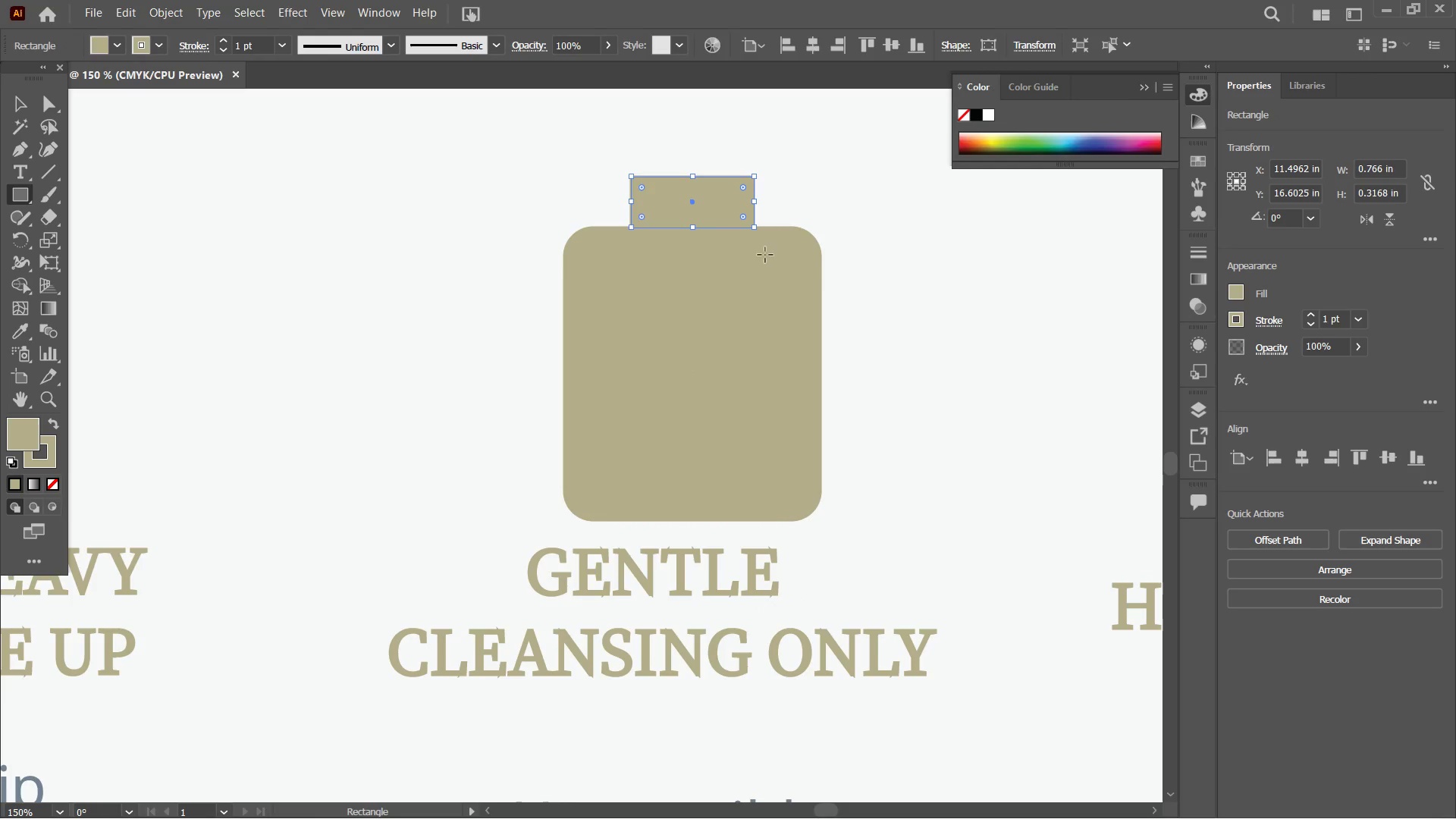 
hold_key(key=ShiftLeft, duration=0.59)
 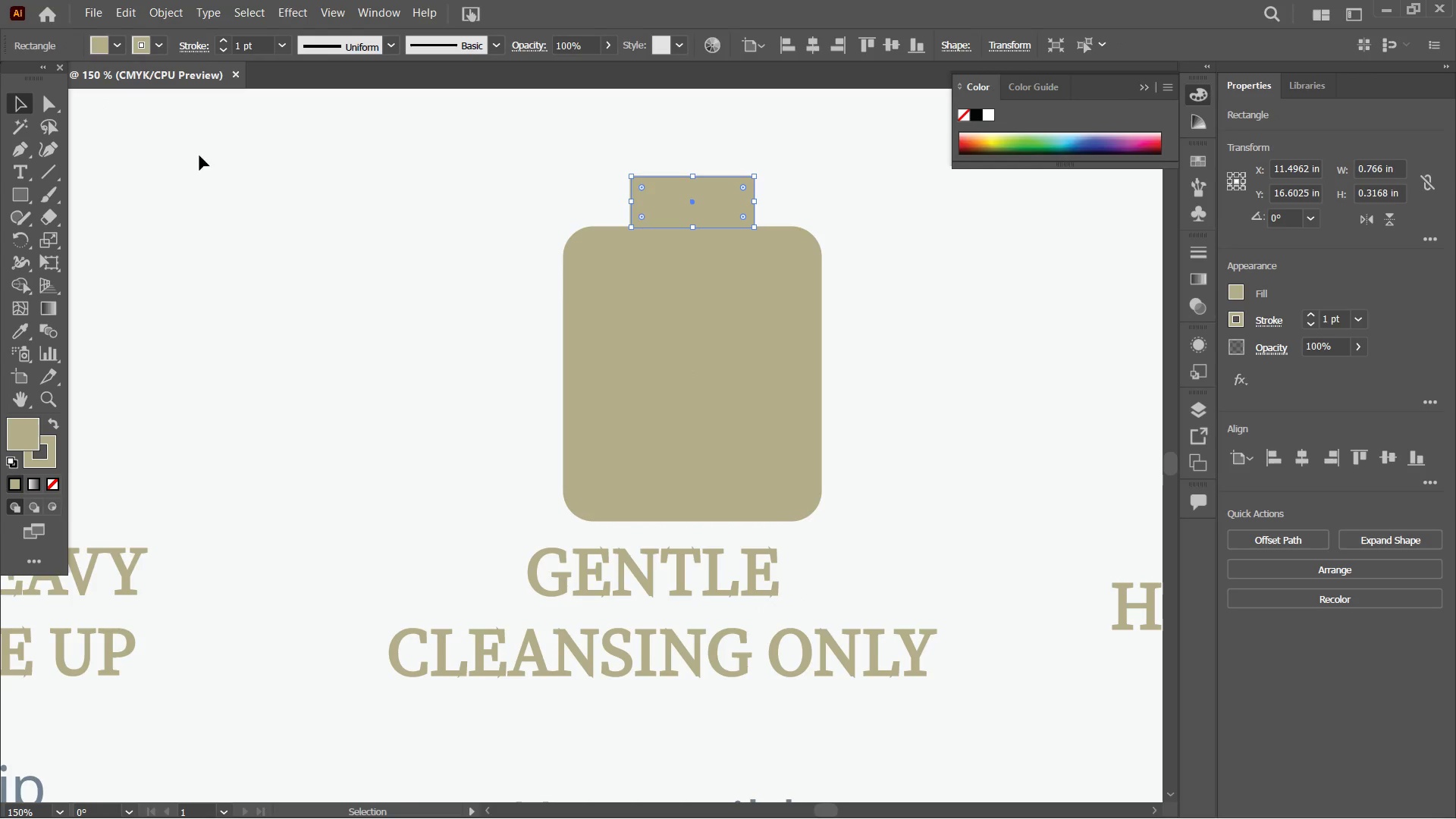 
hold_key(key=ShiftLeft, duration=0.64)
 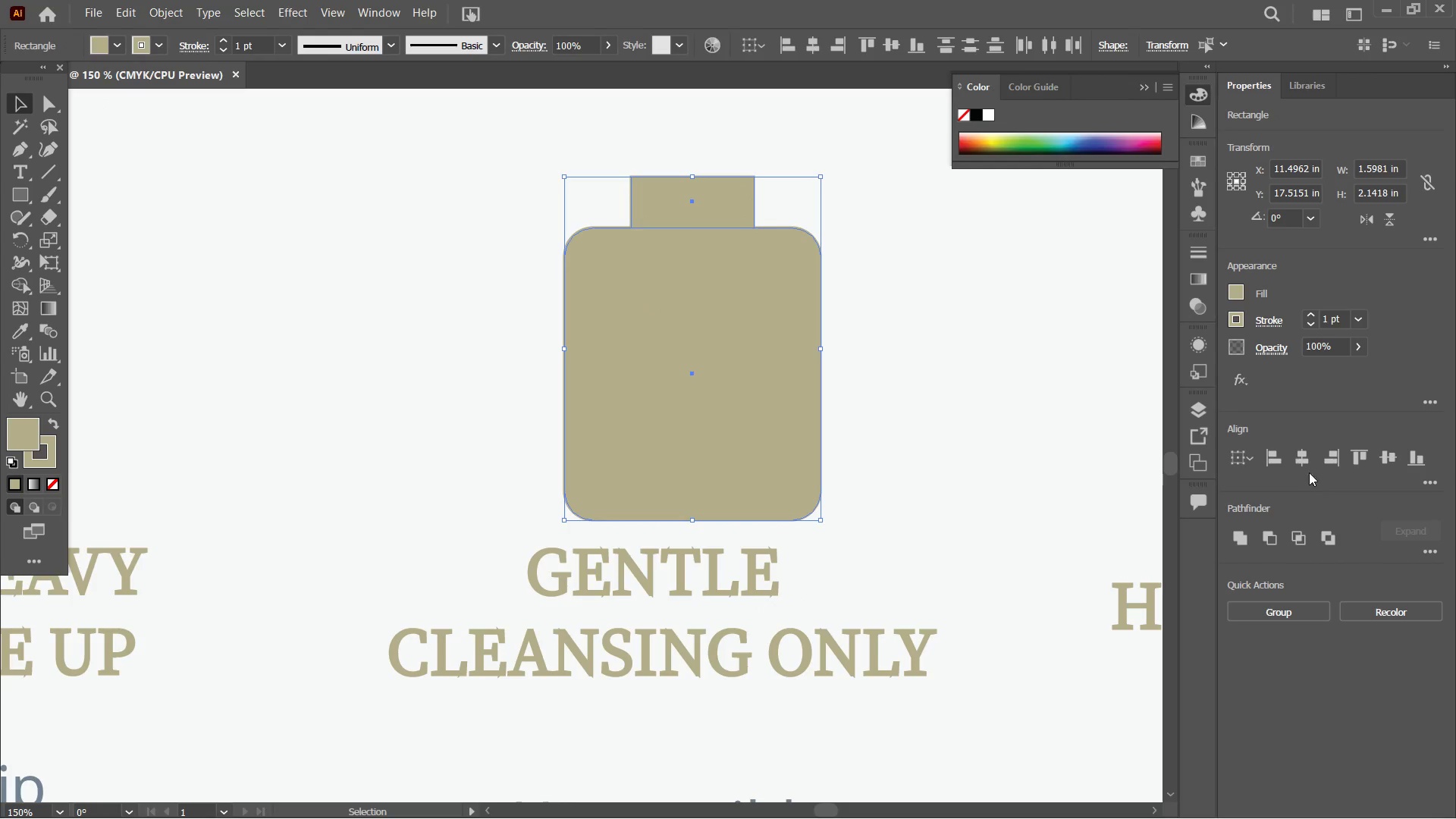 
left_click([1309, 456])
 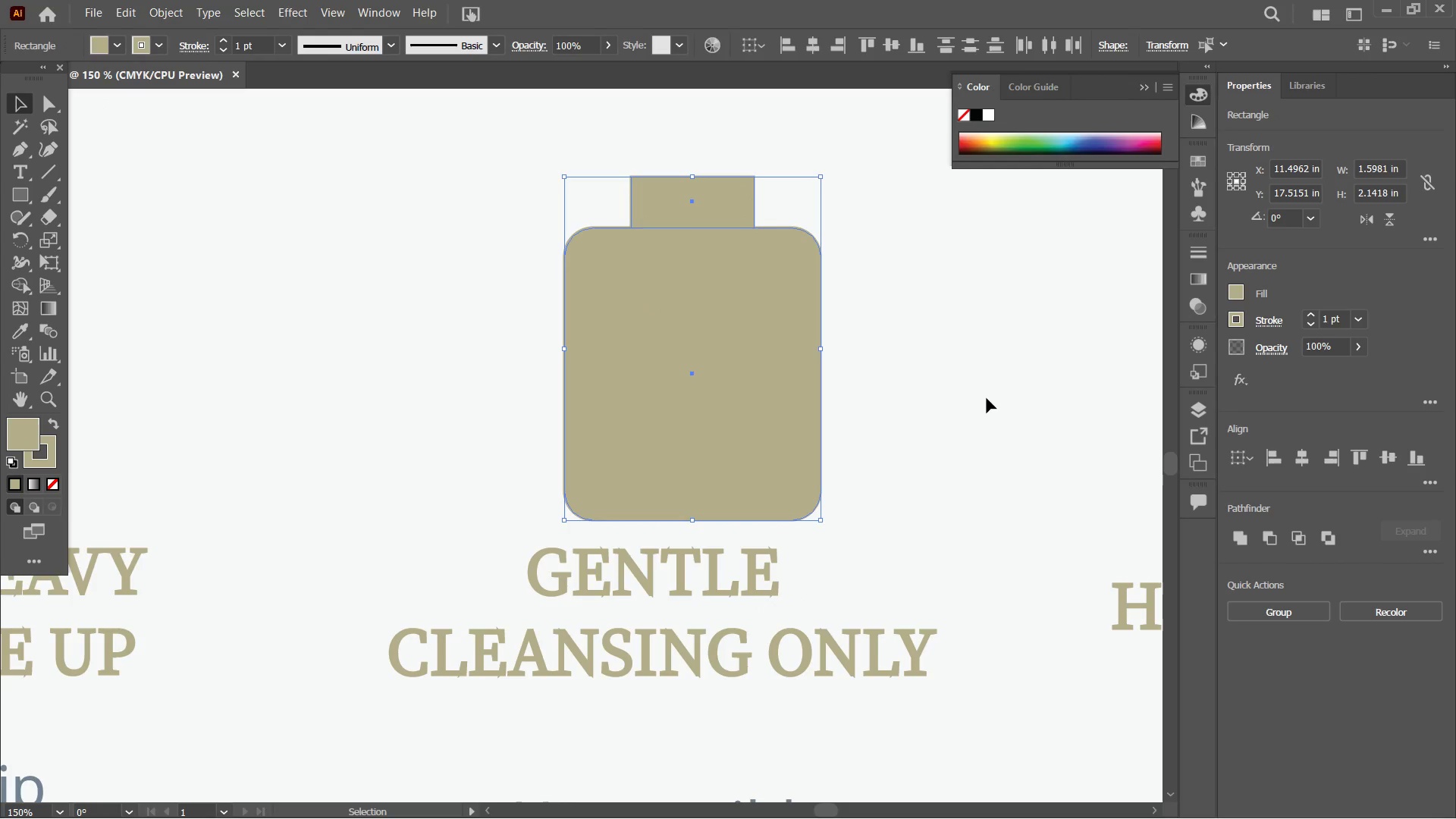 
left_click([987, 398])
 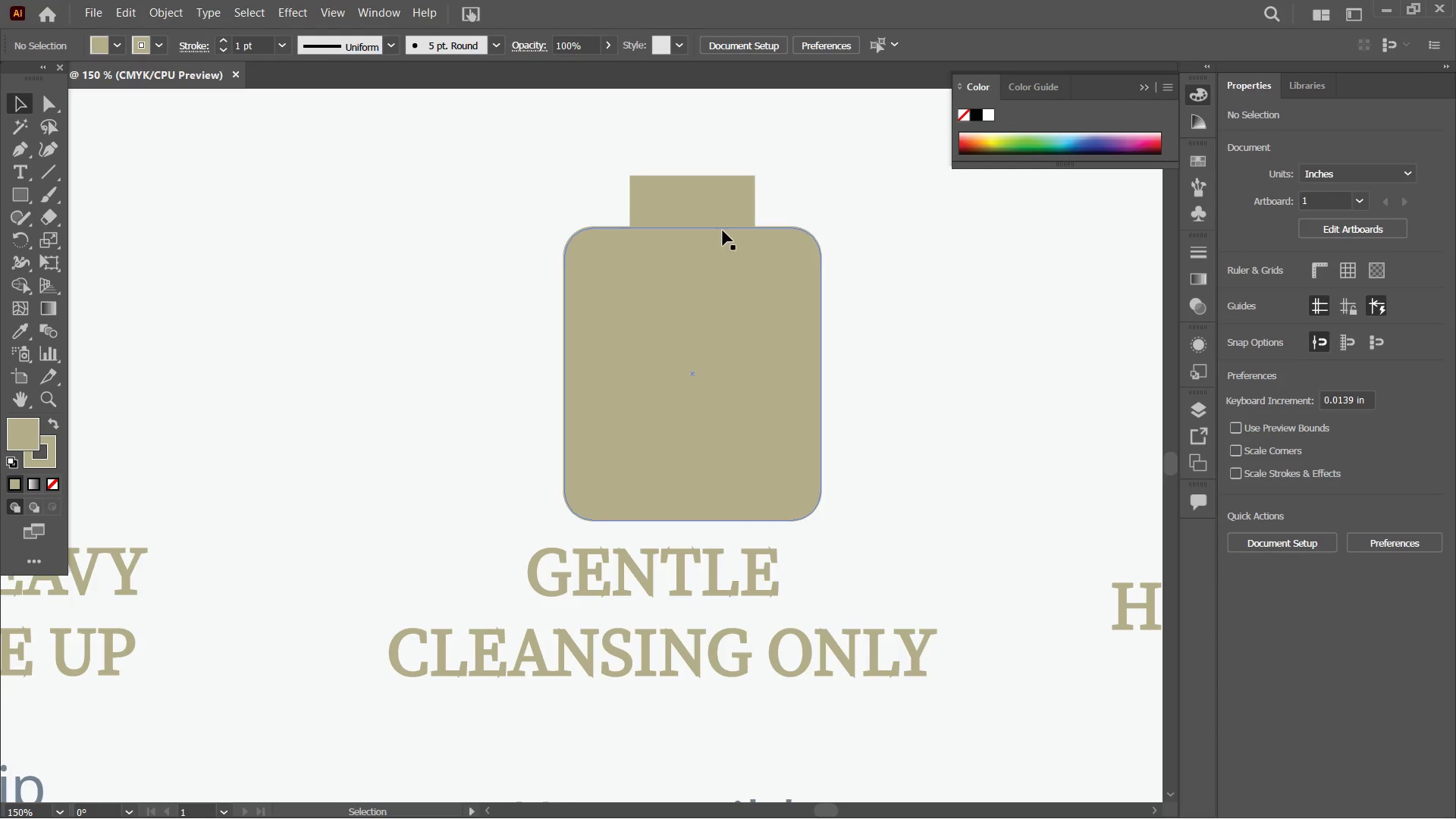 
left_click([715, 206])
 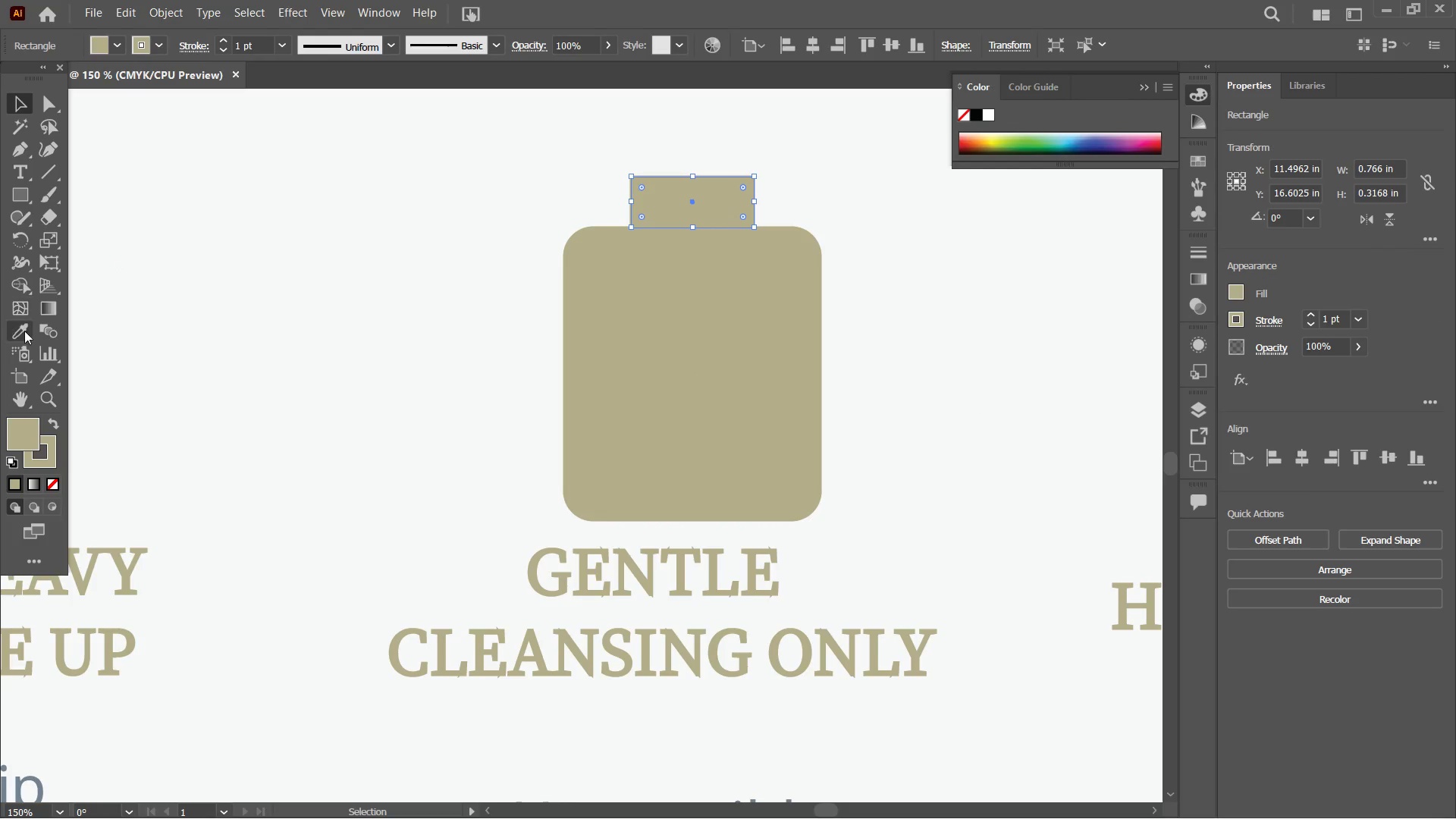 
left_click([24, 422])
 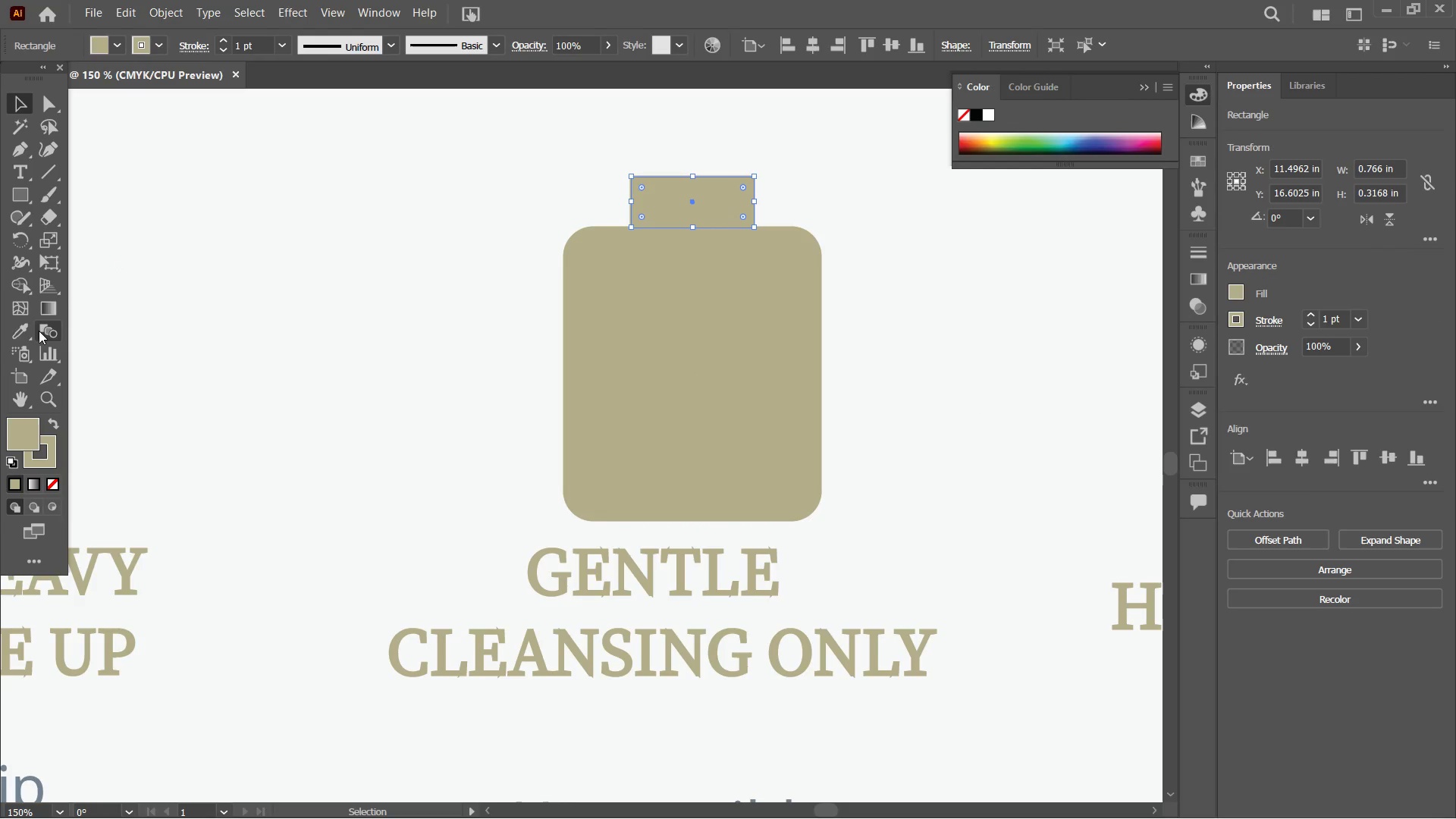 
left_click([28, 319])
 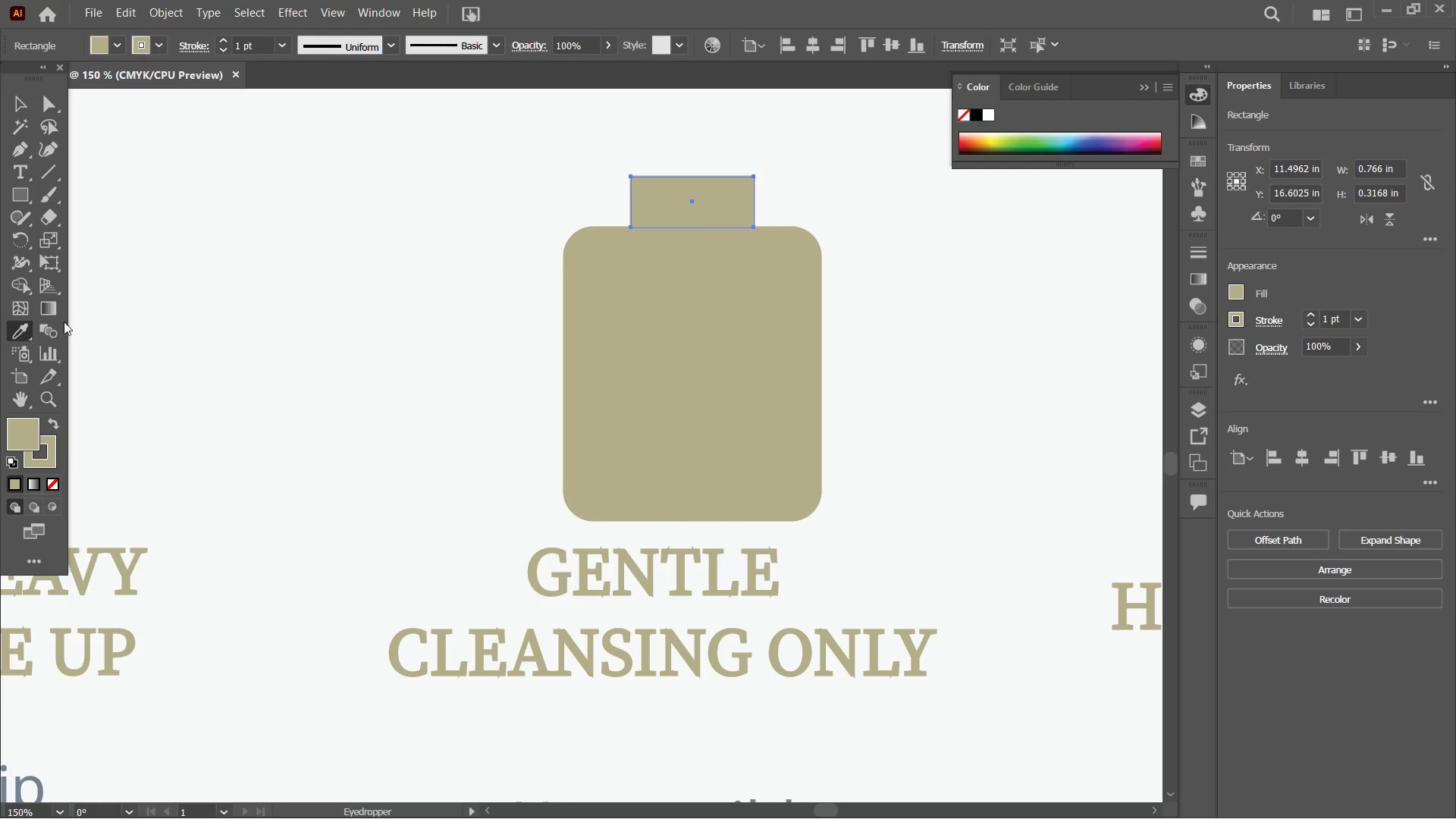 
triple_click([293, 293])
 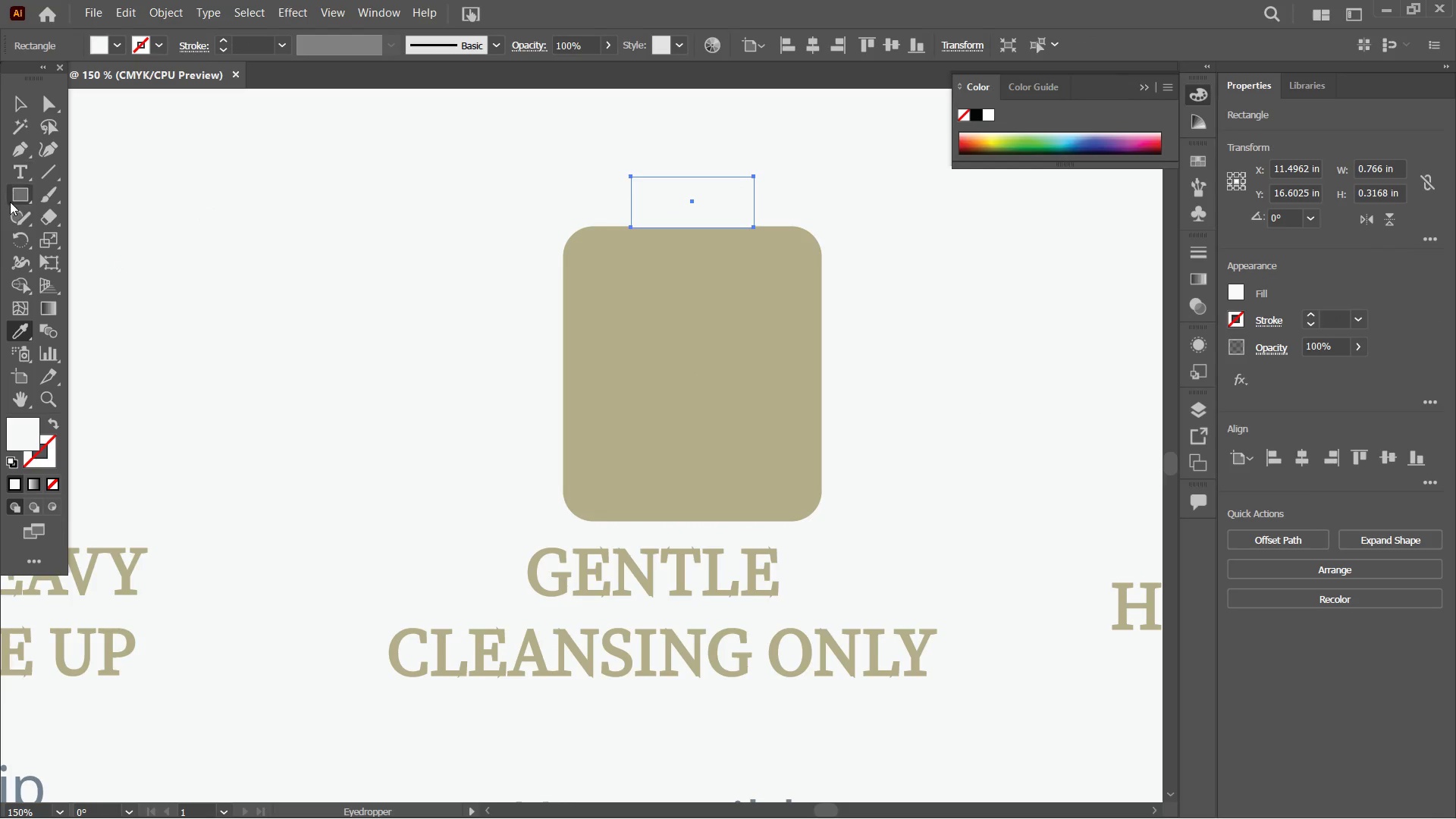 
key(Control+Z)
 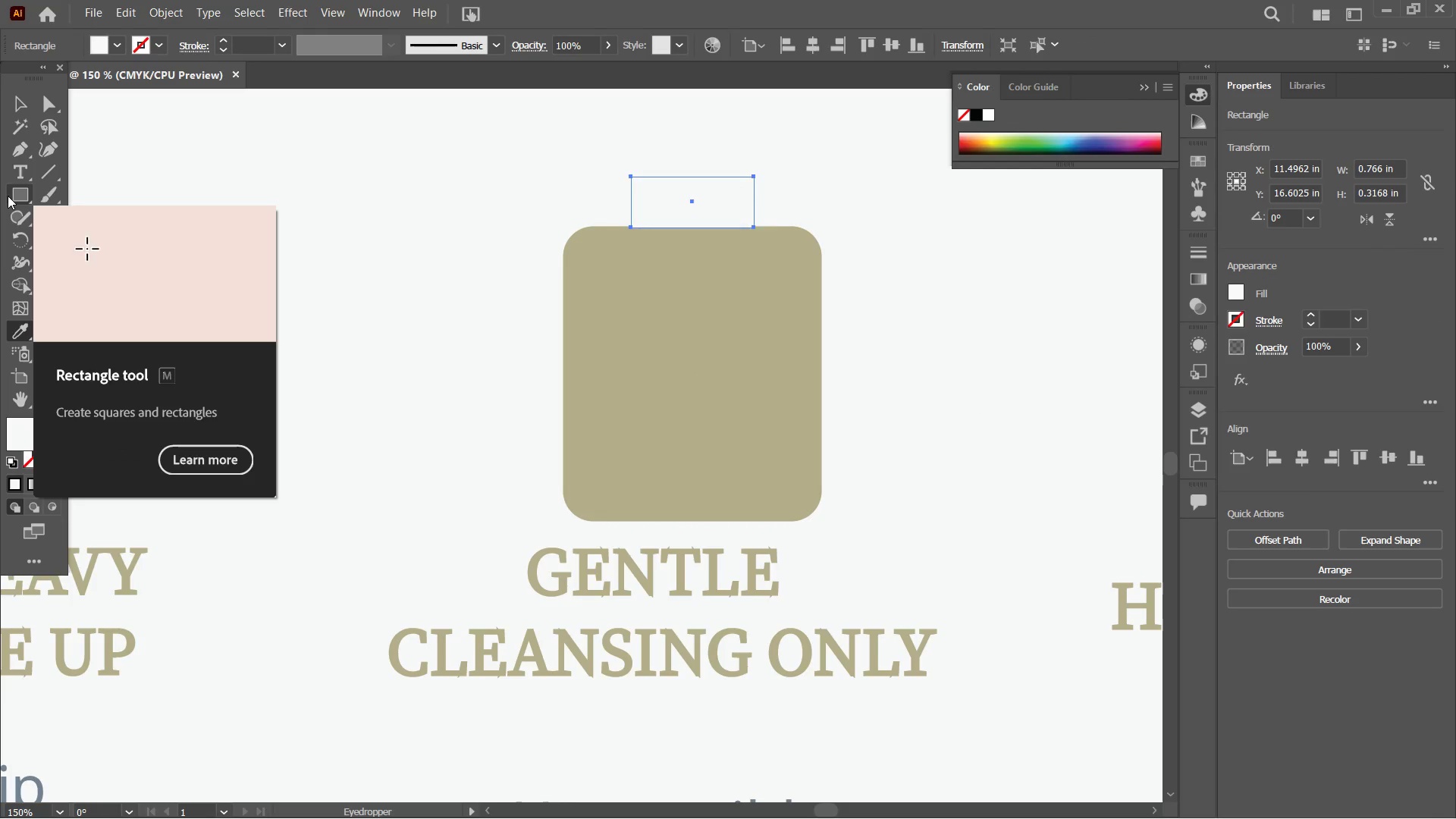 
key(Control+Z)
 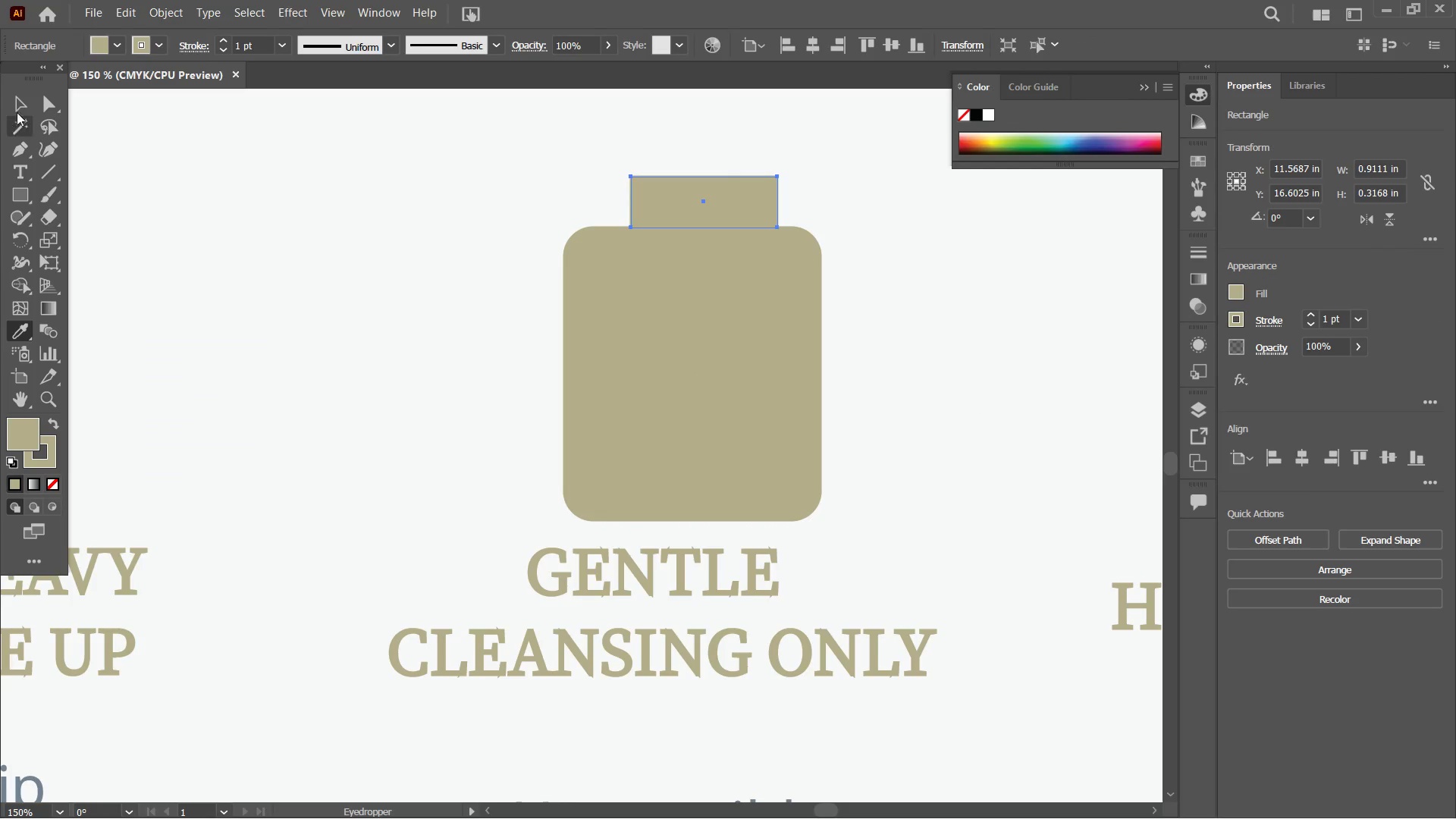 
left_click([17, 102])
 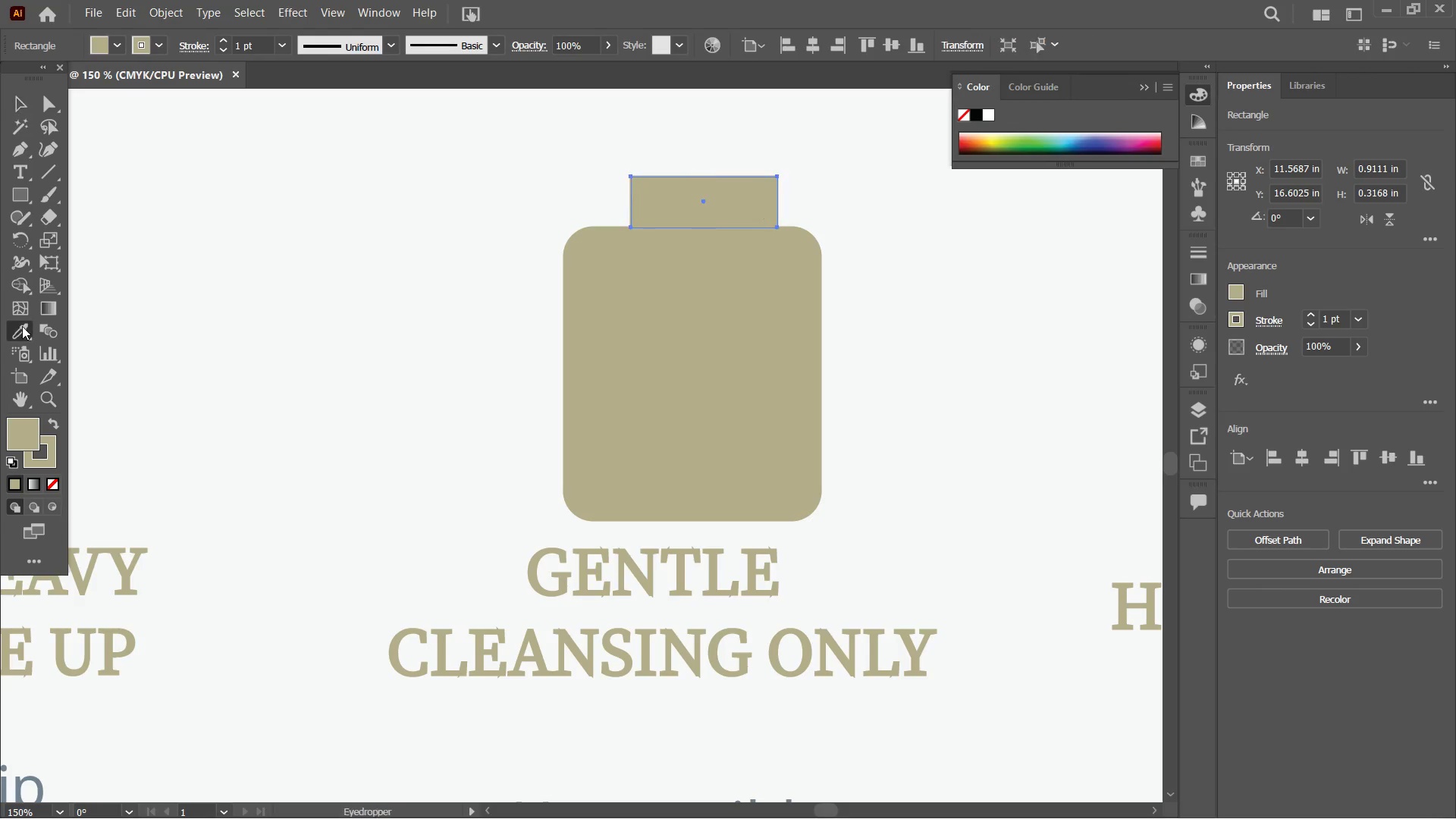 
double_click([318, 284])
 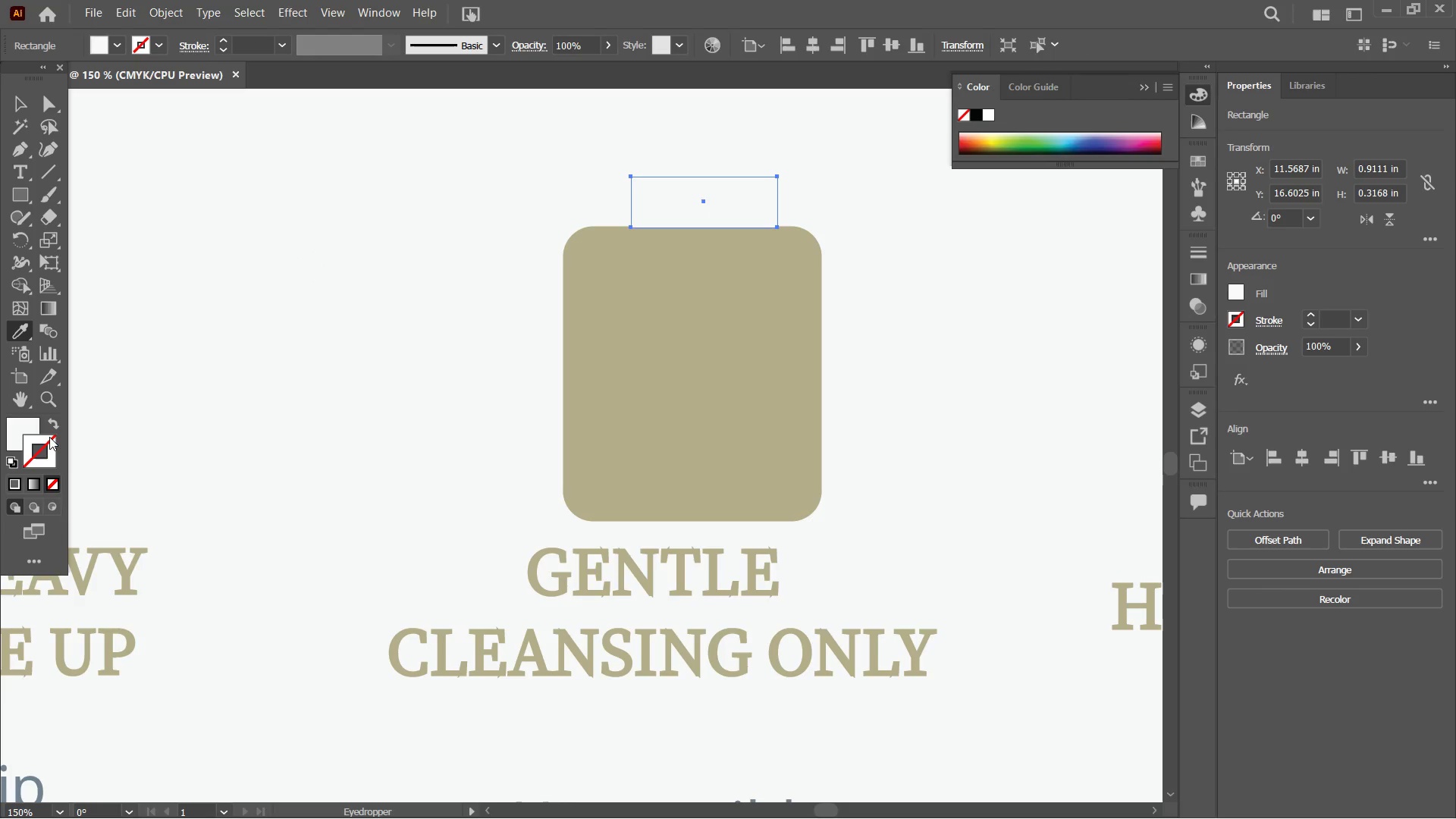 
hold_key(key=ControlLeft, duration=0.69)
 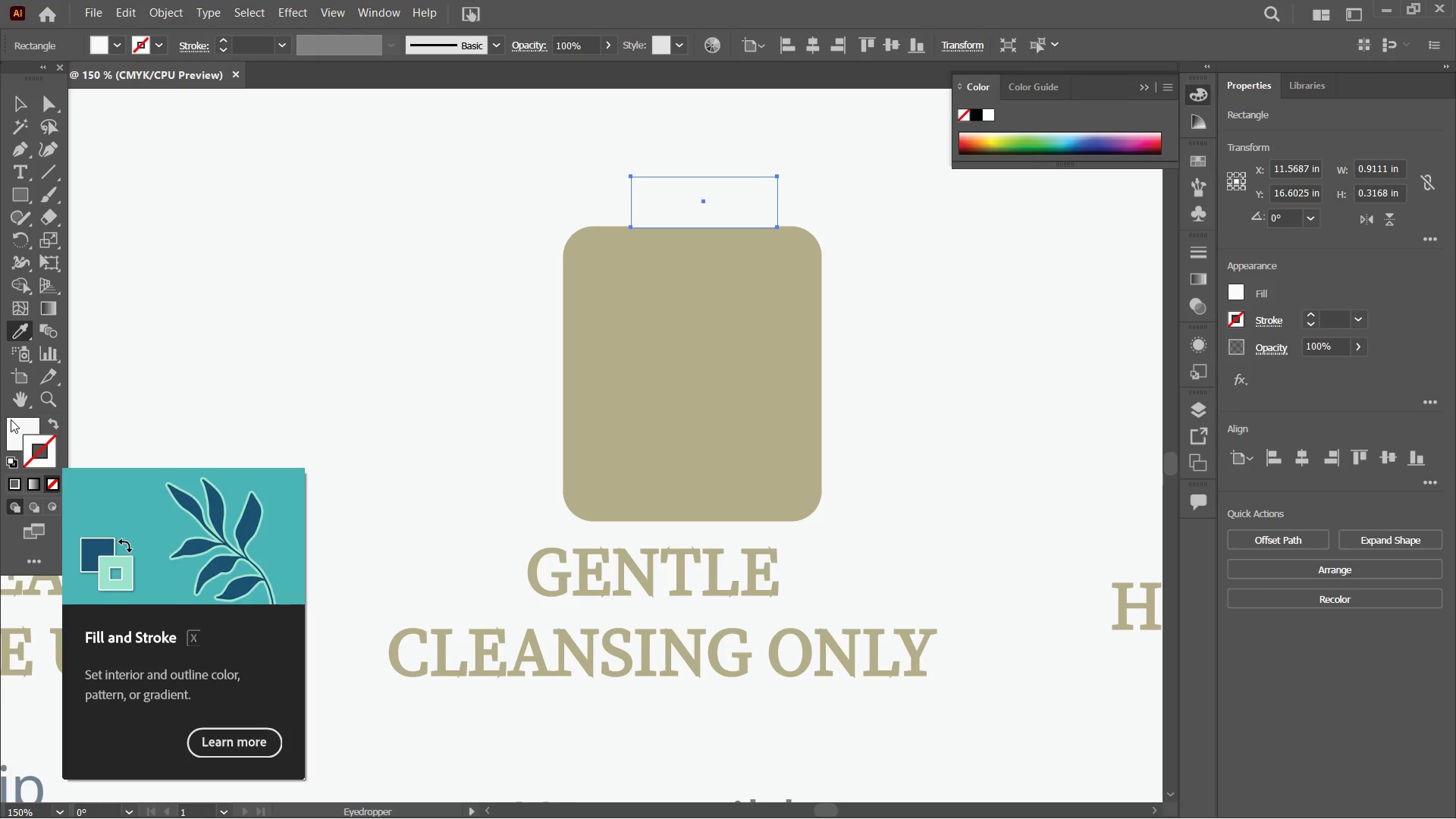 
key(Z)
 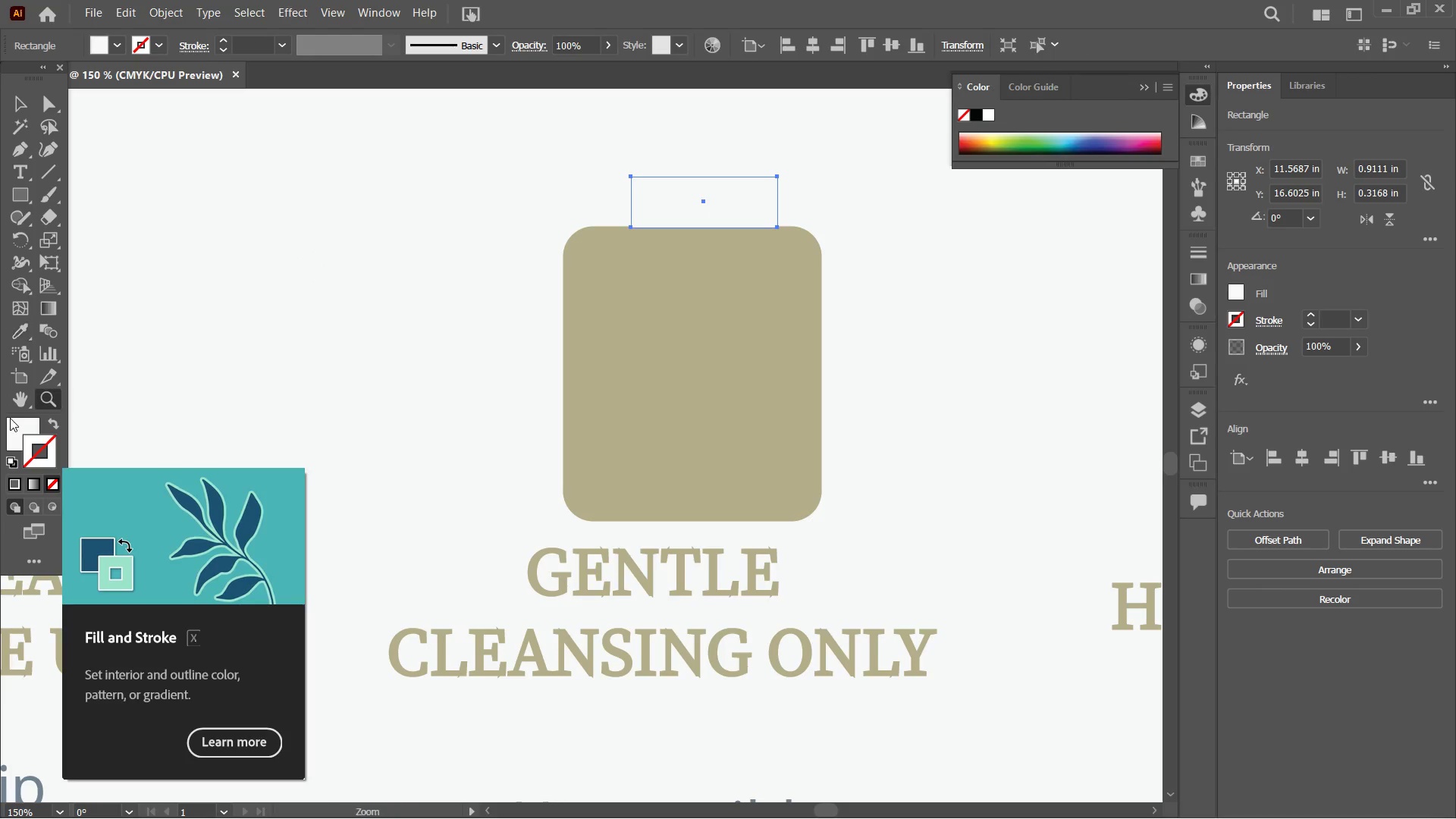 
hold_key(key=ControlLeft, duration=0.47)
 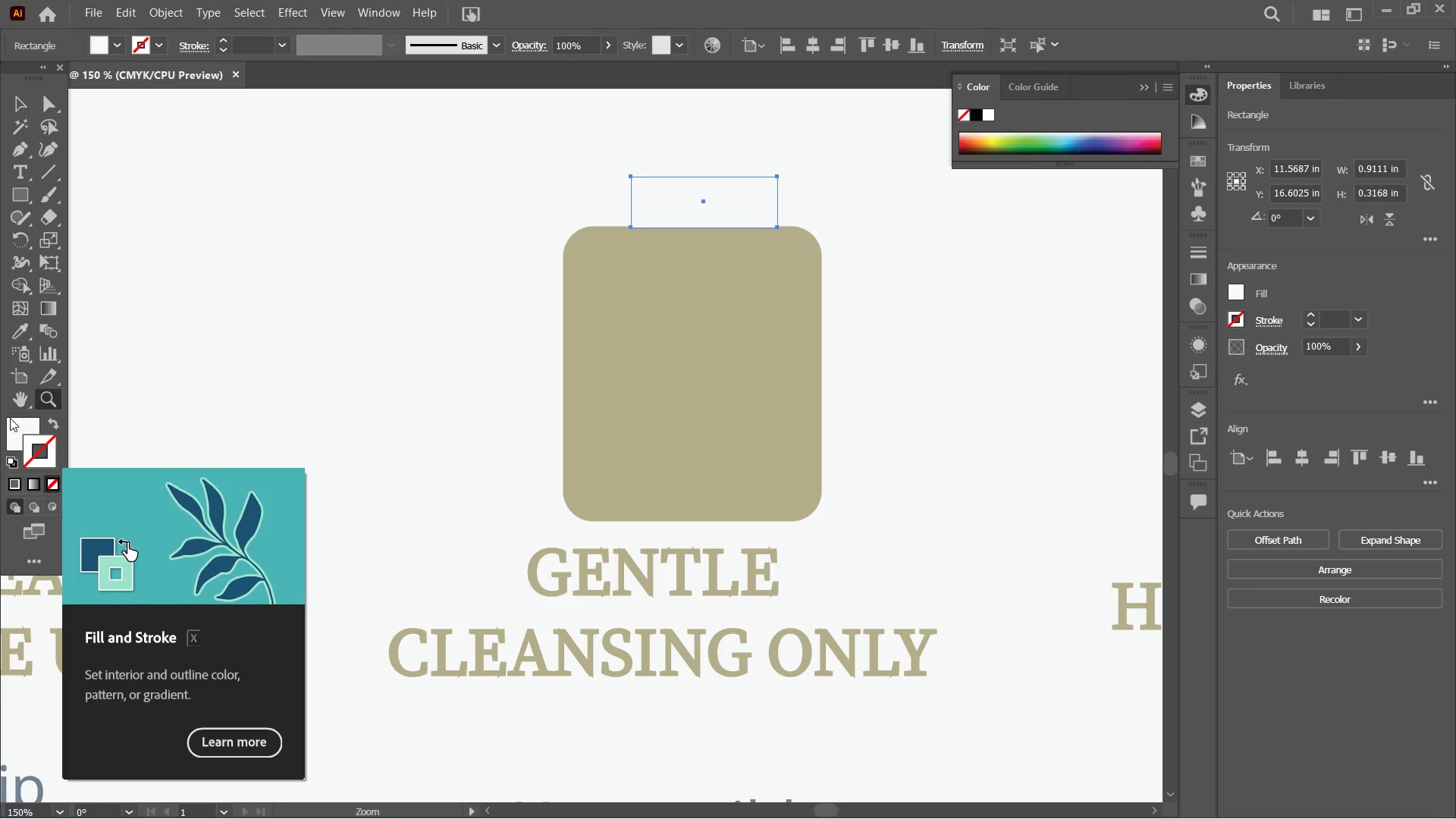 
key(Control+Z)
 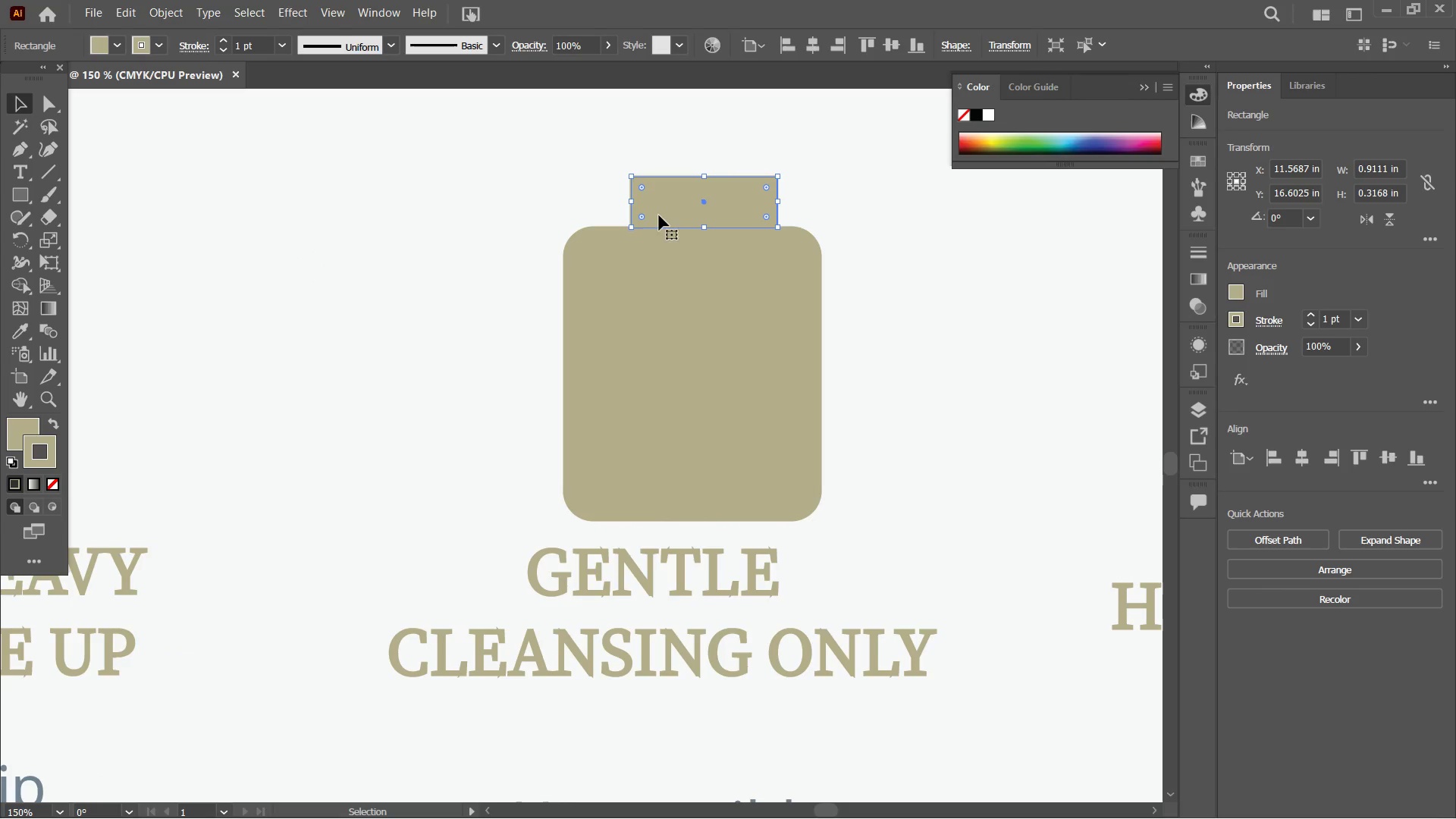 
left_click([472, 232])
 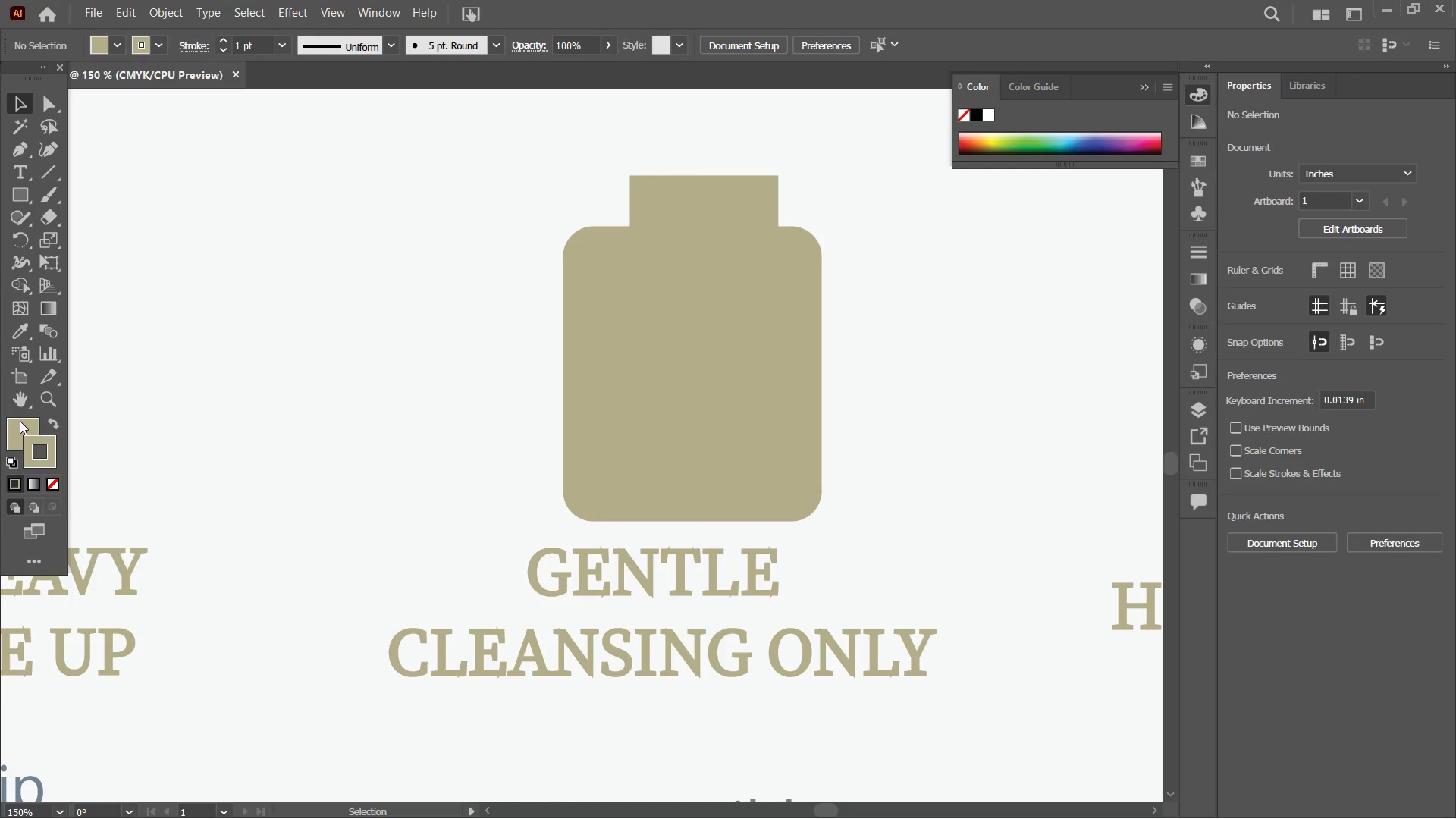 
double_click([471, 291])
 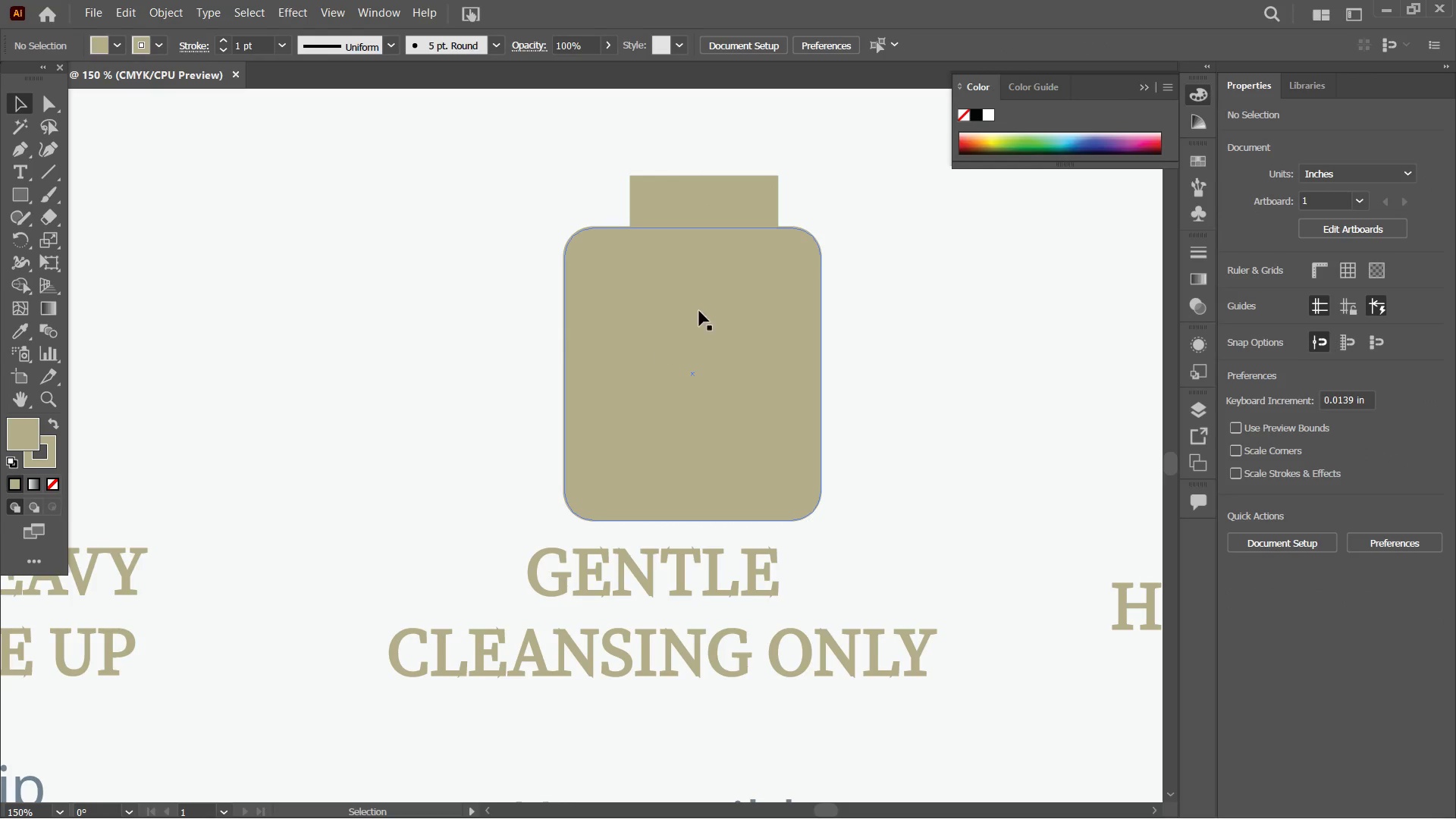 
hold_key(key=ShiftLeft, duration=0.86)
double_click([789, 384])
 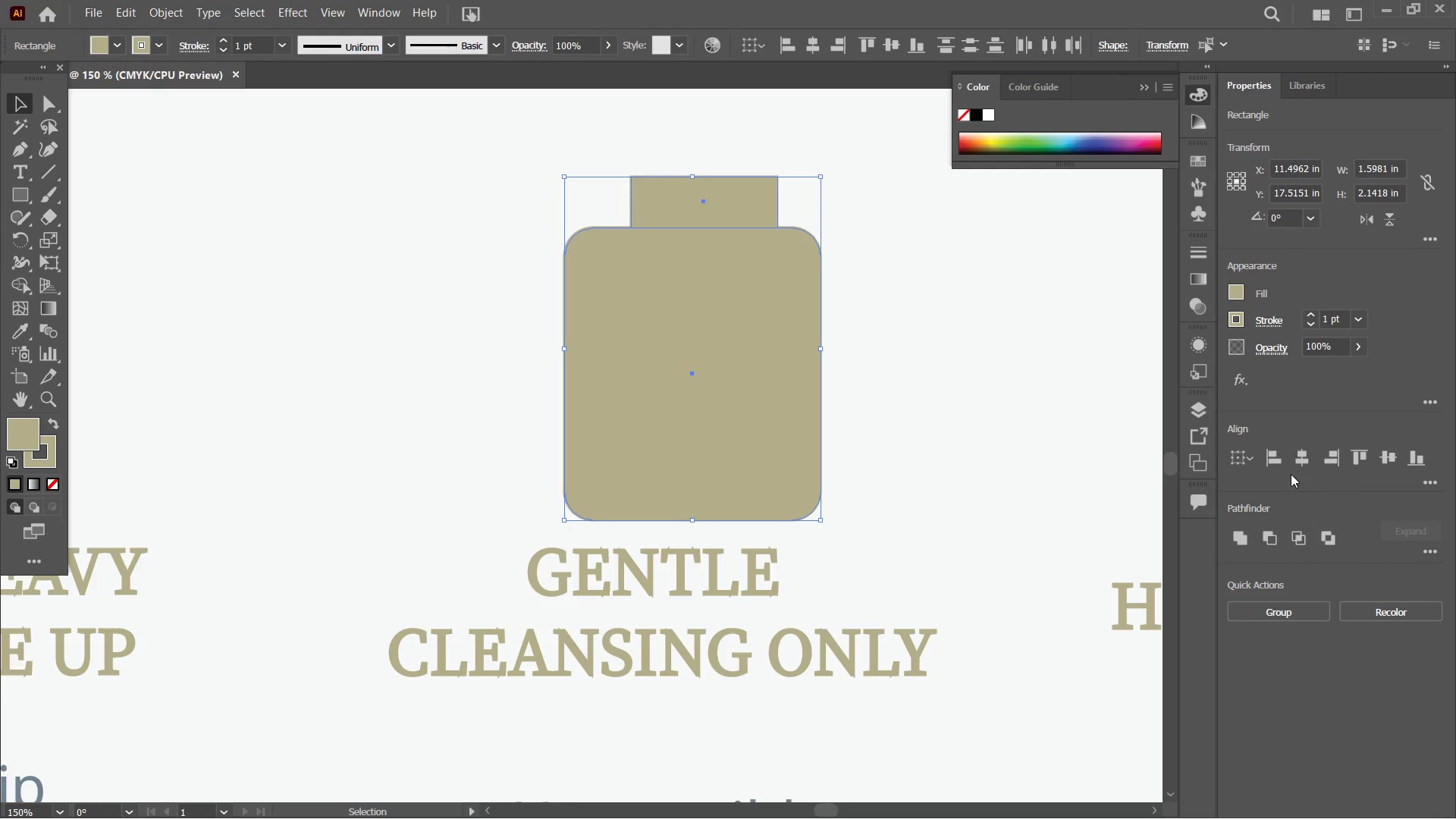 
left_click([1298, 457])
 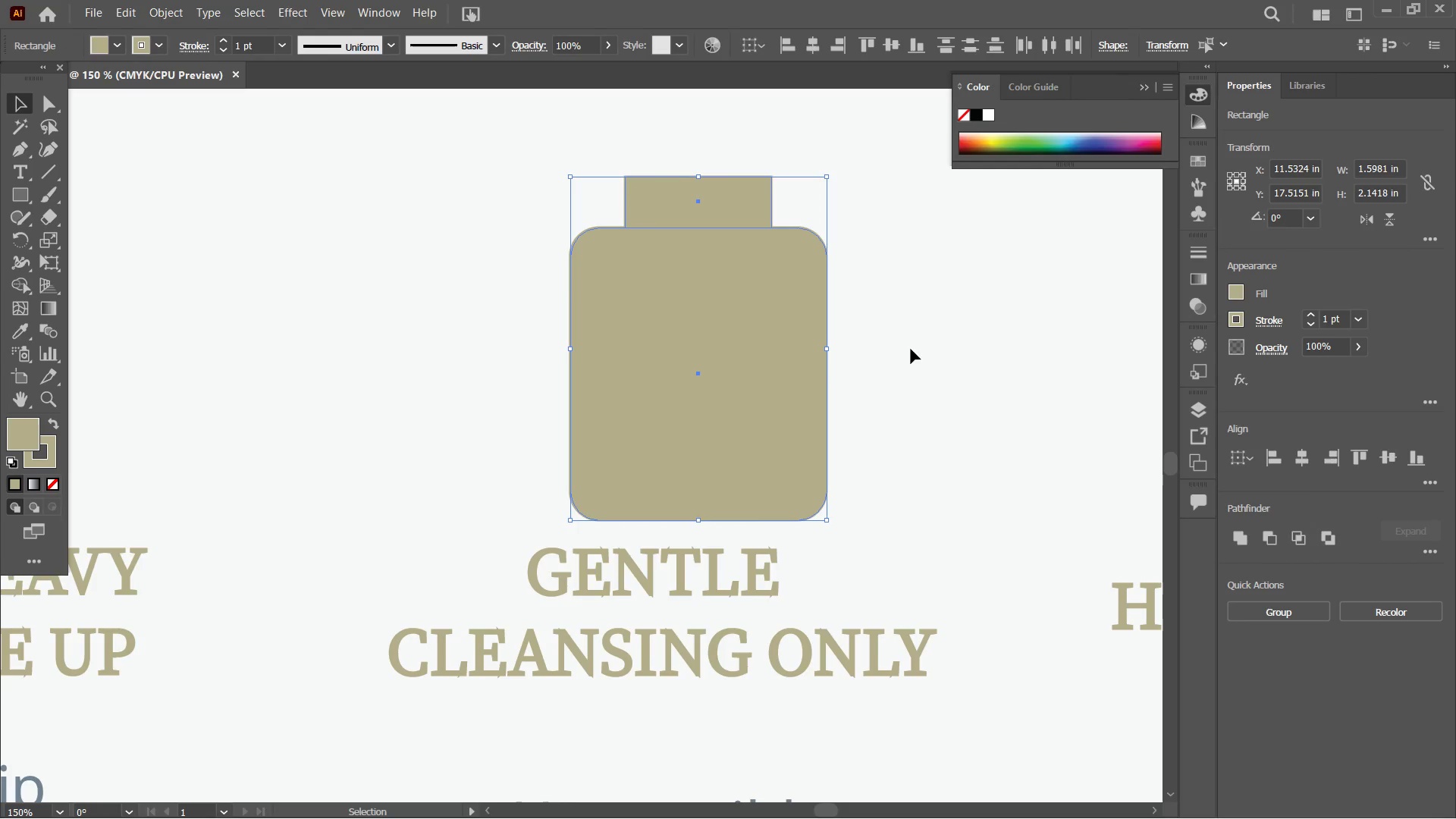 
left_click([908, 329])
 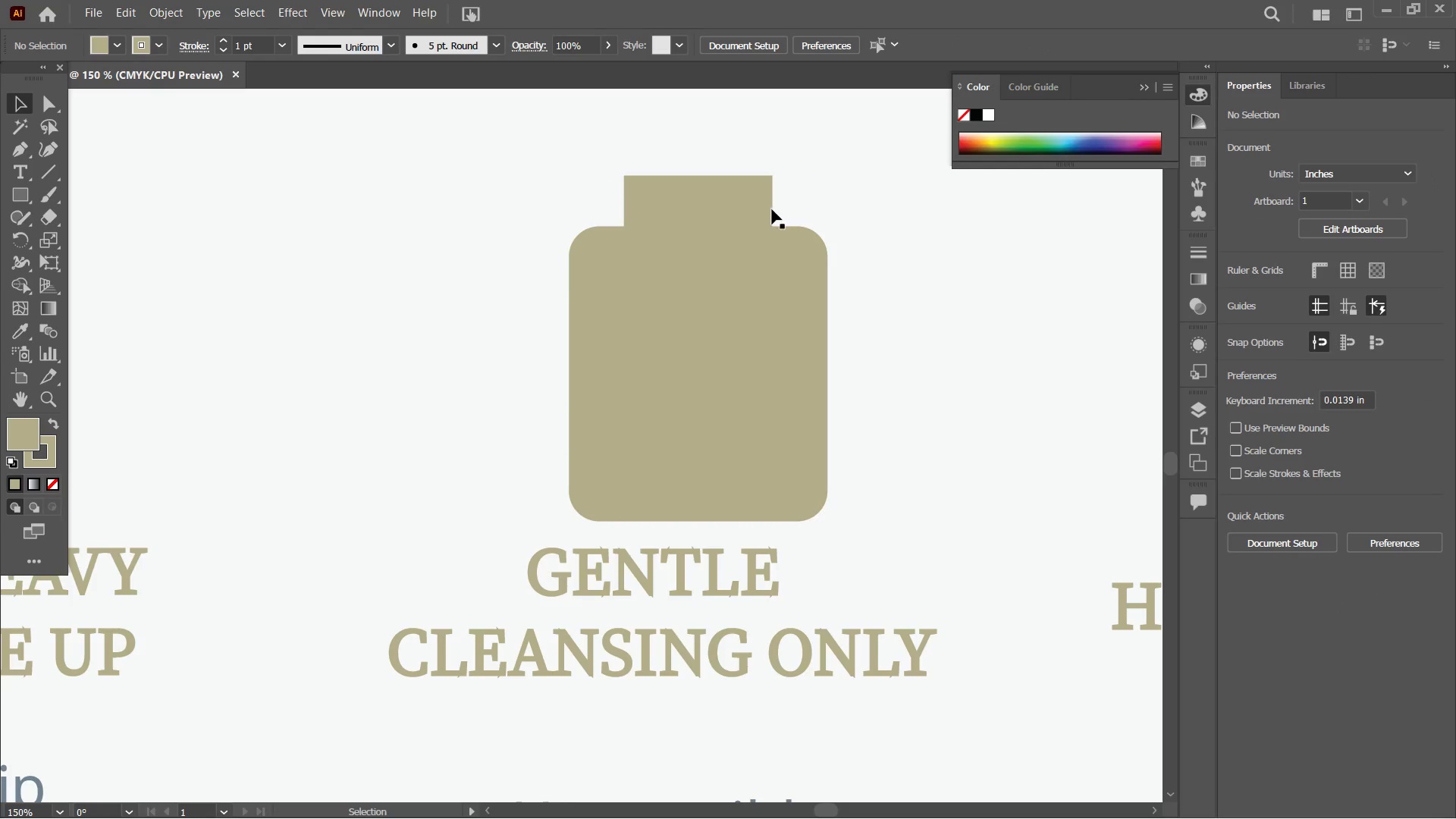 
left_click([766, 209])
 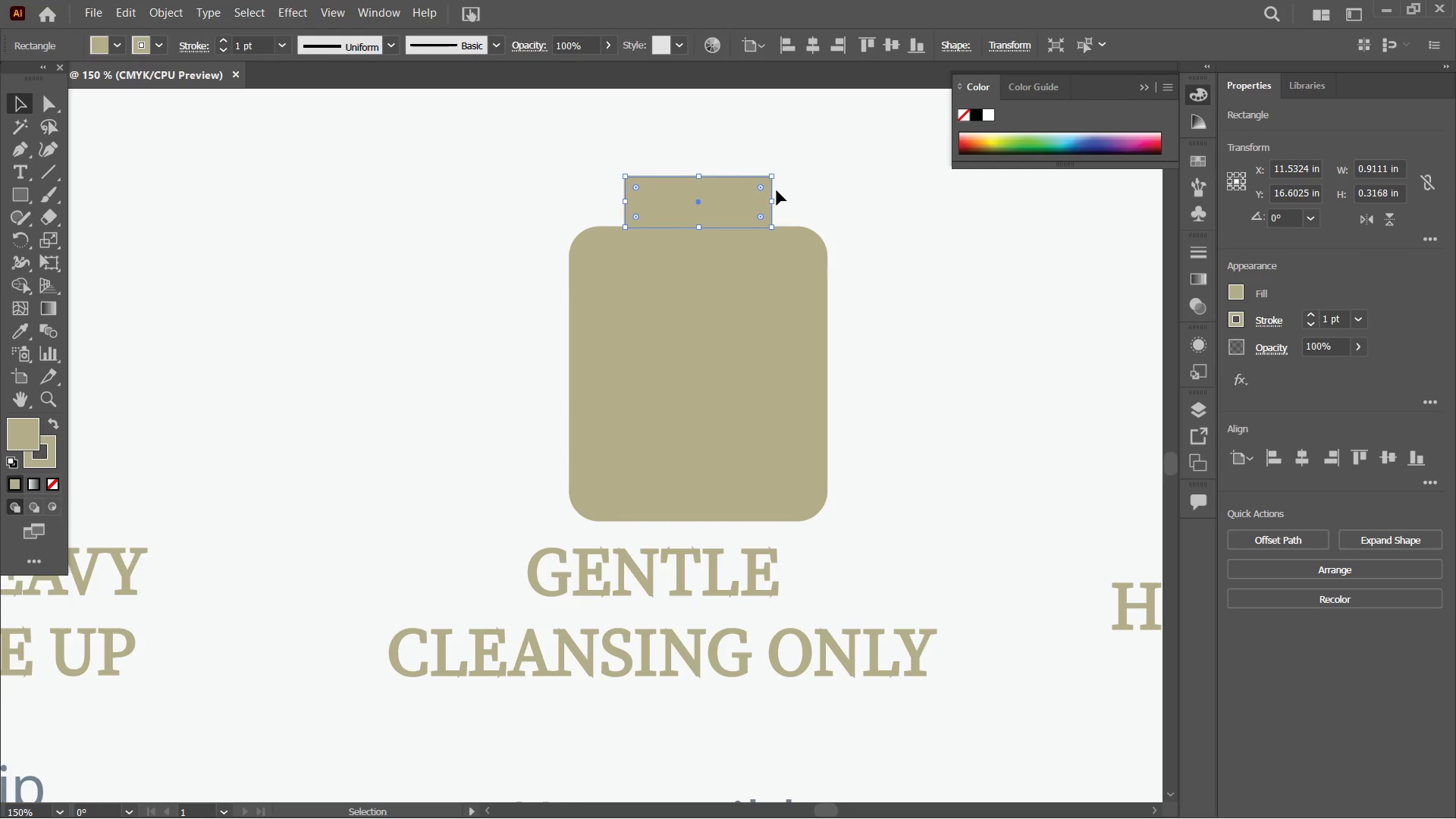 
left_click_drag(start_coordinate=[773, 197], to_coordinate=[748, 193])
 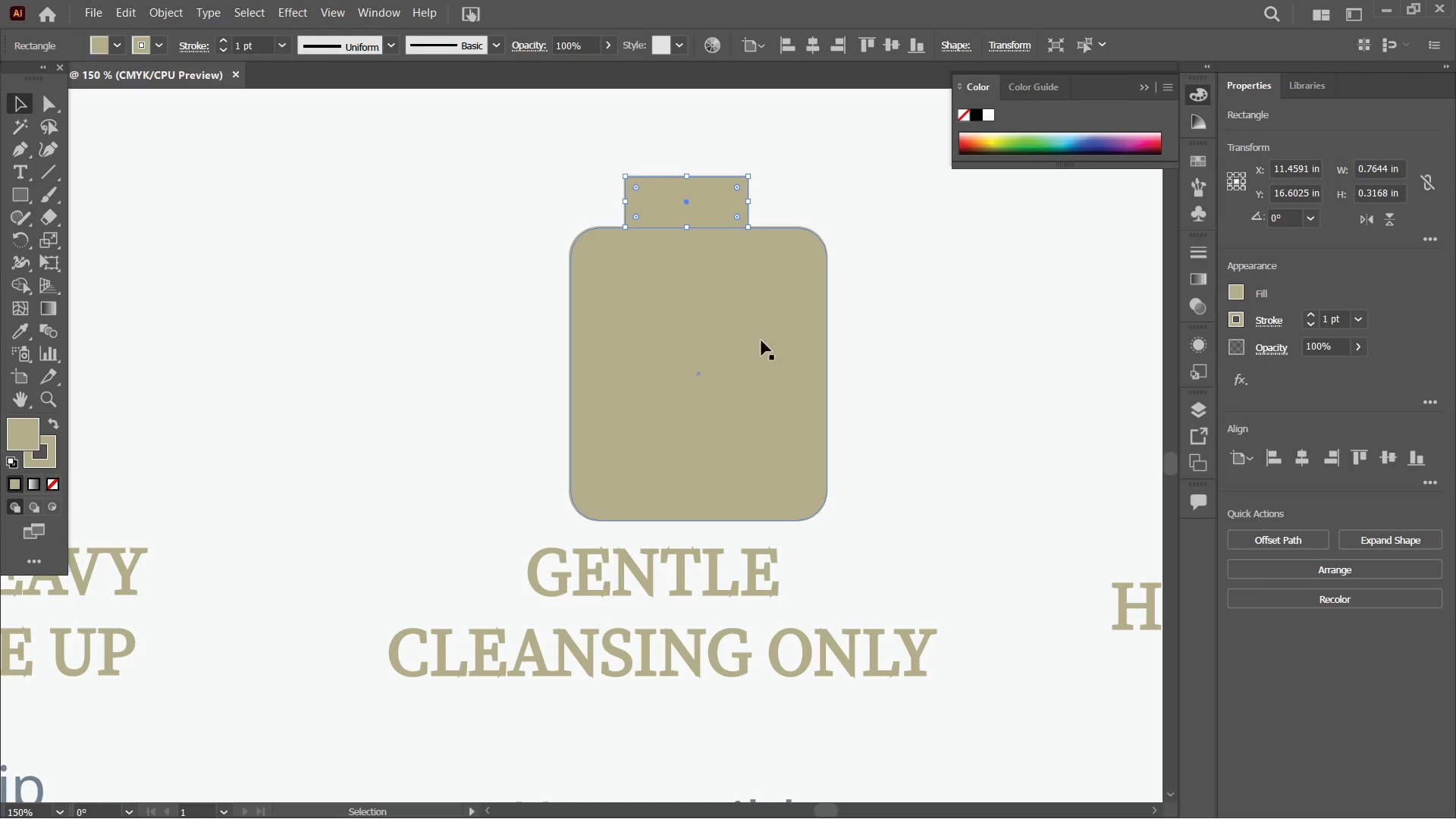 
hold_key(key=ShiftLeft, duration=0.8)
left_click([761, 343])
 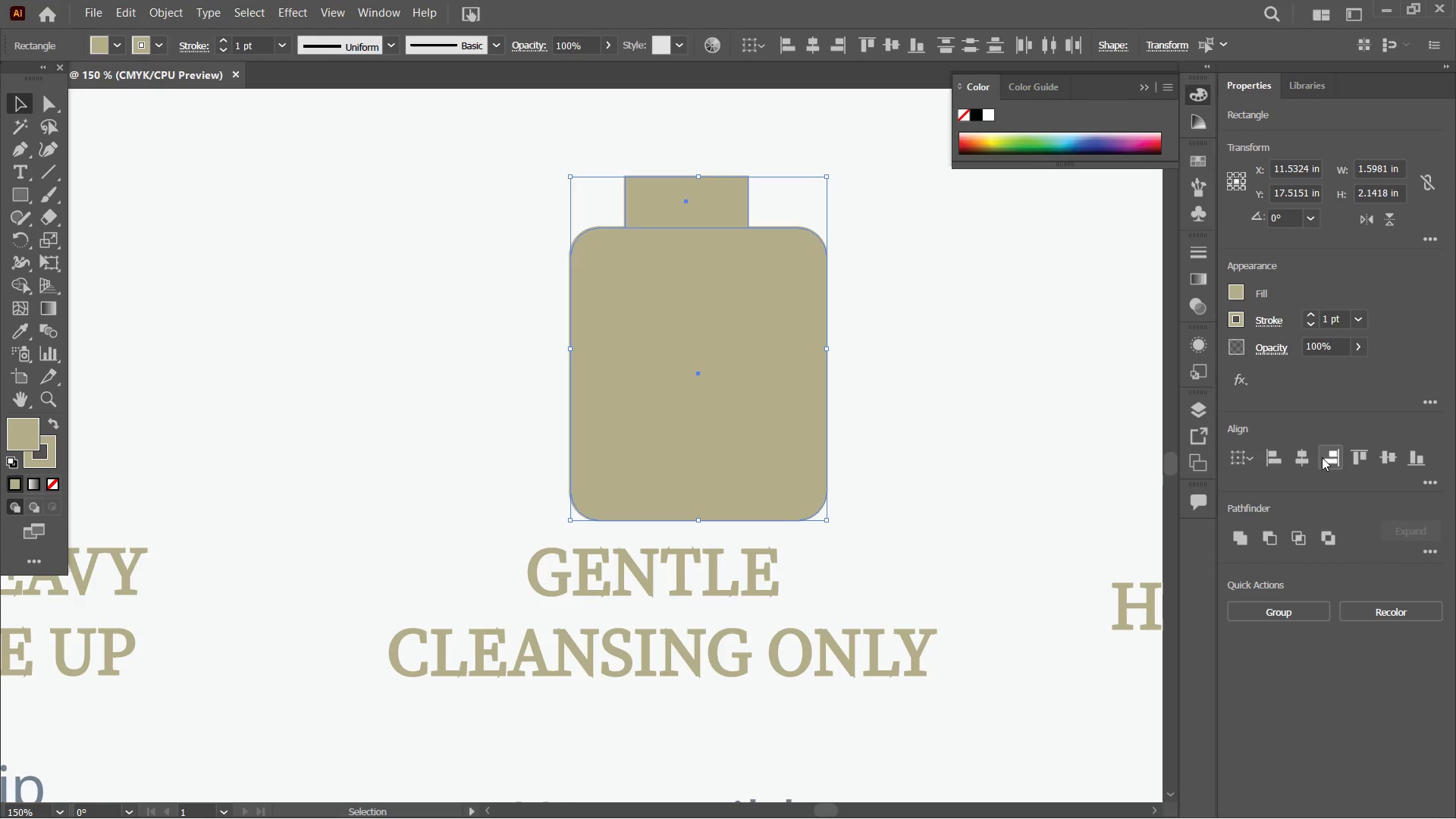 
left_click([1306, 460])
 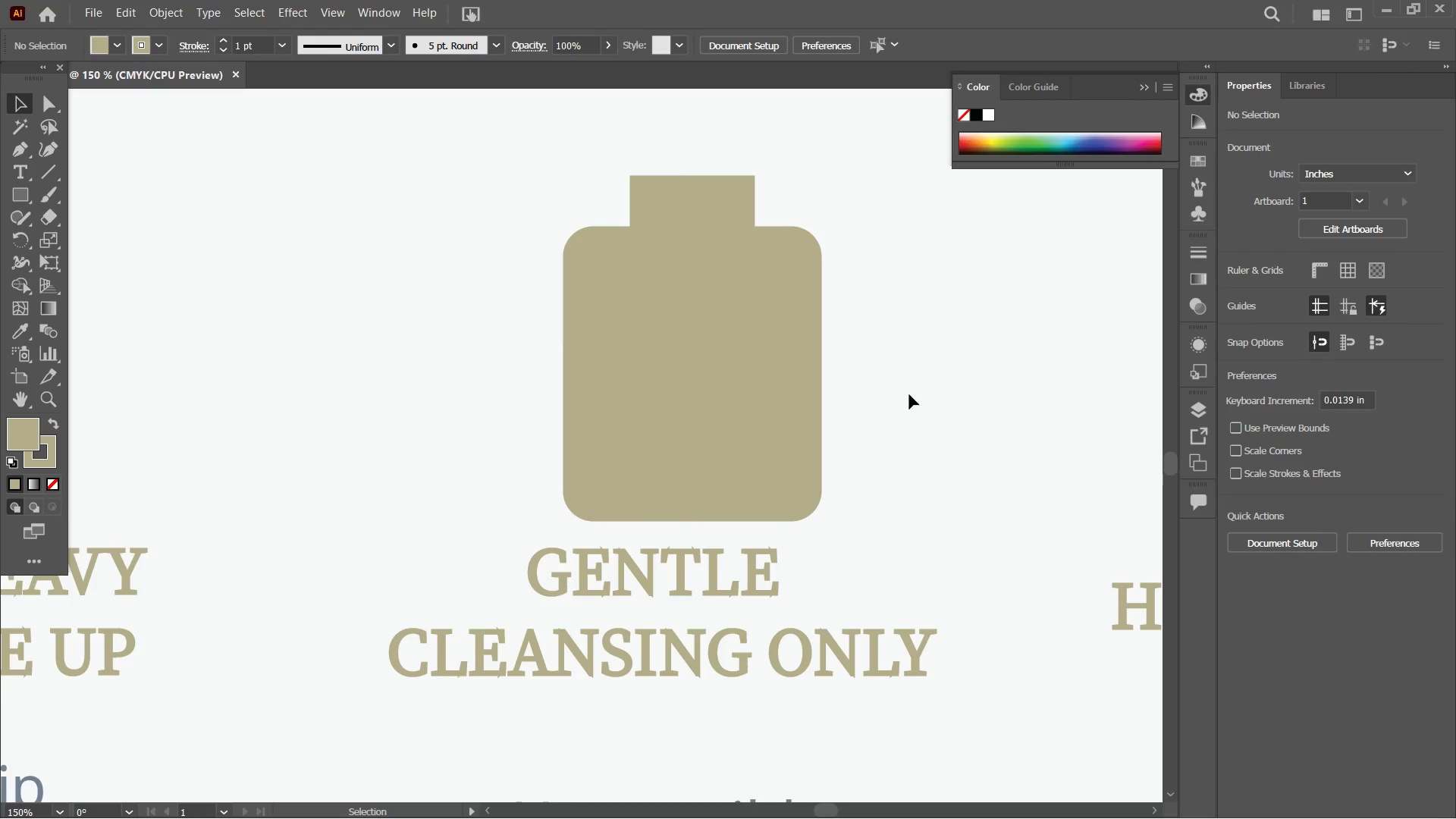 
hold_key(key=Space, duration=1.27)
 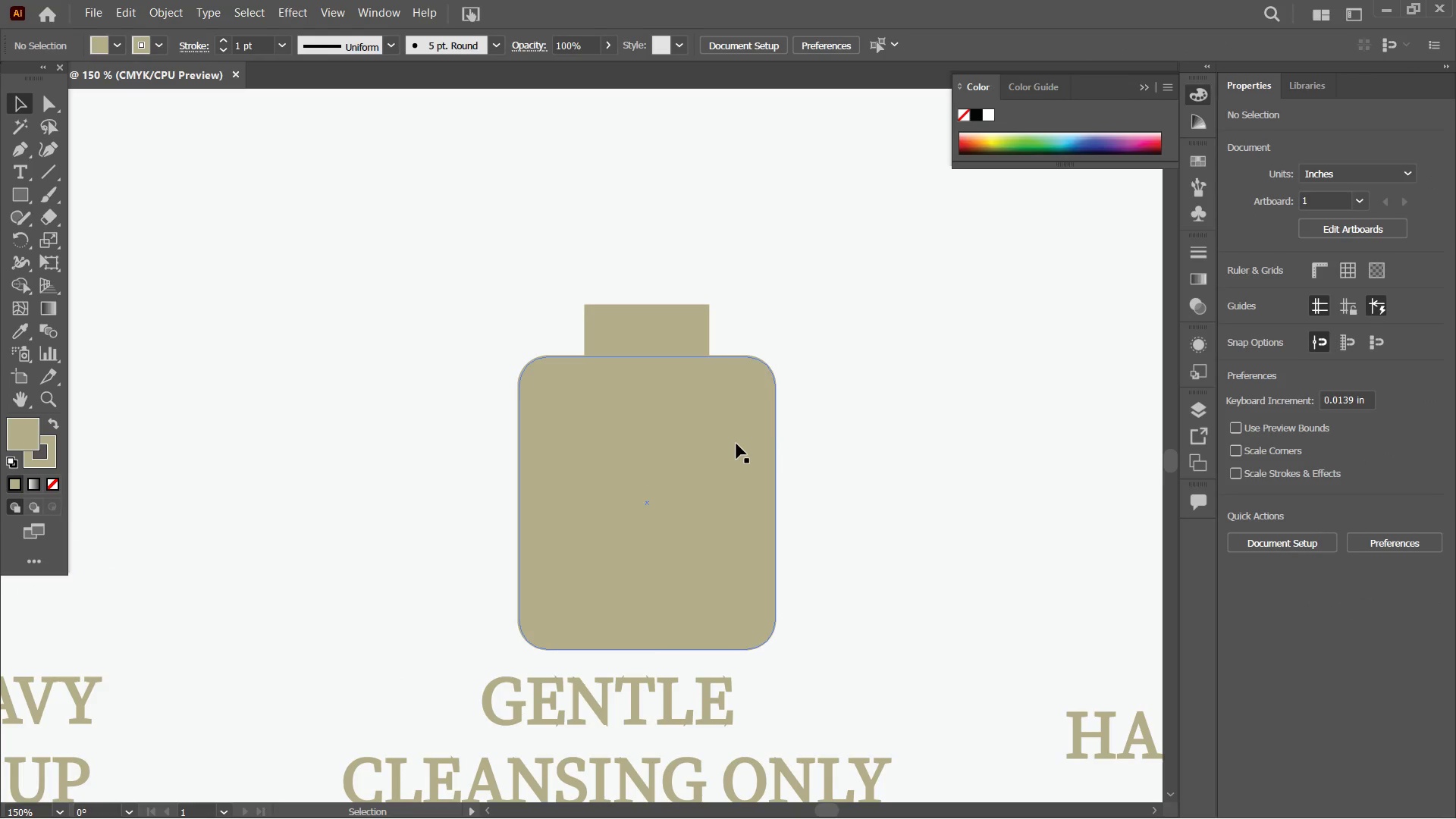 
left_click_drag(start_coordinate=[808, 369], to_coordinate=[763, 499])
 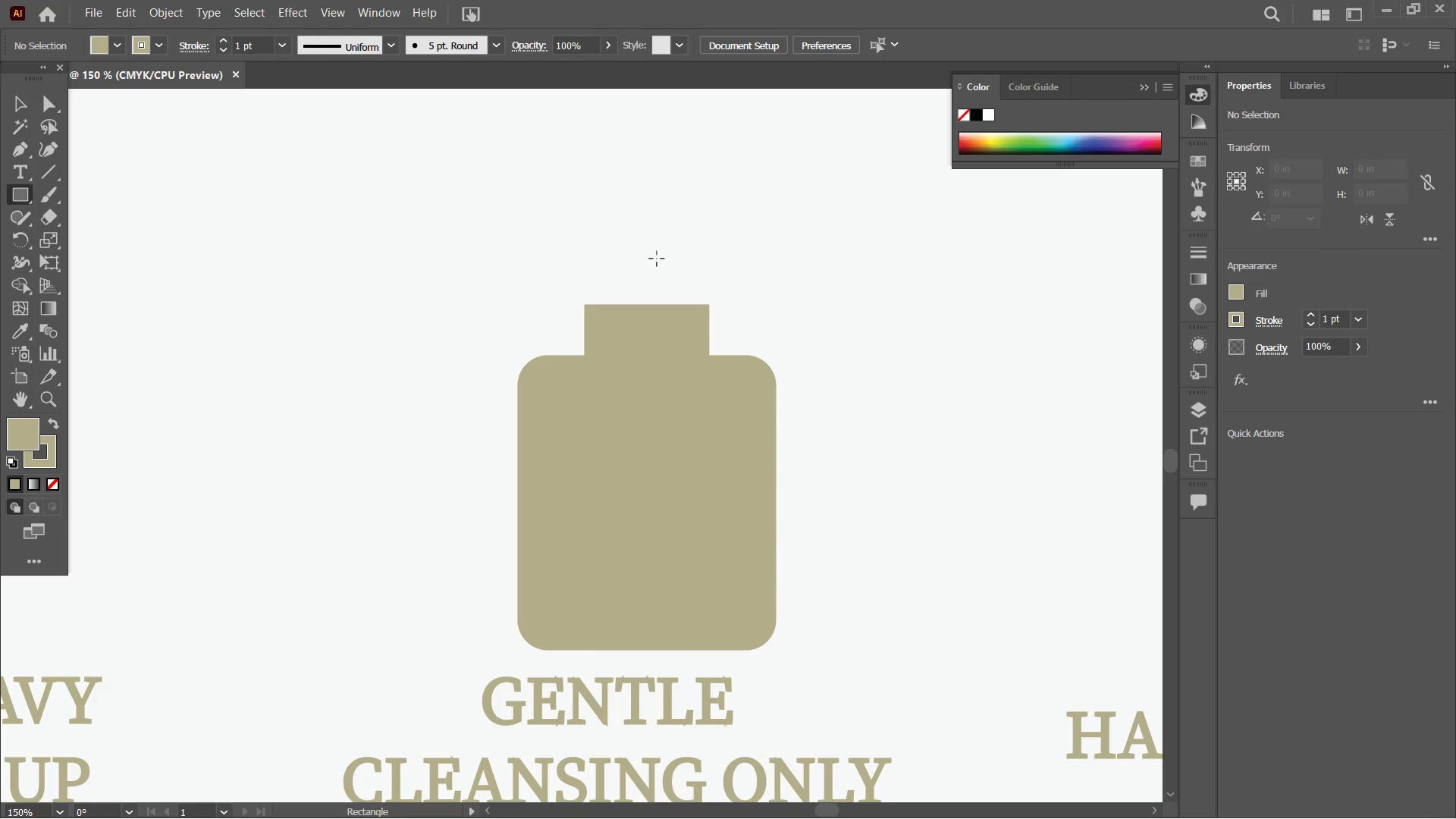 
wait(5.52)
 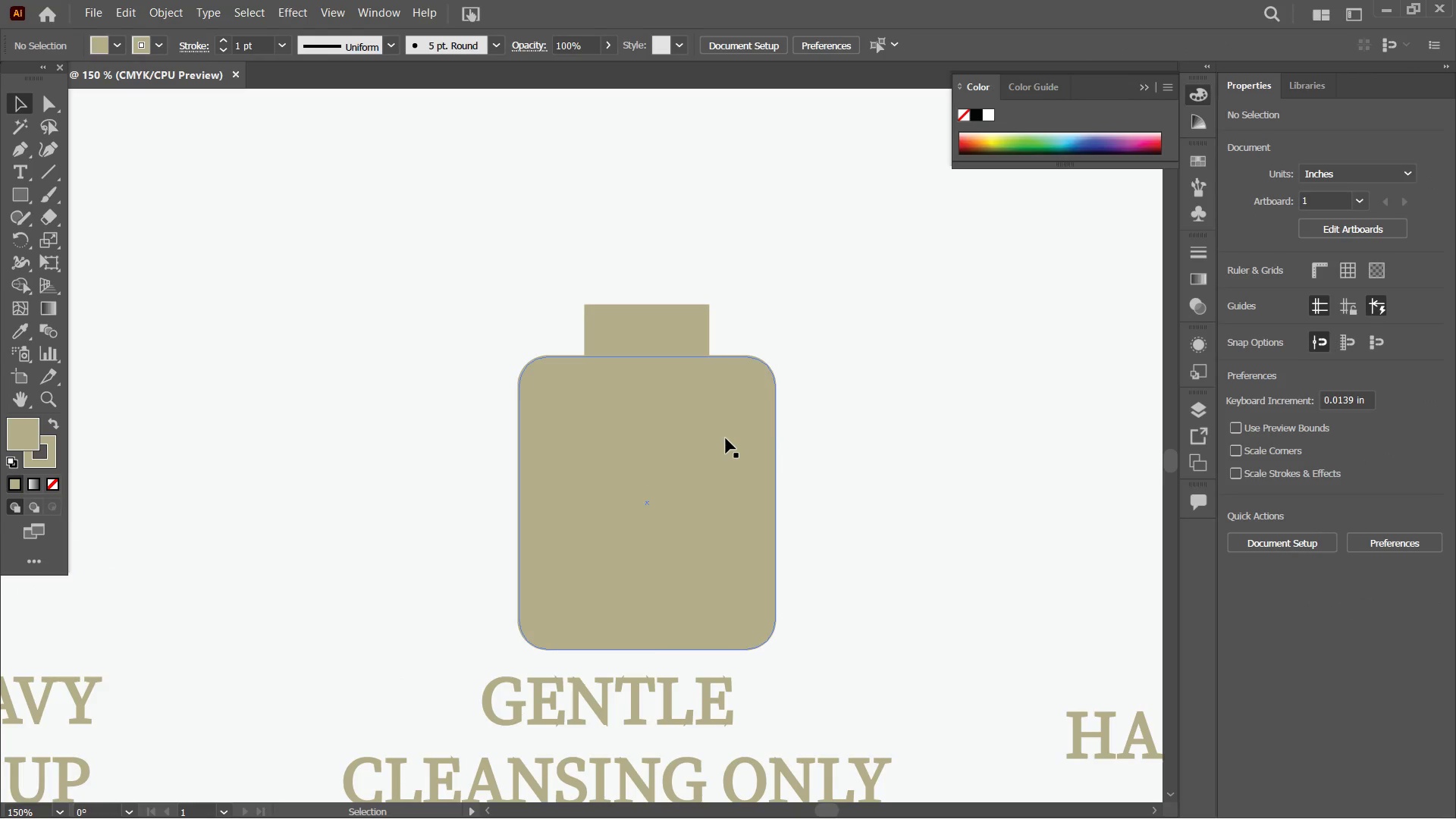 
left_click_drag(start_coordinate=[627, 237], to_coordinate=[669, 303])
 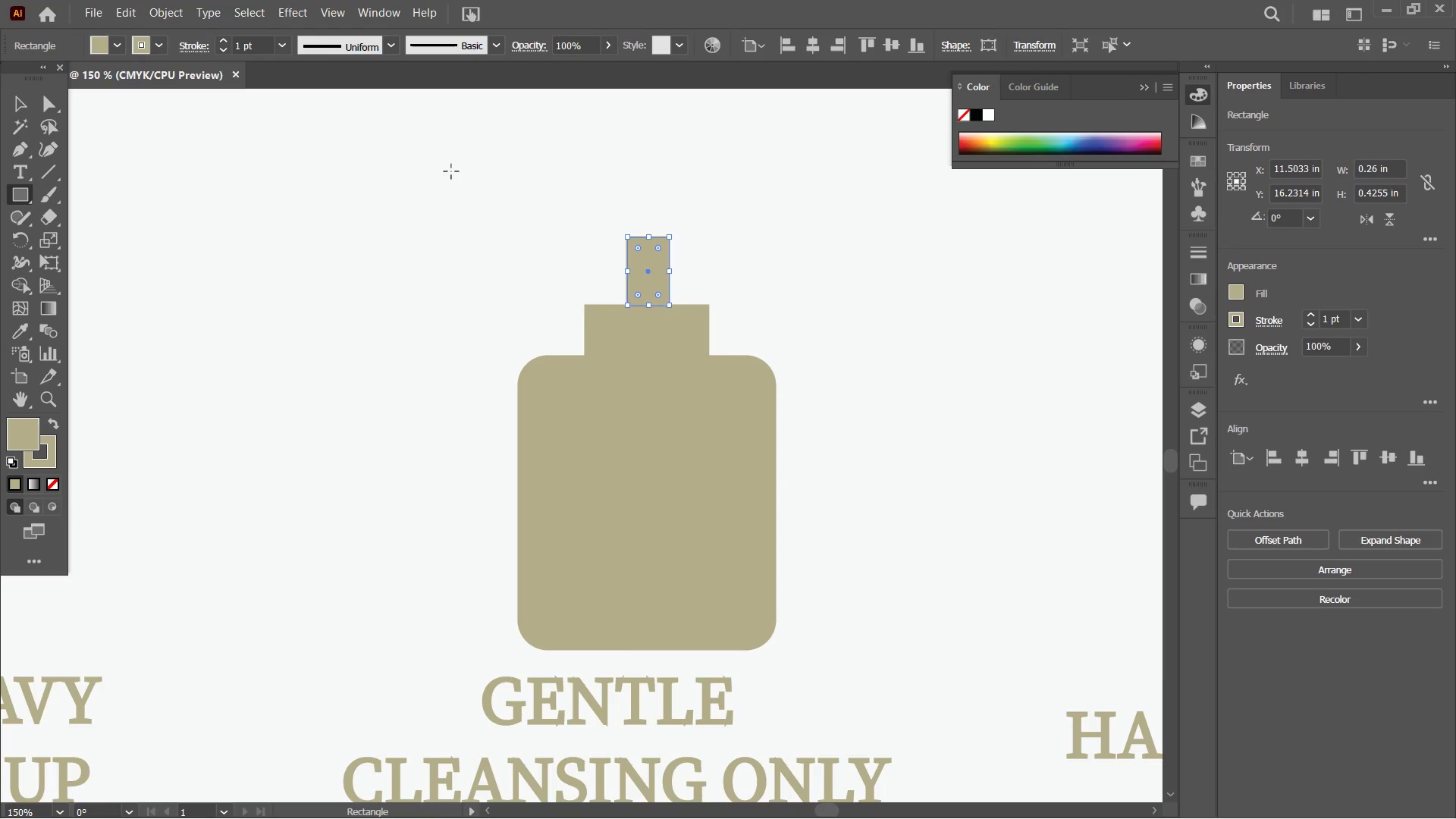 
scroll: coordinate [535, 268], scroll_direction: up, amount: 2.0
 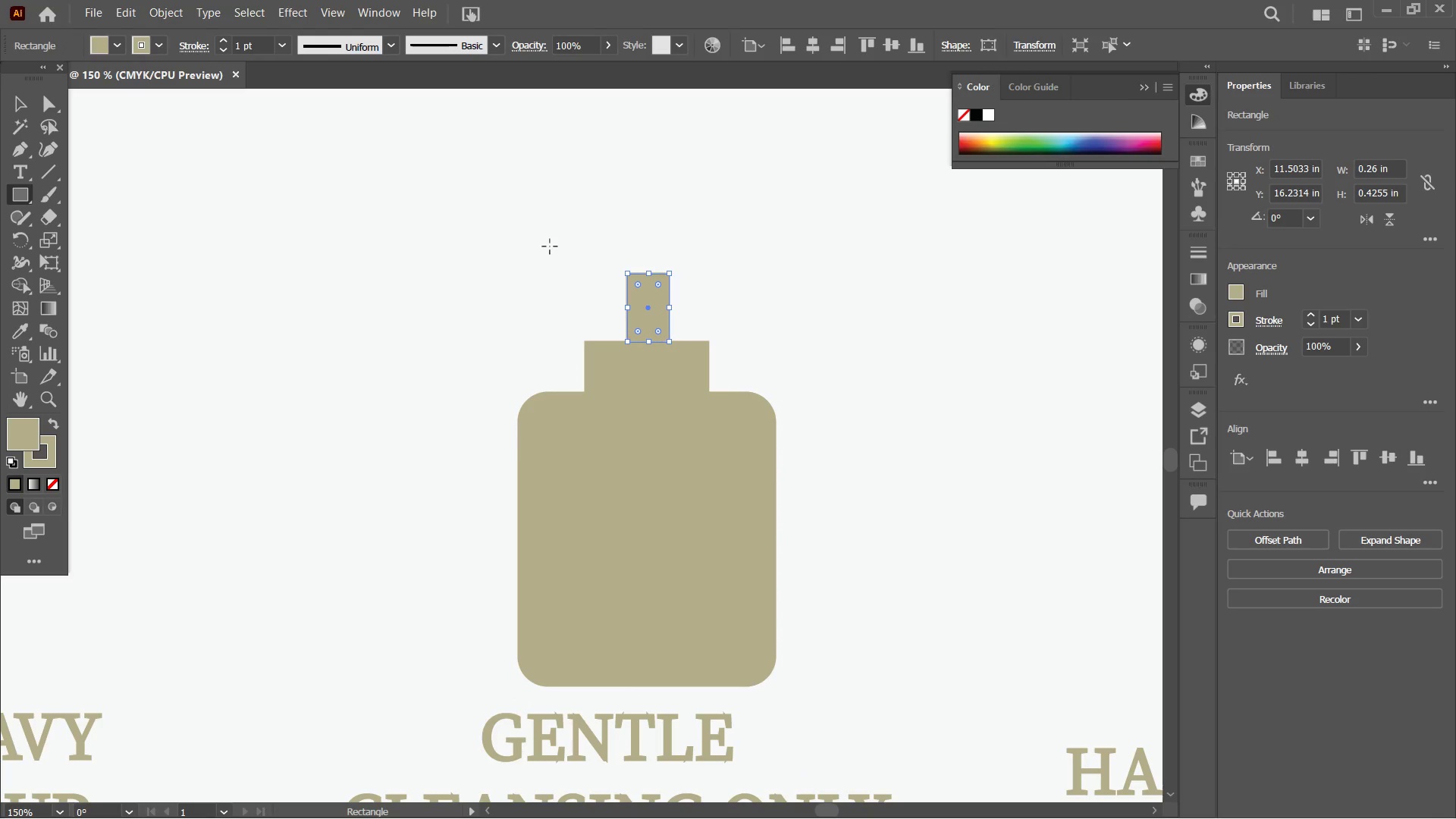 
left_click_drag(start_coordinate=[542, 238], to_coordinate=[695, 274])
 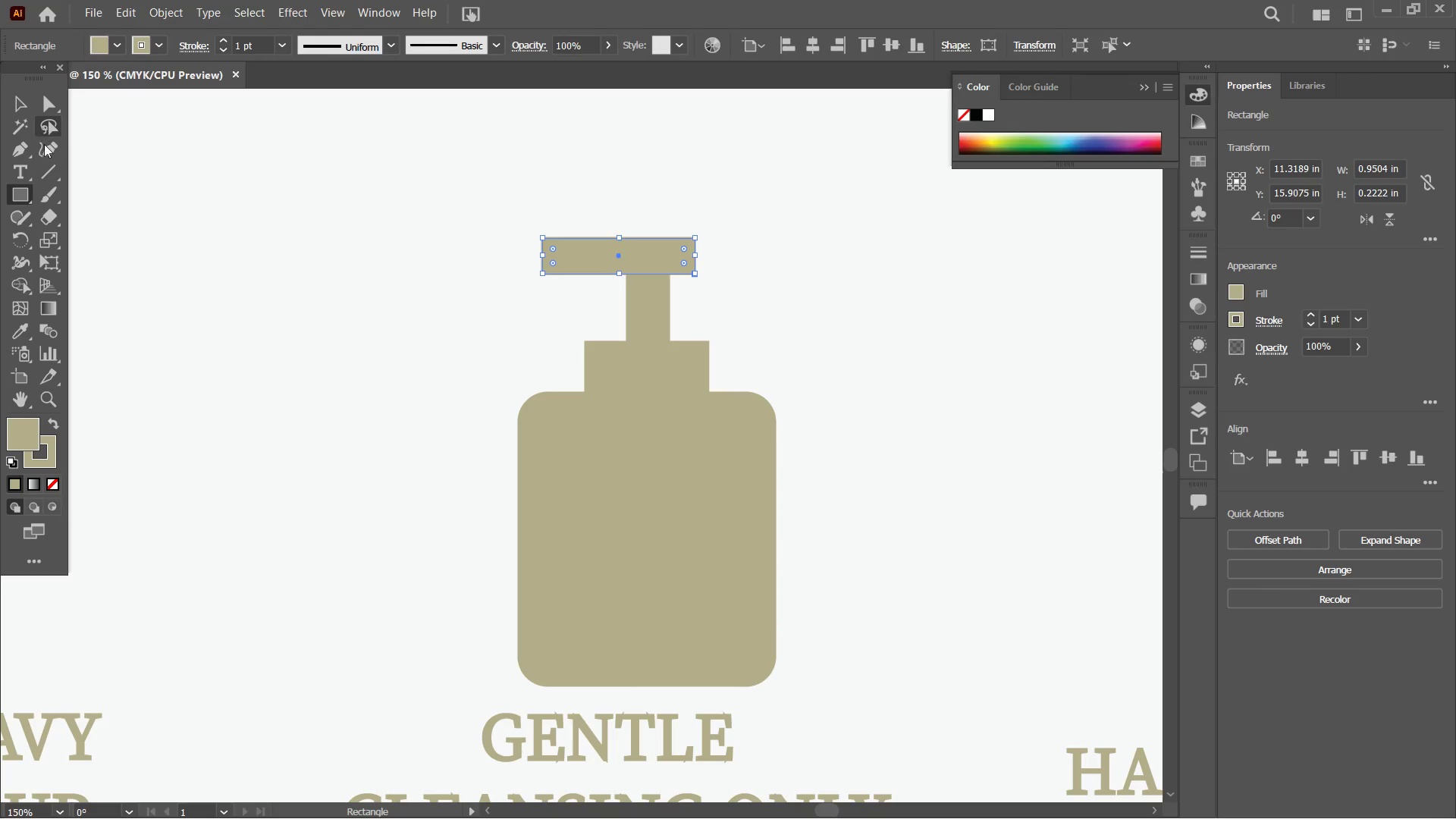 
left_click([47, 153])
 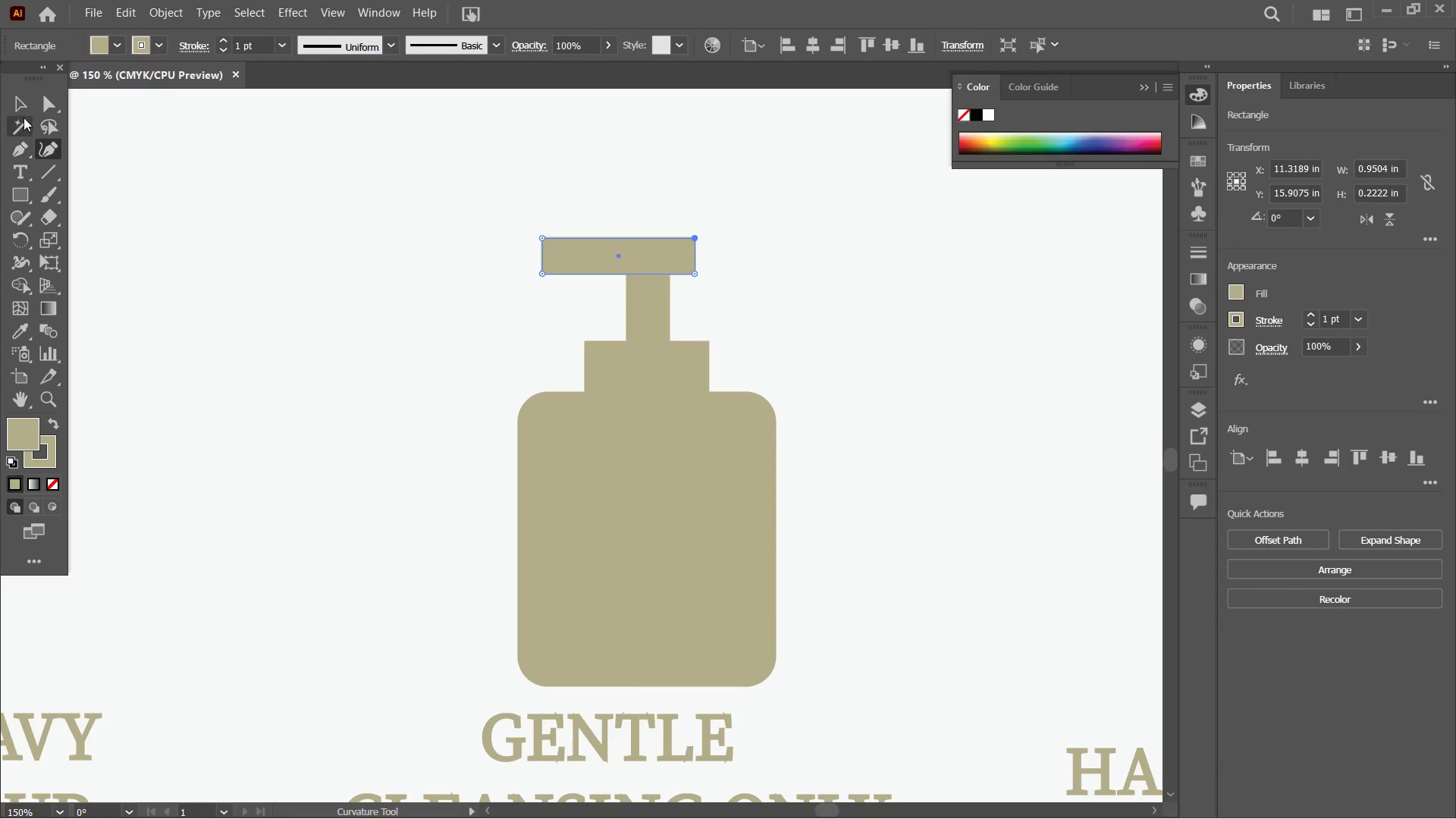 
left_click([11, 110])
 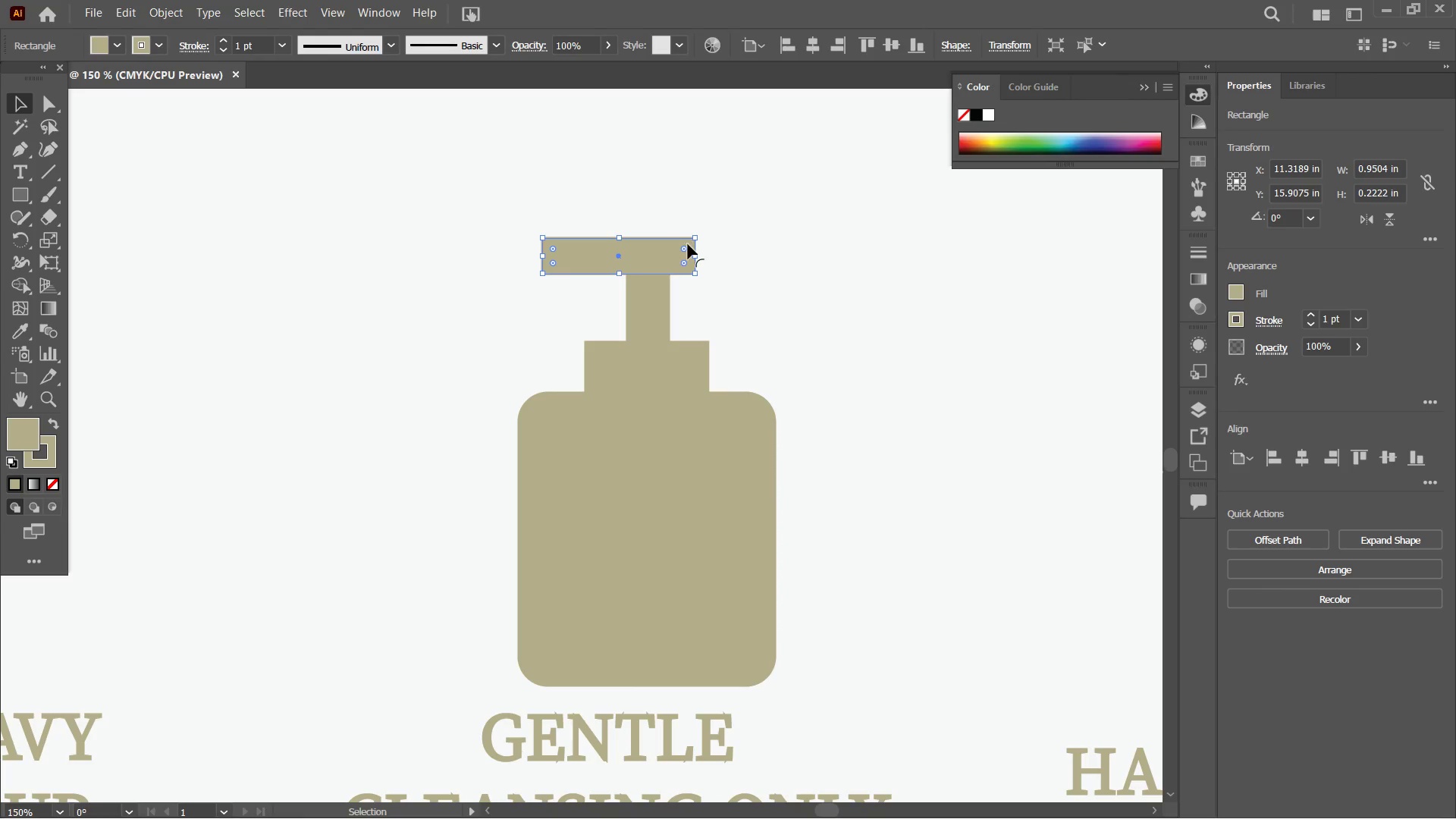 
left_click([686, 248])
 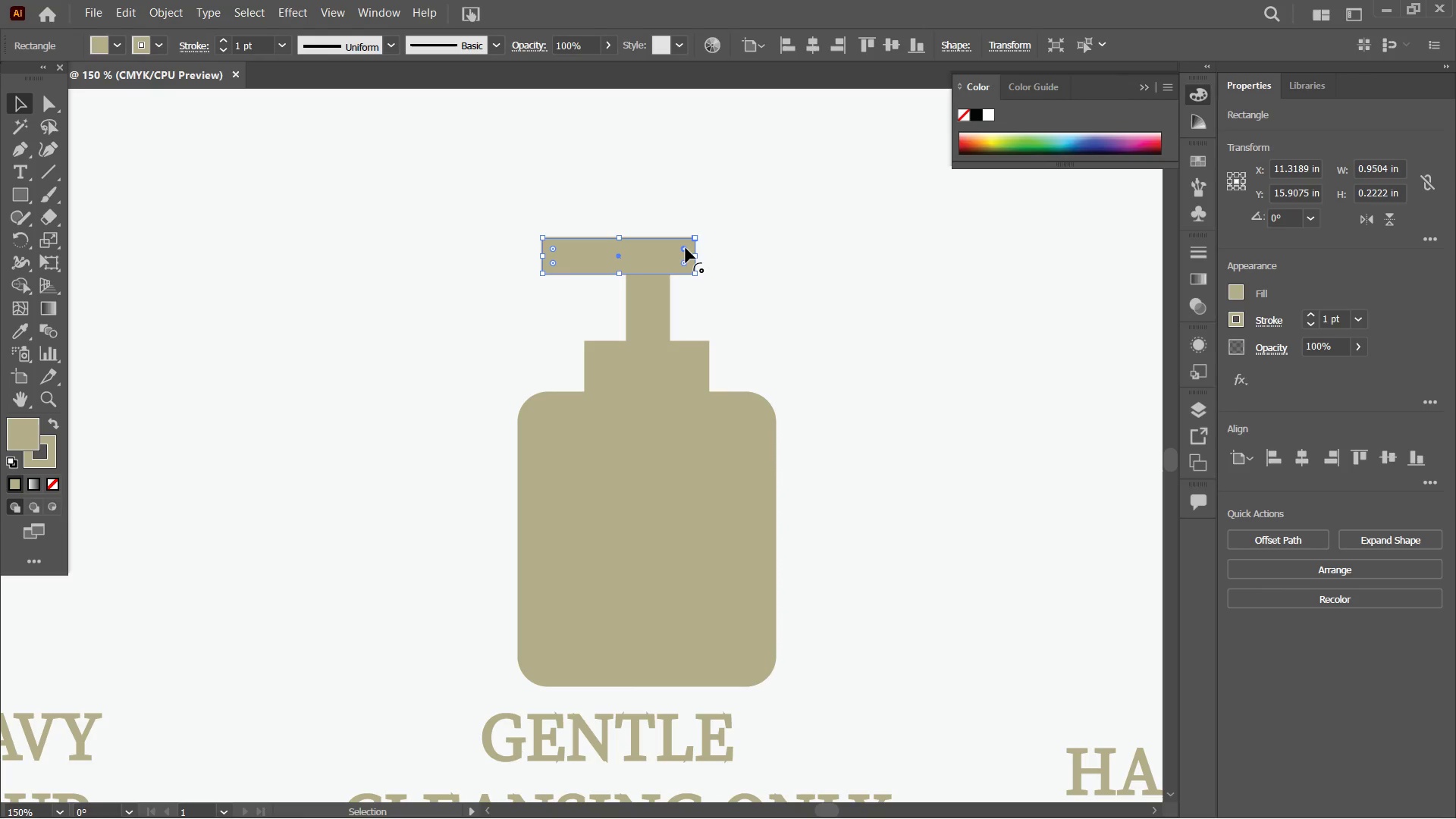 
left_click_drag(start_coordinate=[686, 248], to_coordinate=[645, 257])
 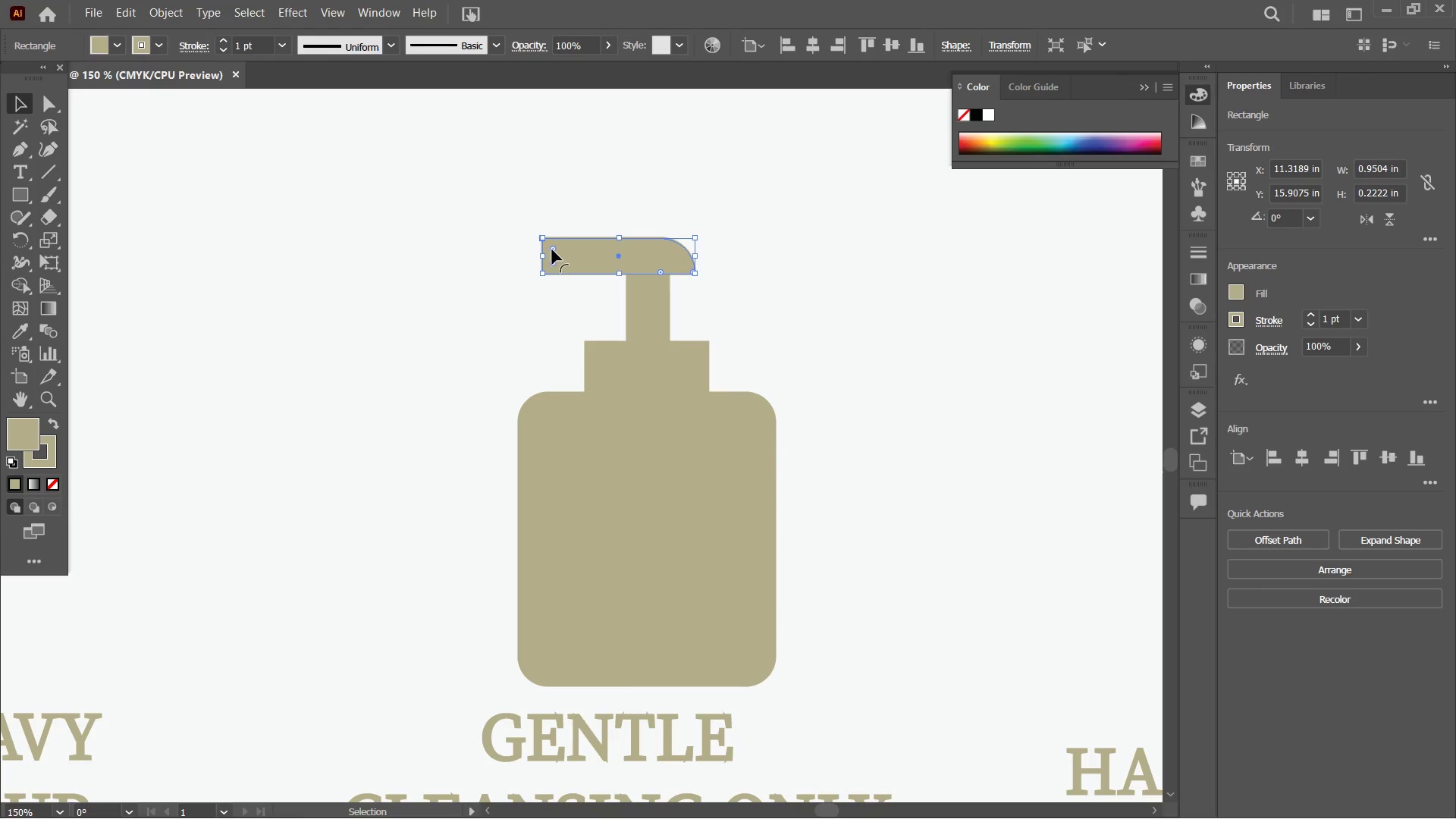 
left_click([552, 249])
 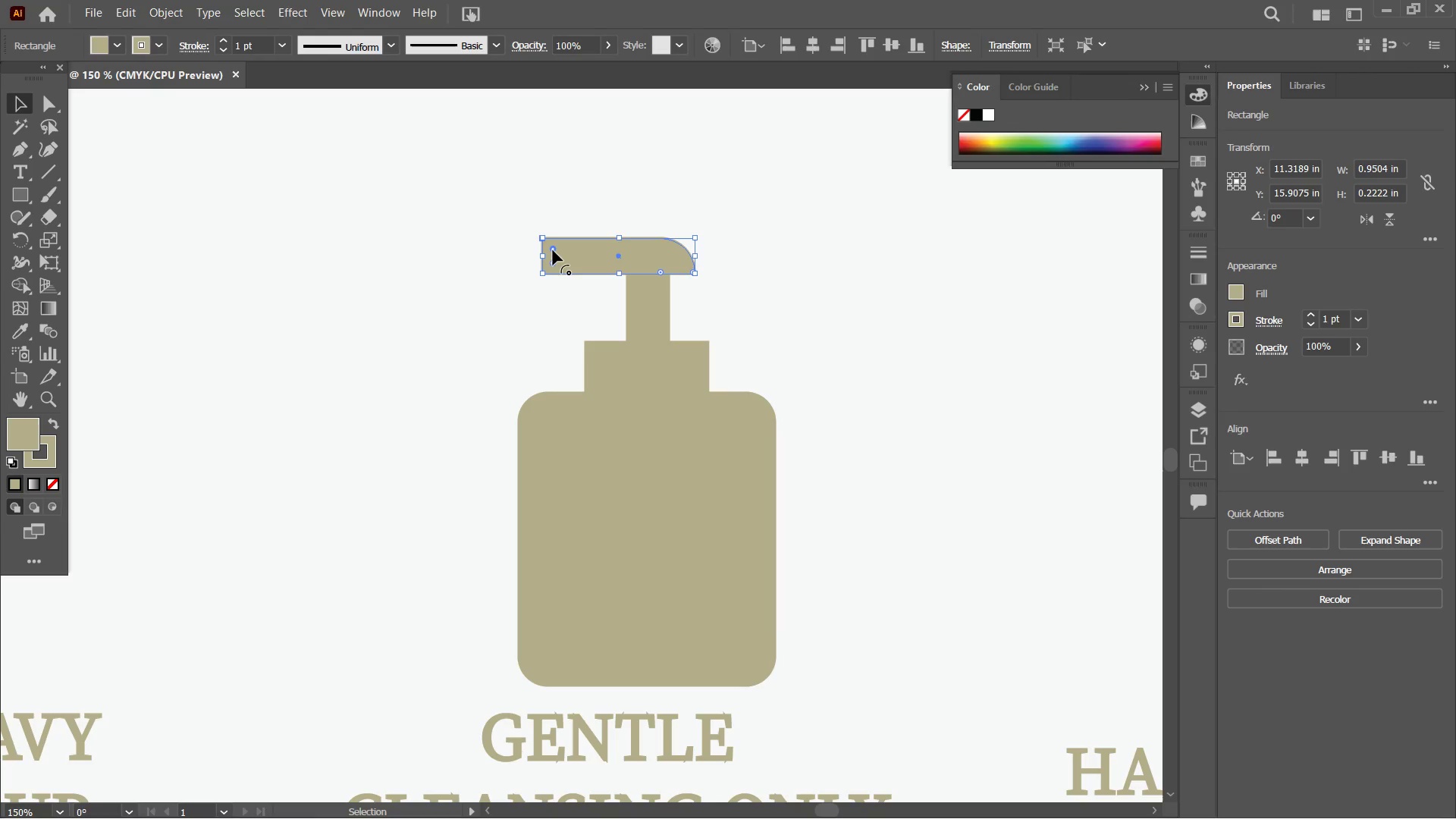 
left_click_drag(start_coordinate=[553, 250], to_coordinate=[612, 268])
 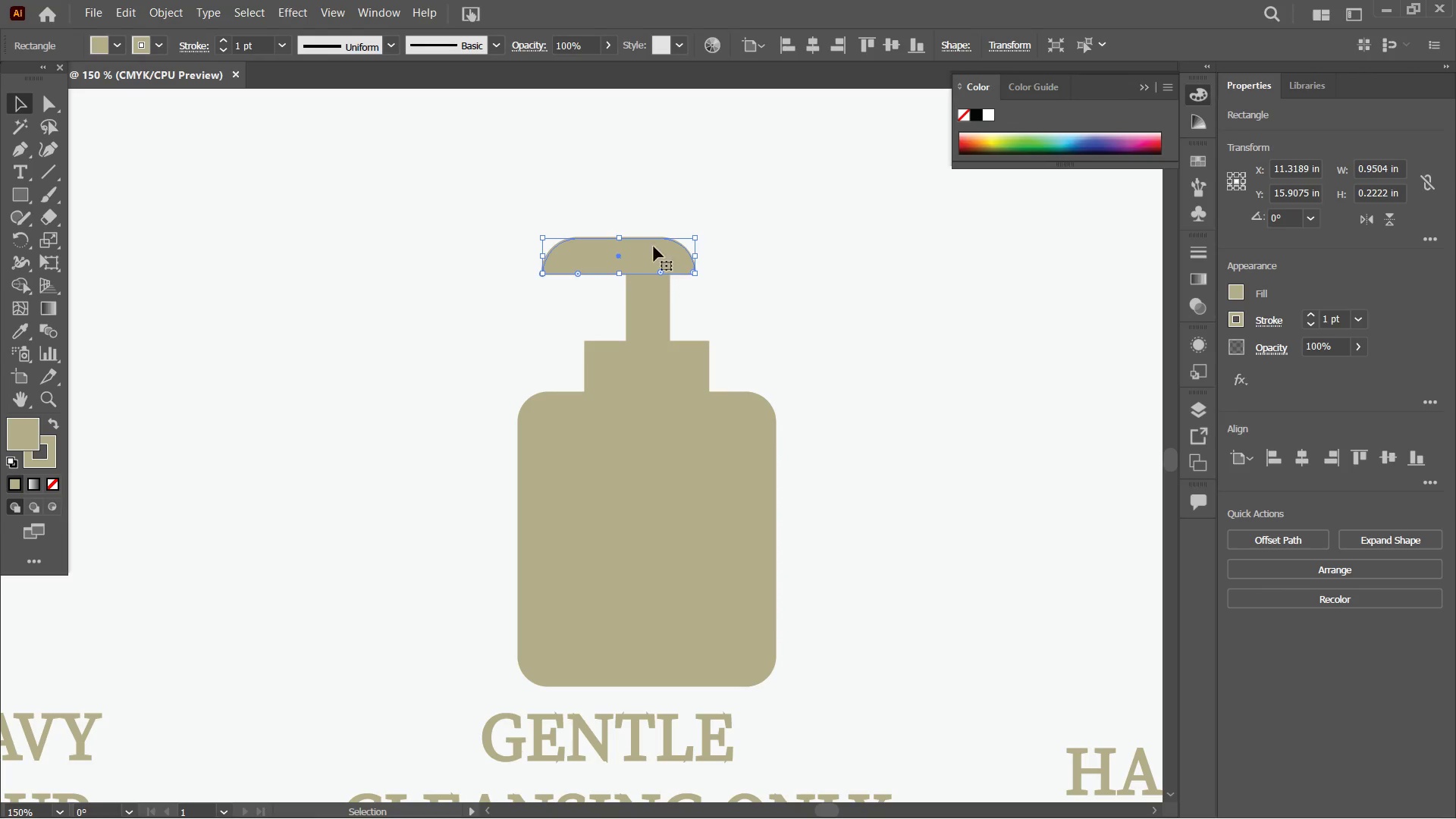 
left_click([57, 149])
 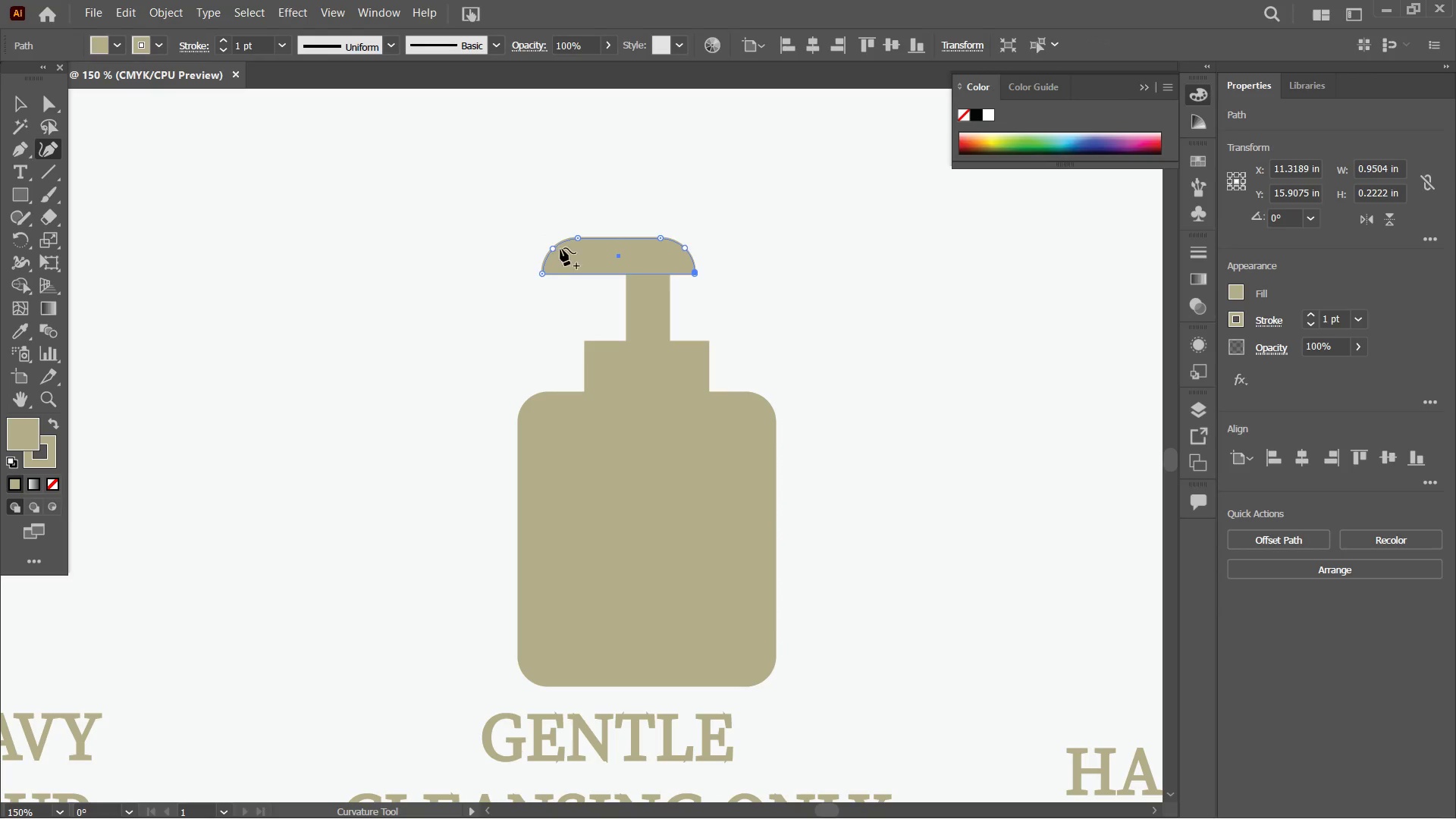 
left_click([578, 238])
 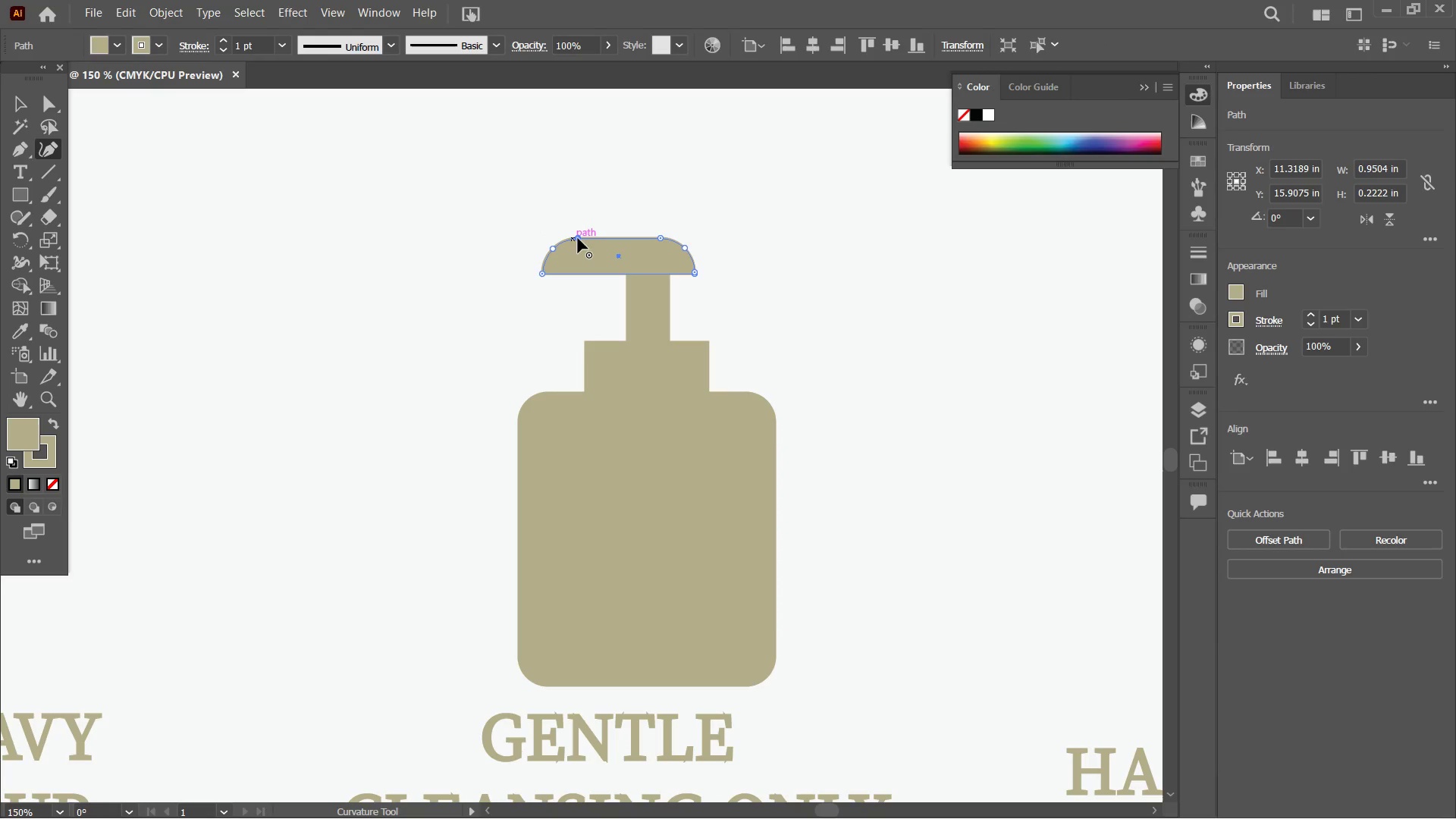 
left_click_drag(start_coordinate=[578, 238], to_coordinate=[614, 238])
 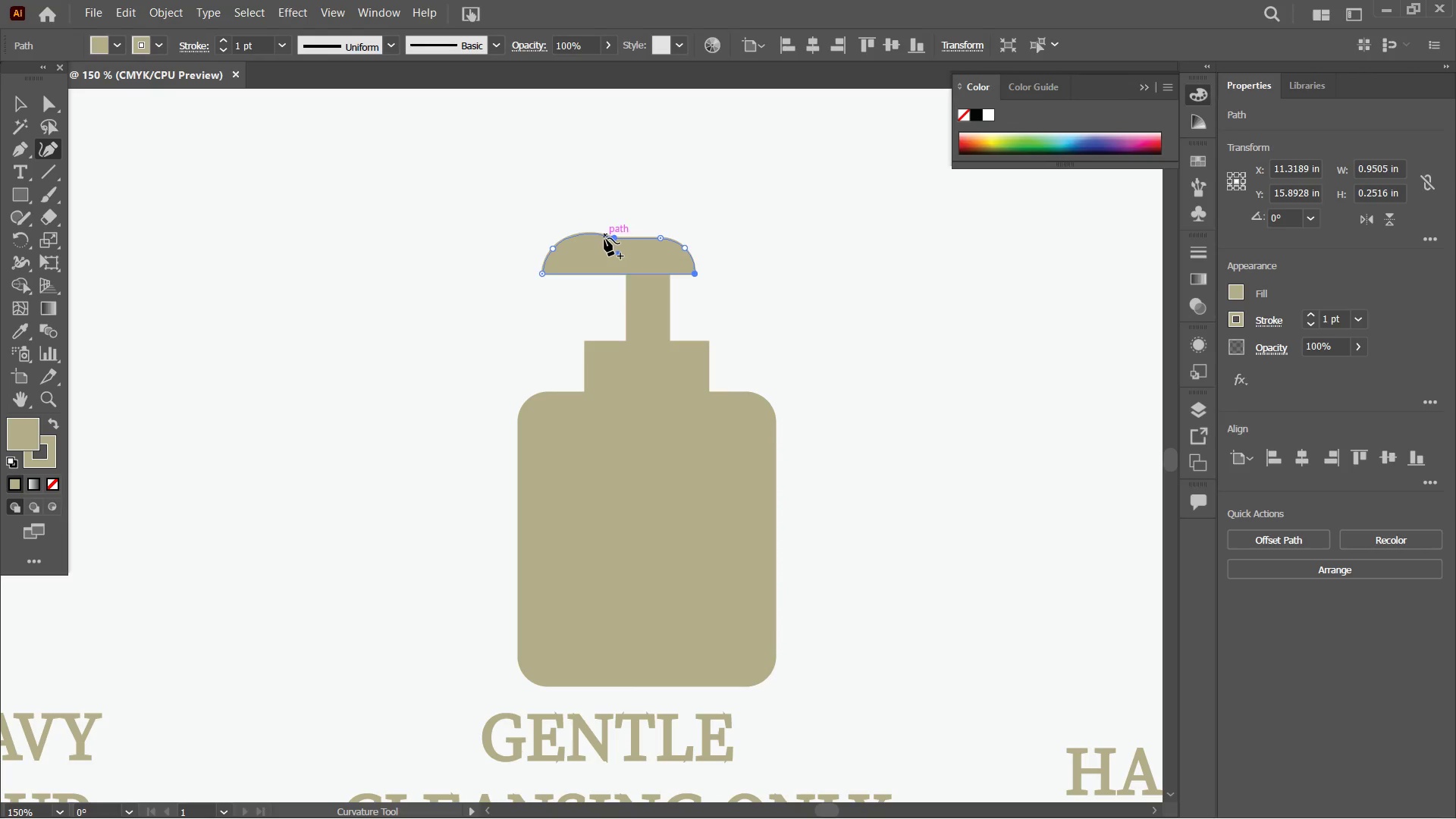 
key(Control+Z)
 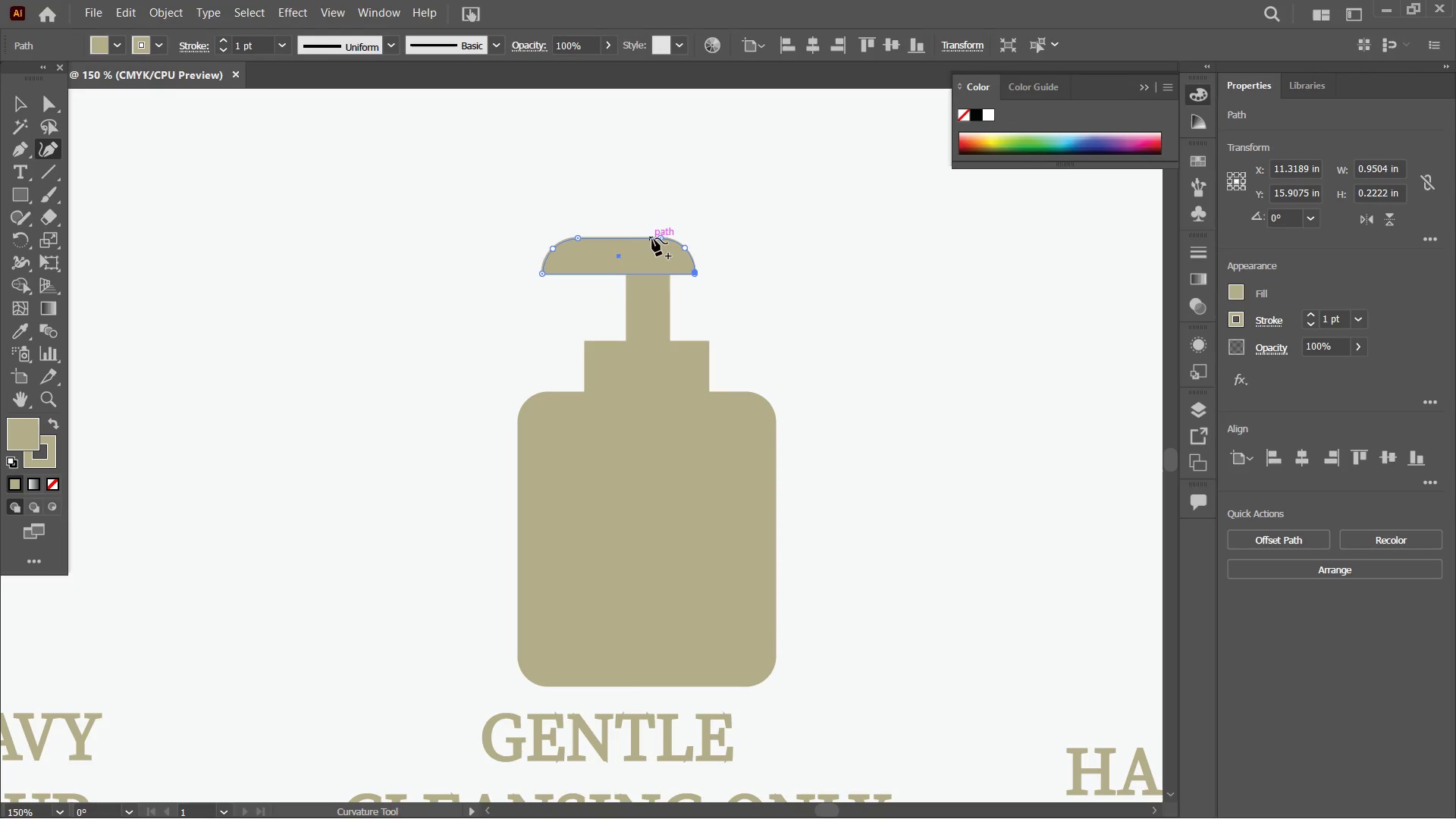 
left_click_drag(start_coordinate=[656, 238], to_coordinate=[650, 221])
 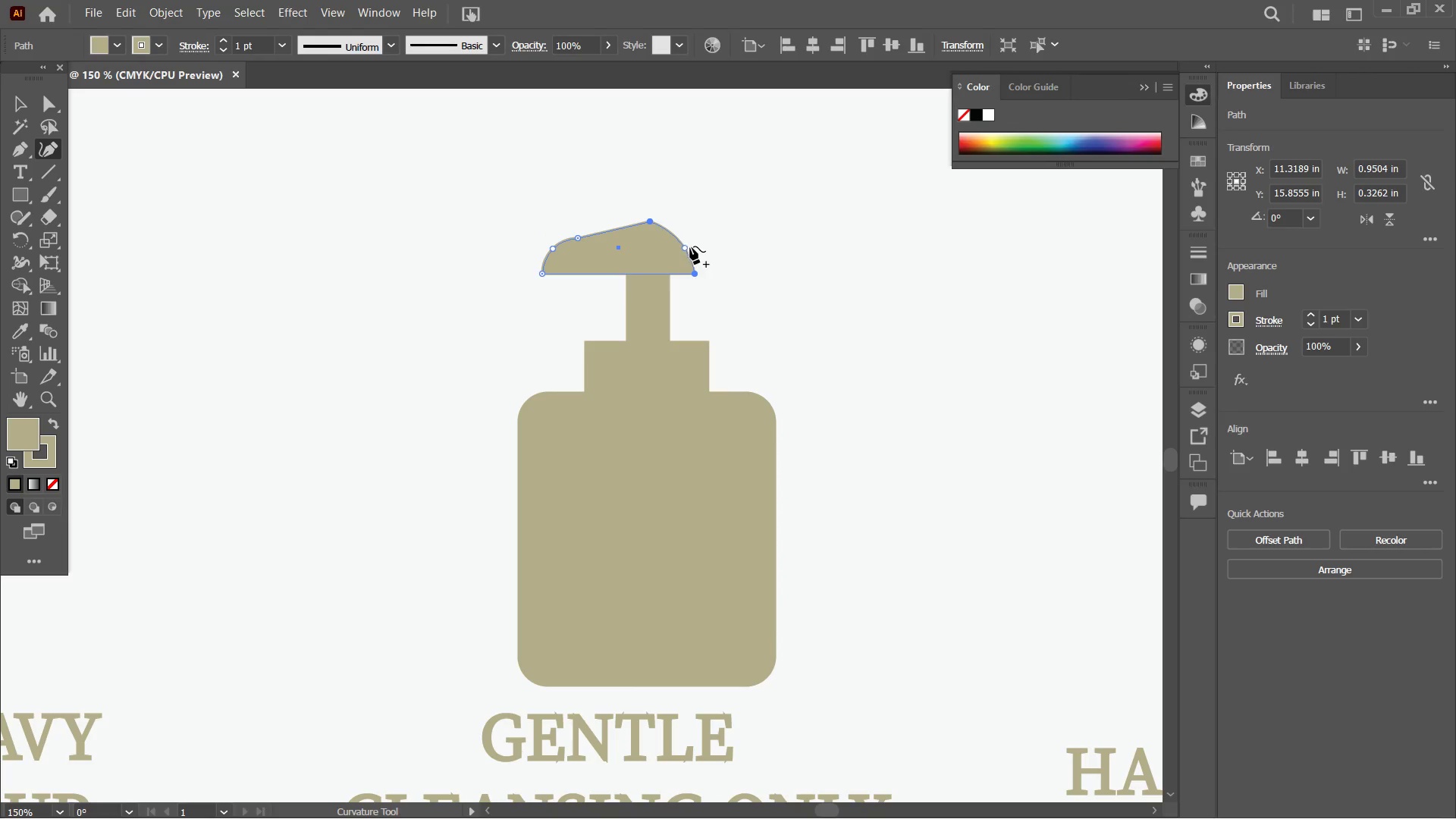 
left_click_drag(start_coordinate=[686, 248], to_coordinate=[698, 243])
 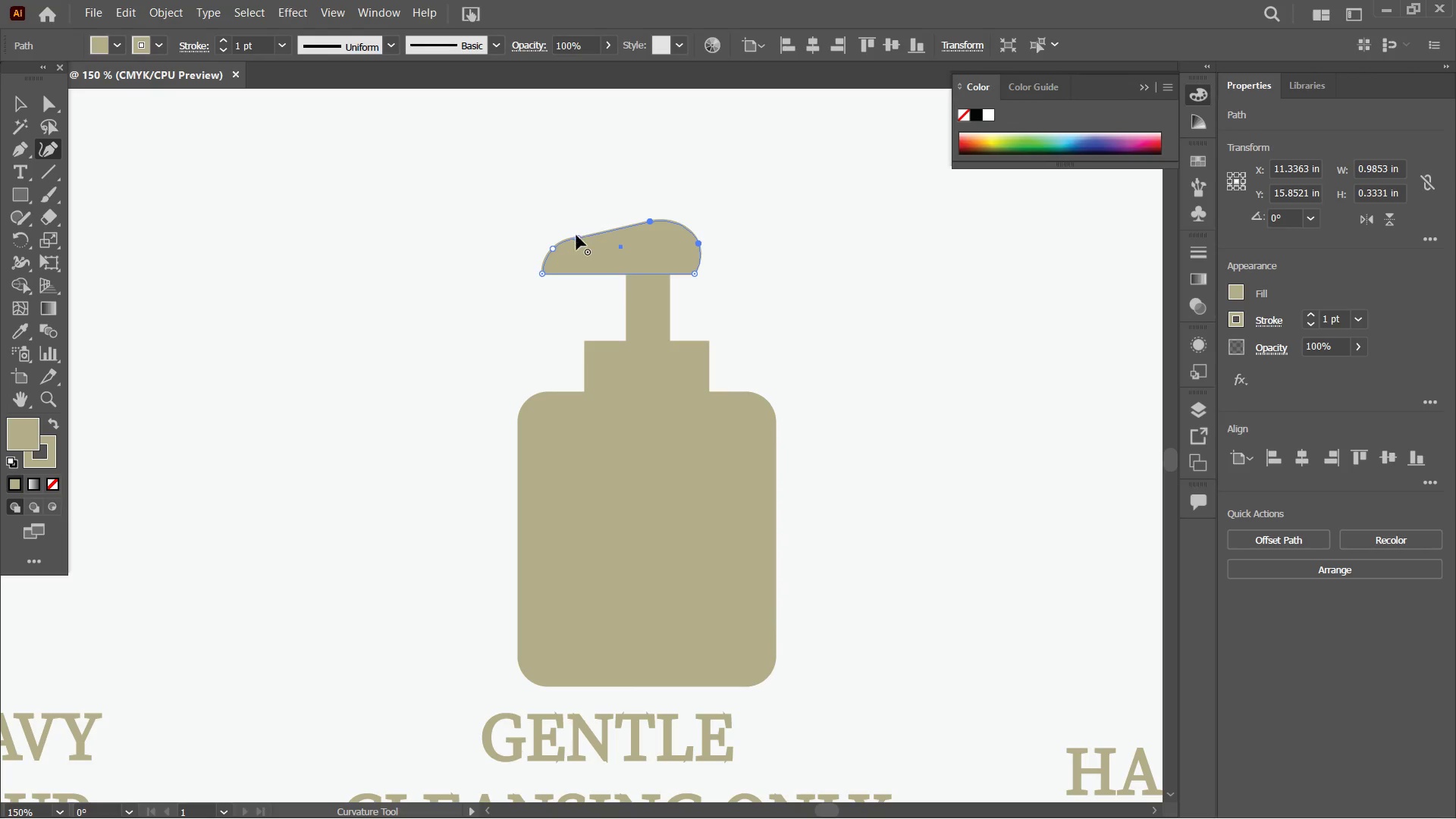 
left_click([577, 236])
 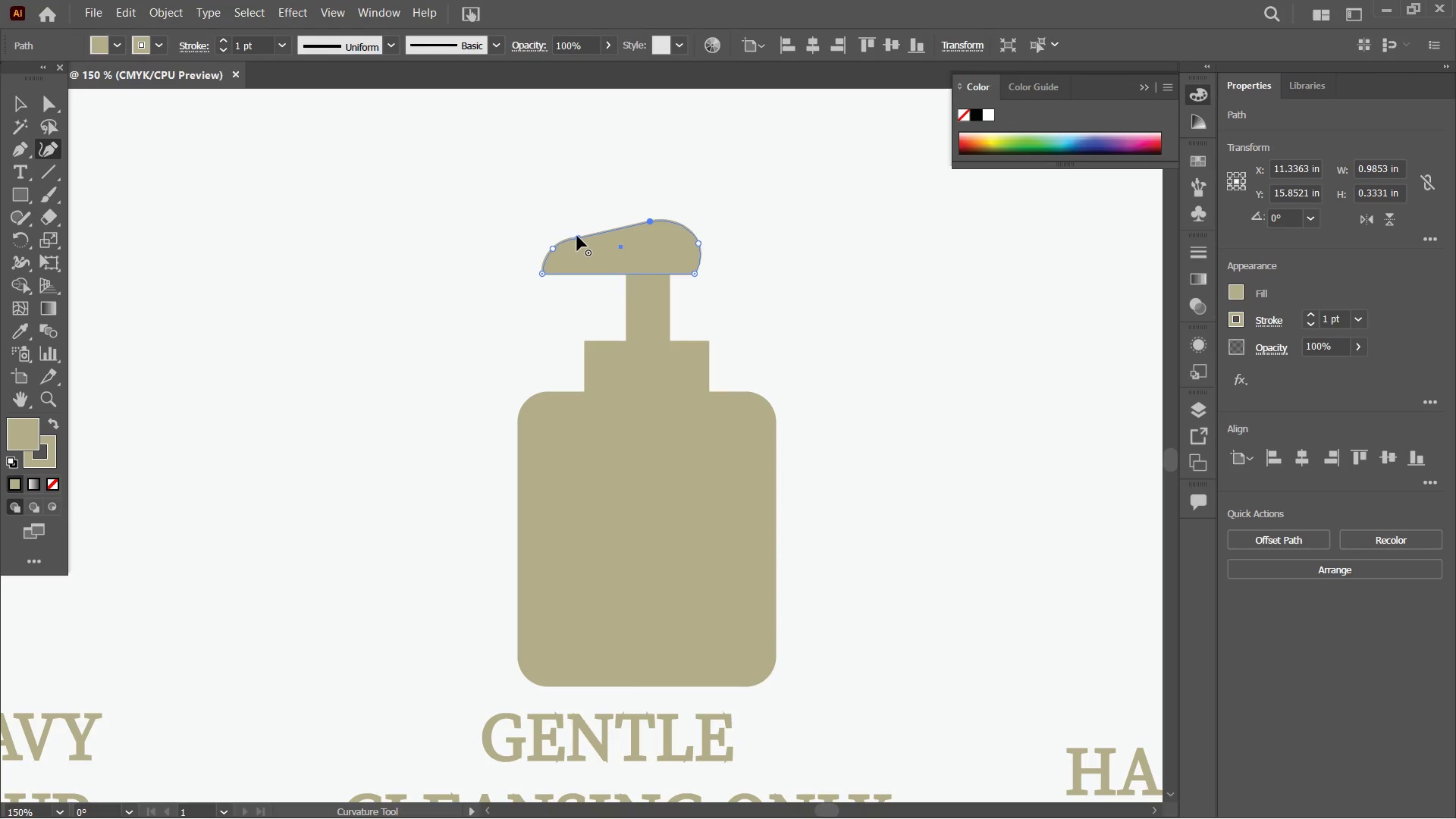 
key(Backspace)
 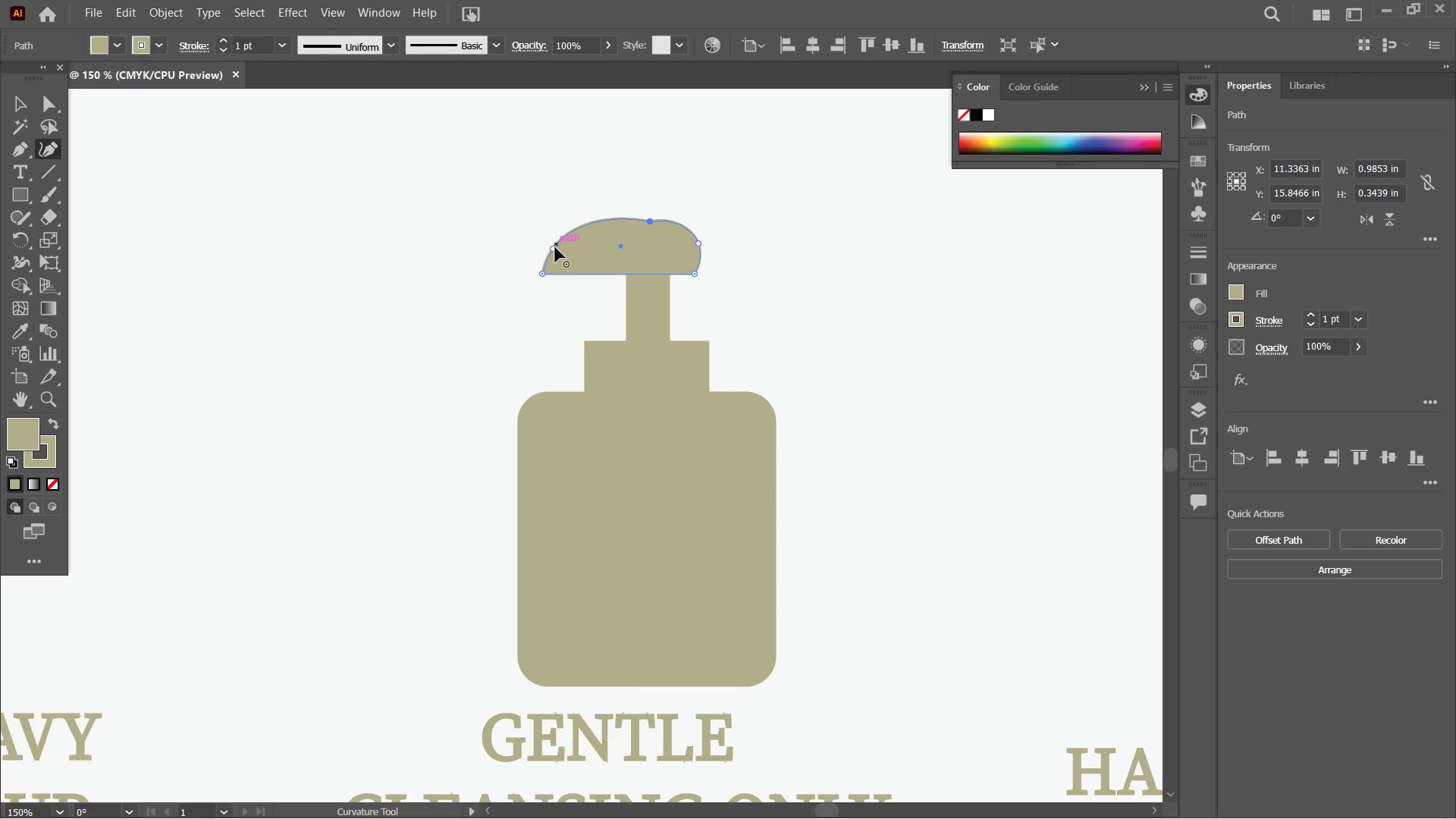 
key(Control+Z)
 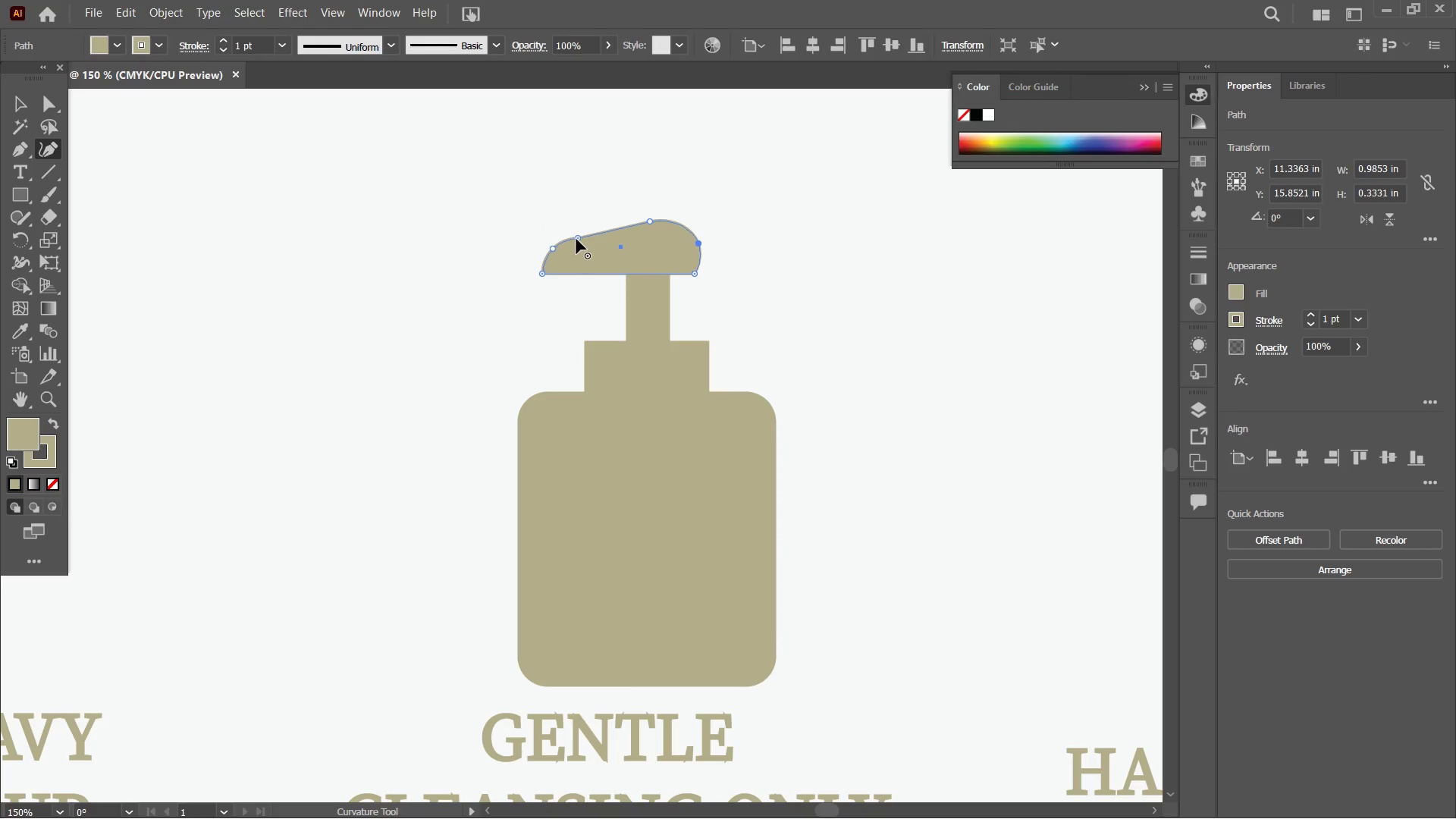 
left_click_drag(start_coordinate=[578, 238], to_coordinate=[561, 247])
 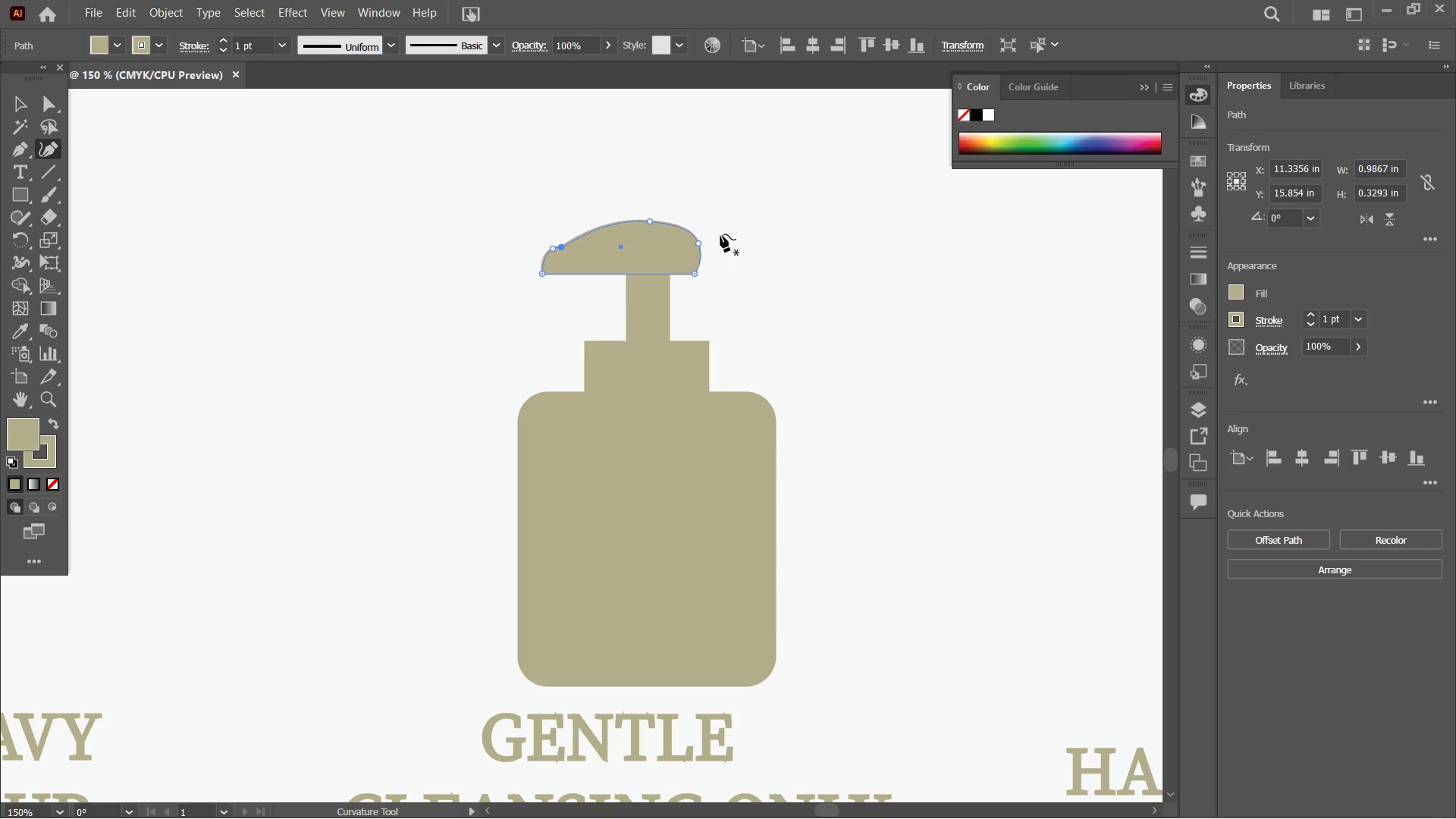 
key(Control+Z)
 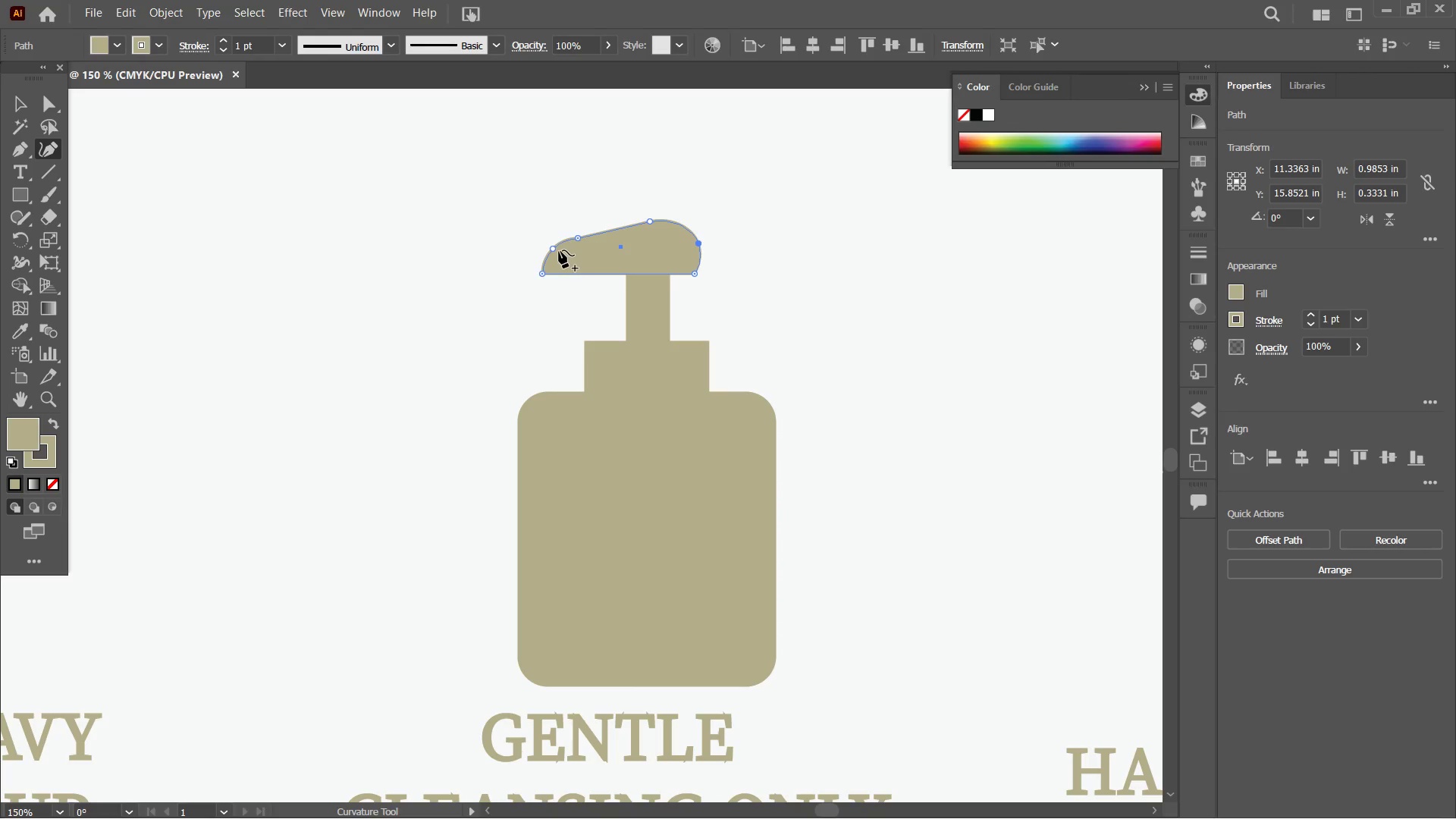 
left_click([557, 250])
 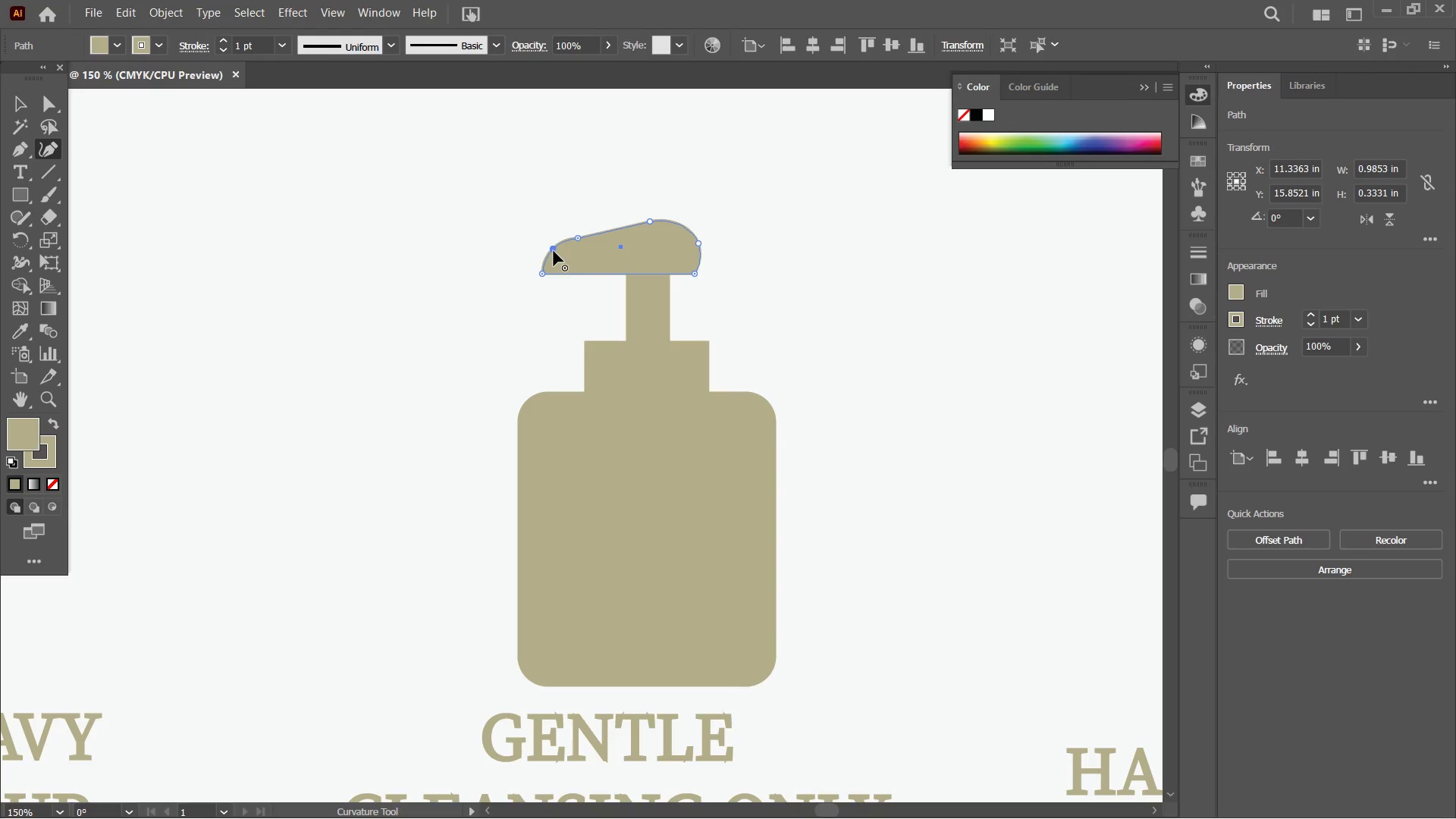 
key(Backspace)
 